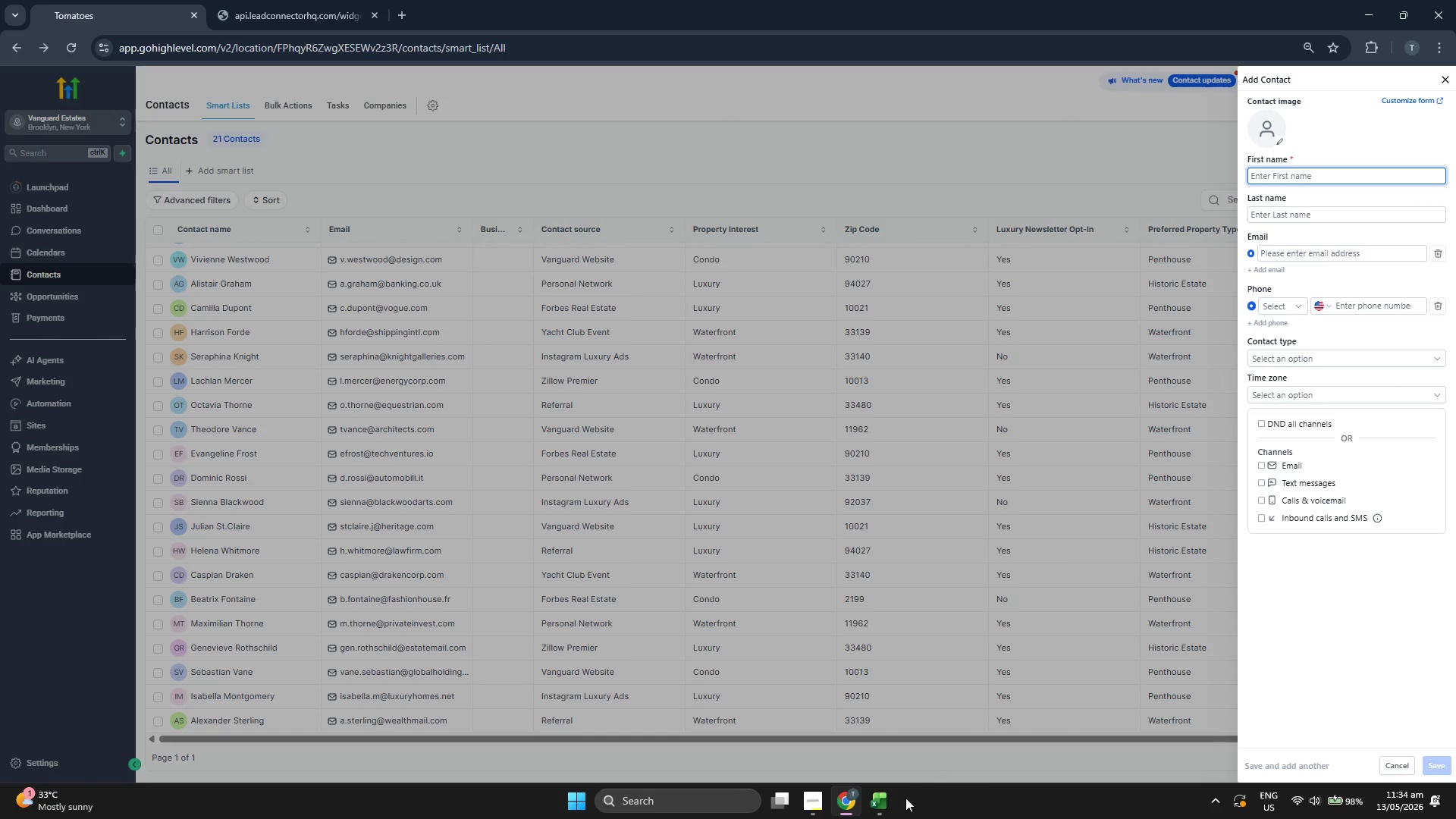 
left_click([892, 802])
 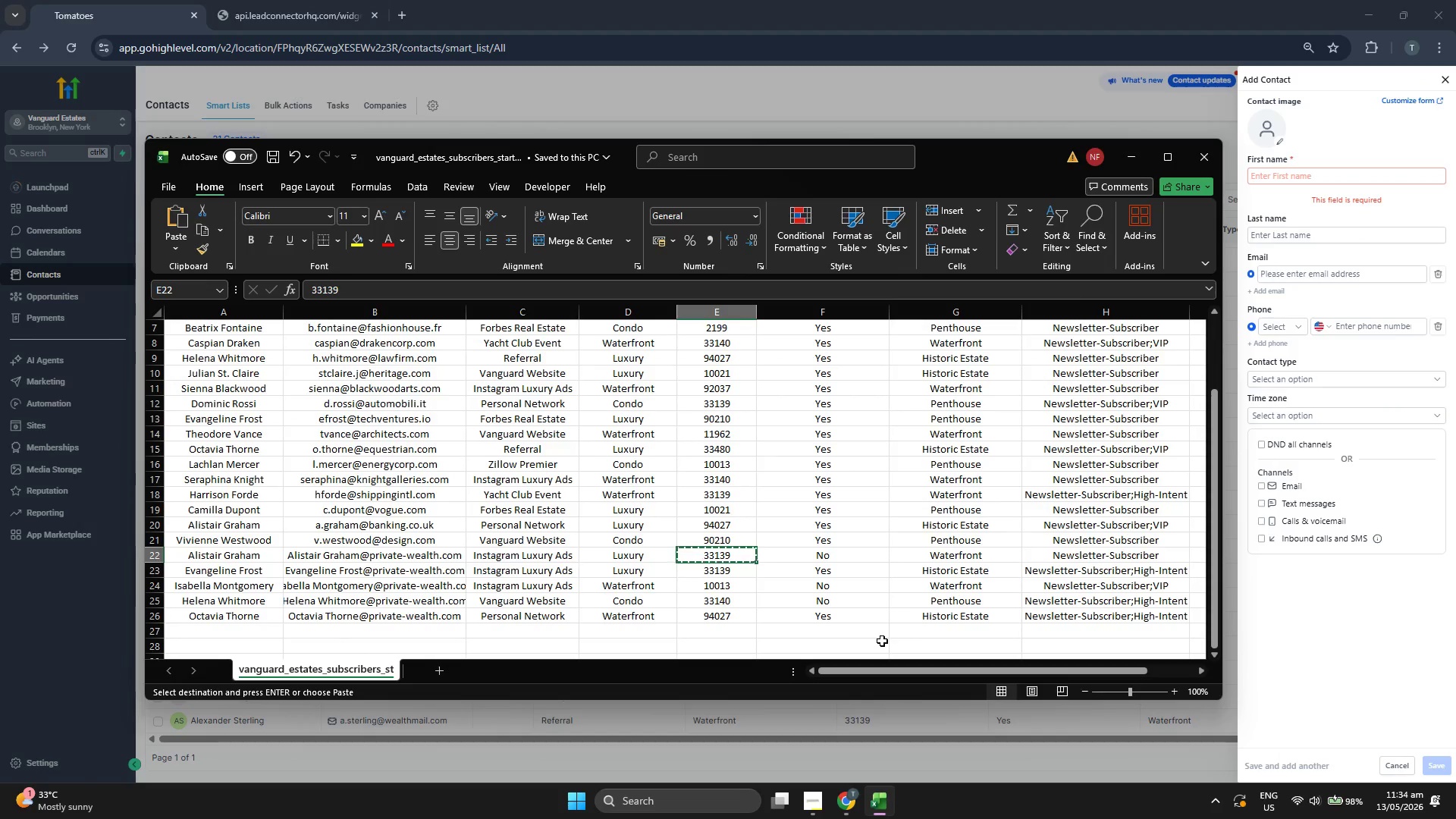 
key(ArrowDown)
 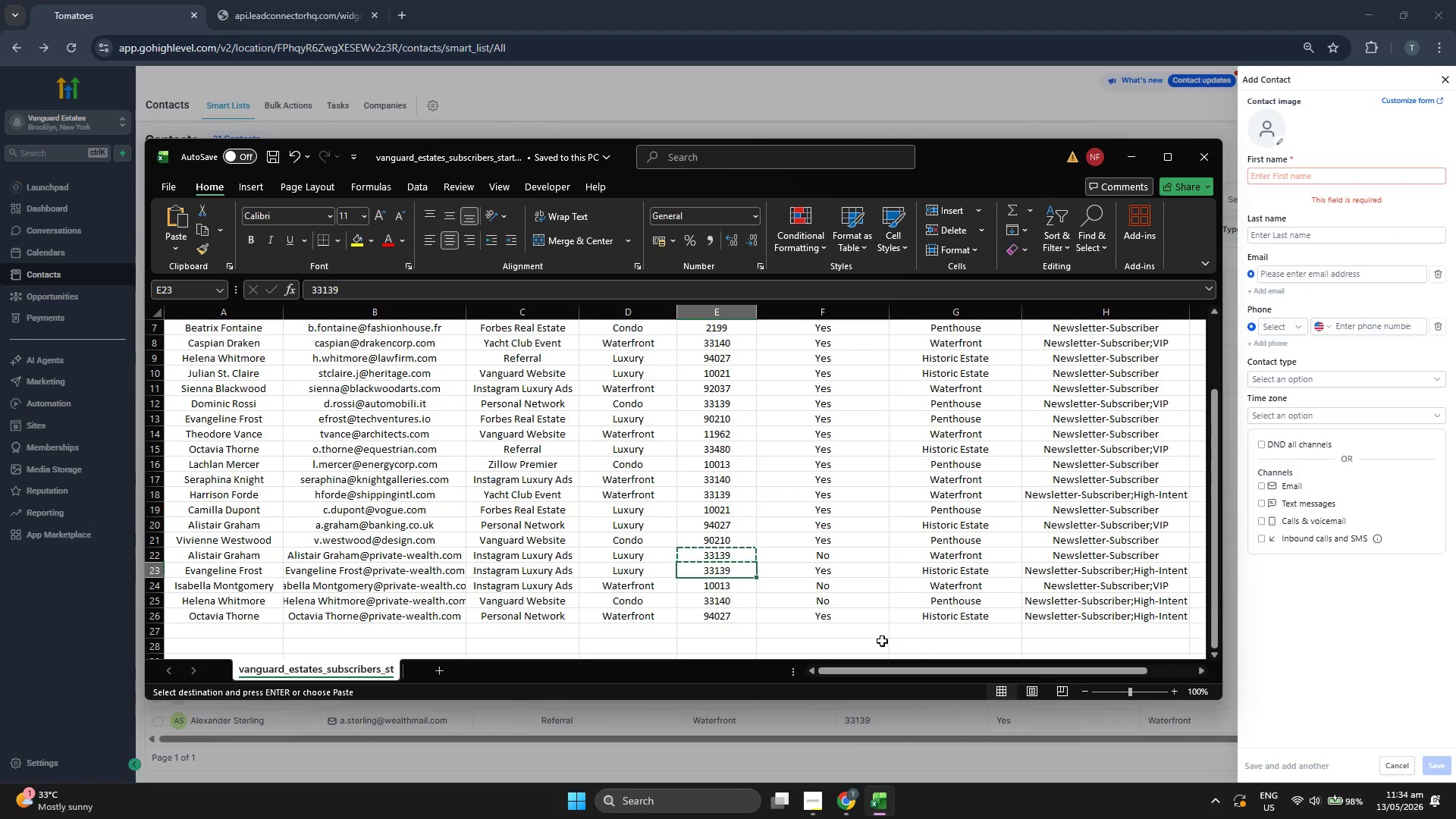 
key(ArrowLeft)
 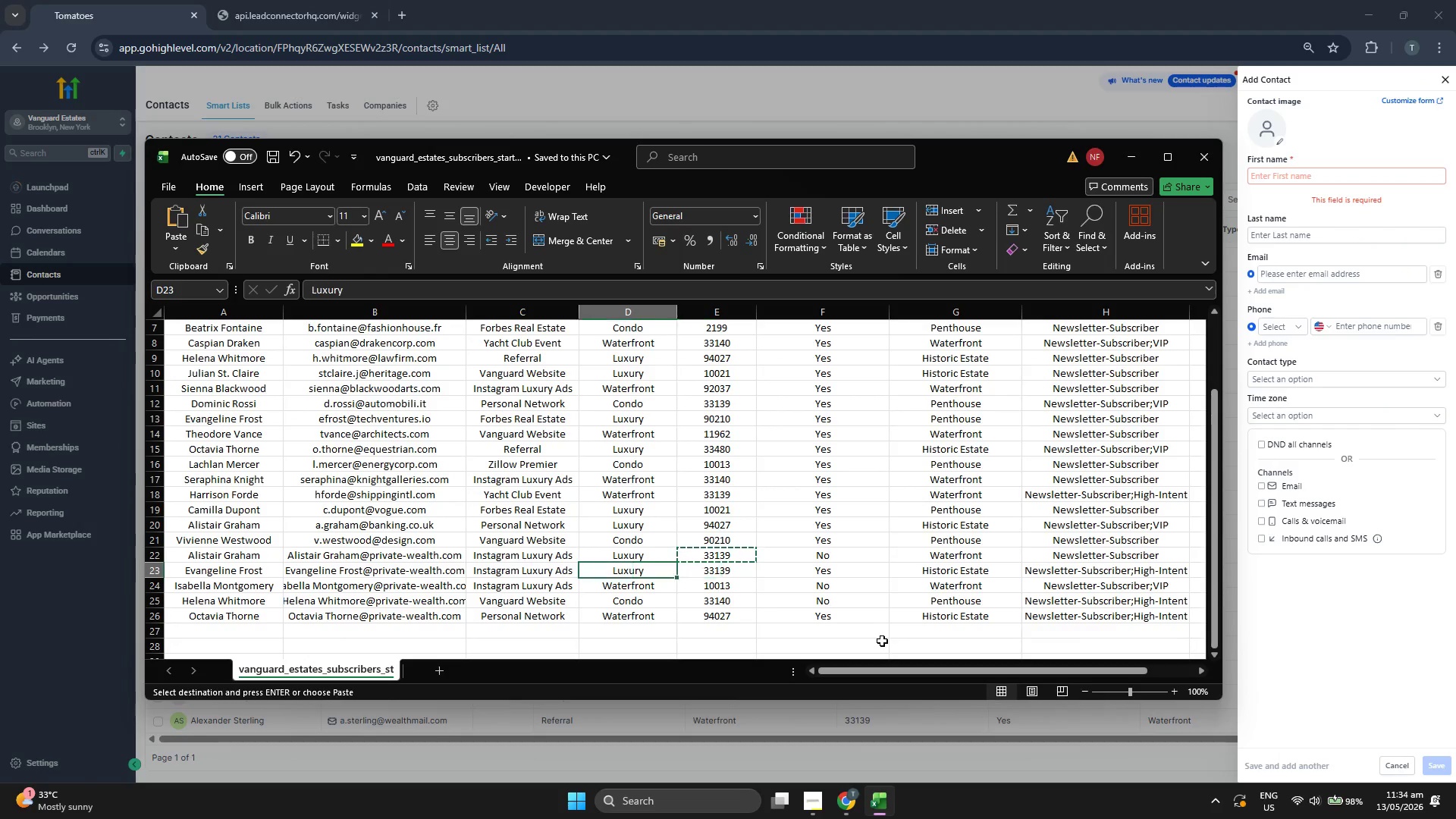 
key(ArrowLeft)
 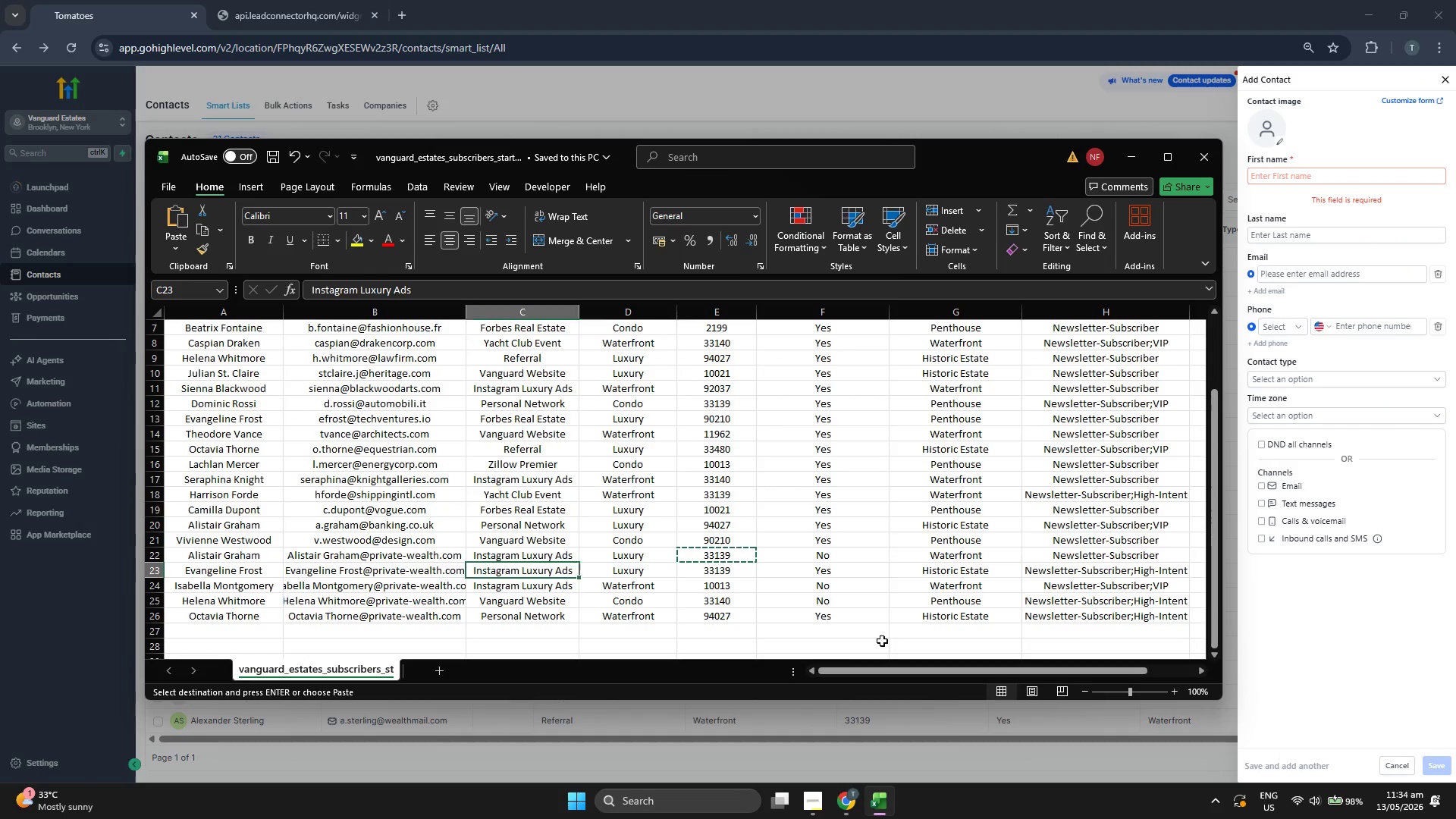 
key(ArrowLeft)
 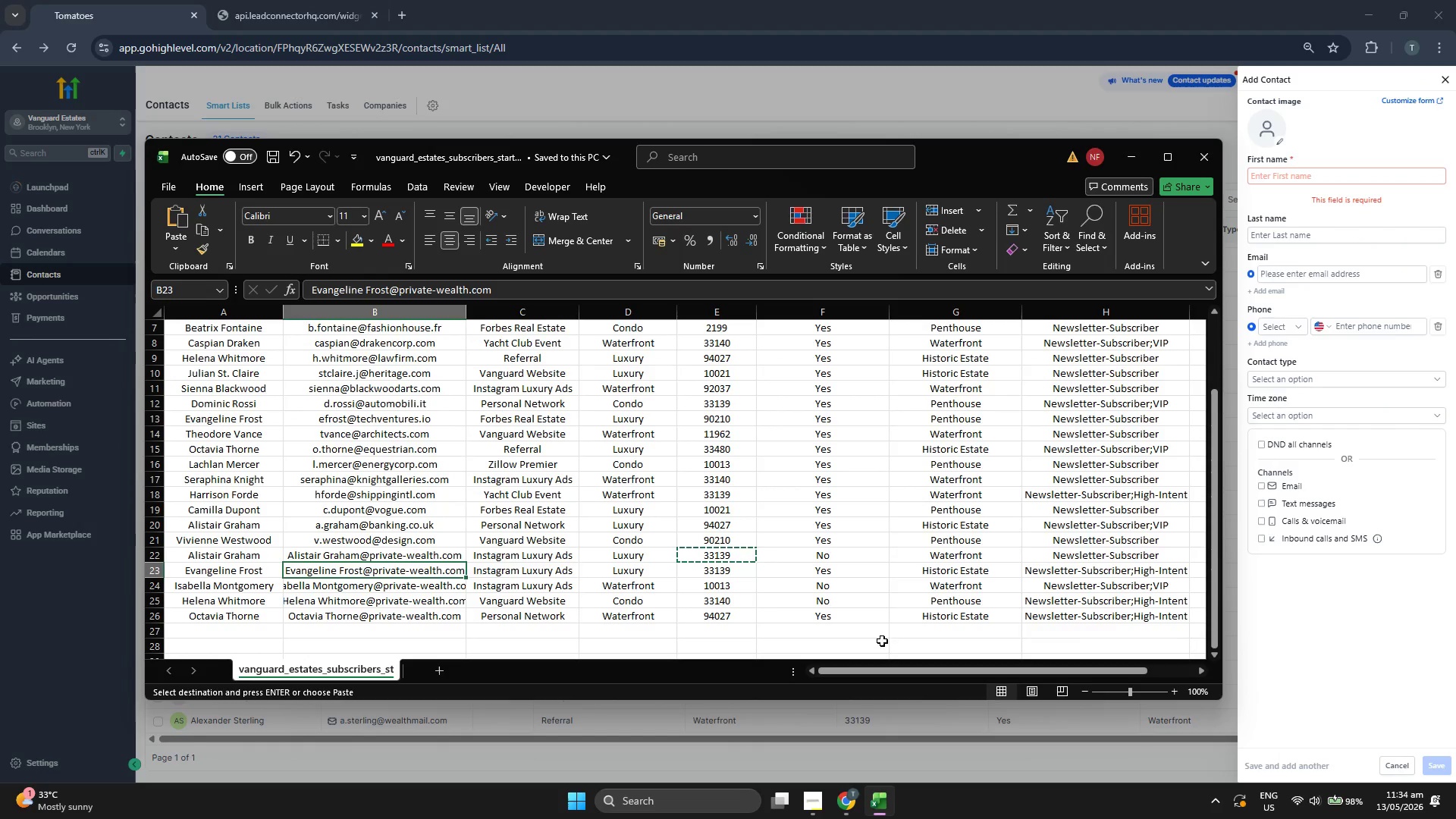 
key(Control+ControlLeft)
 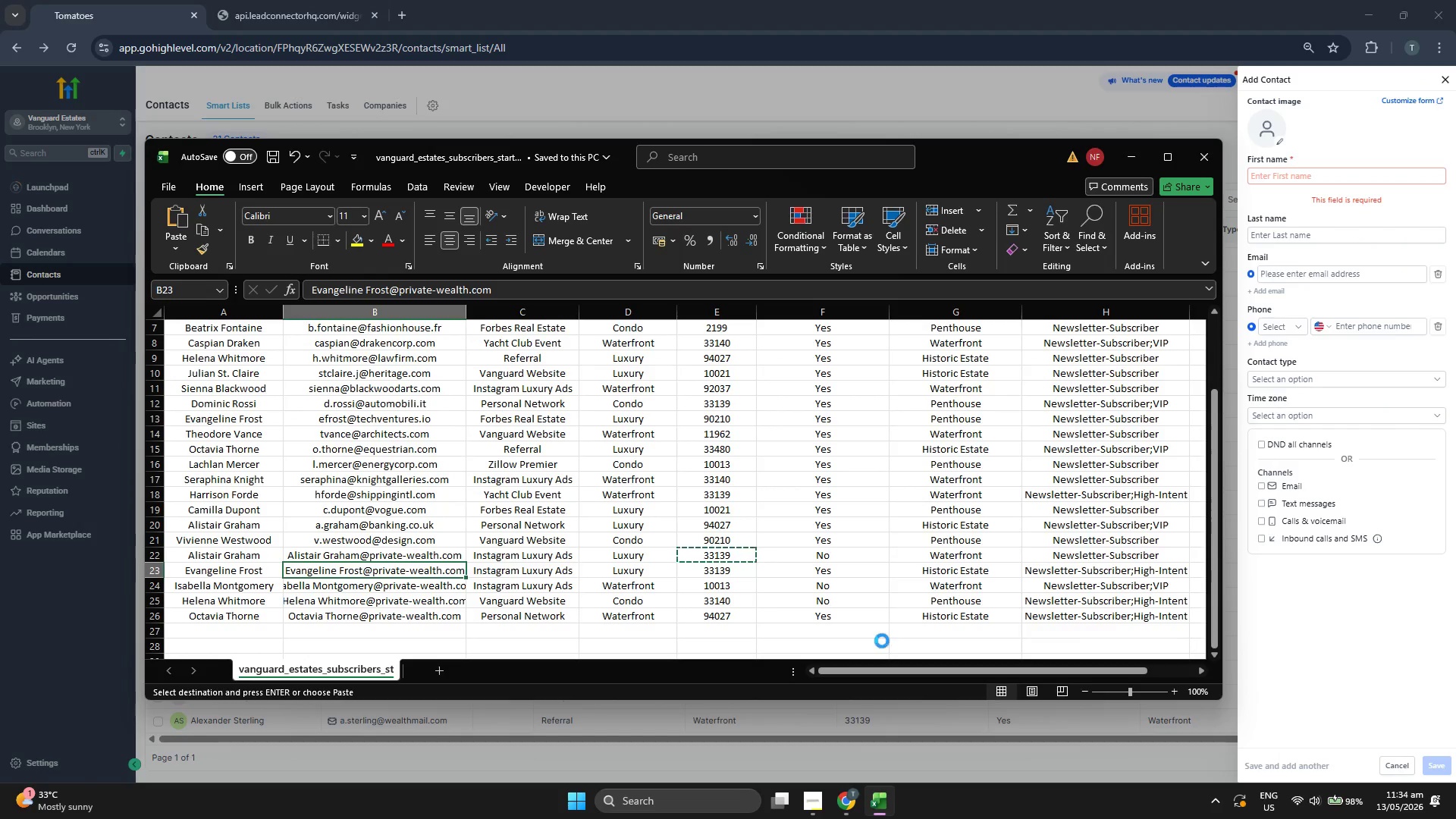 
key(Control+C)
 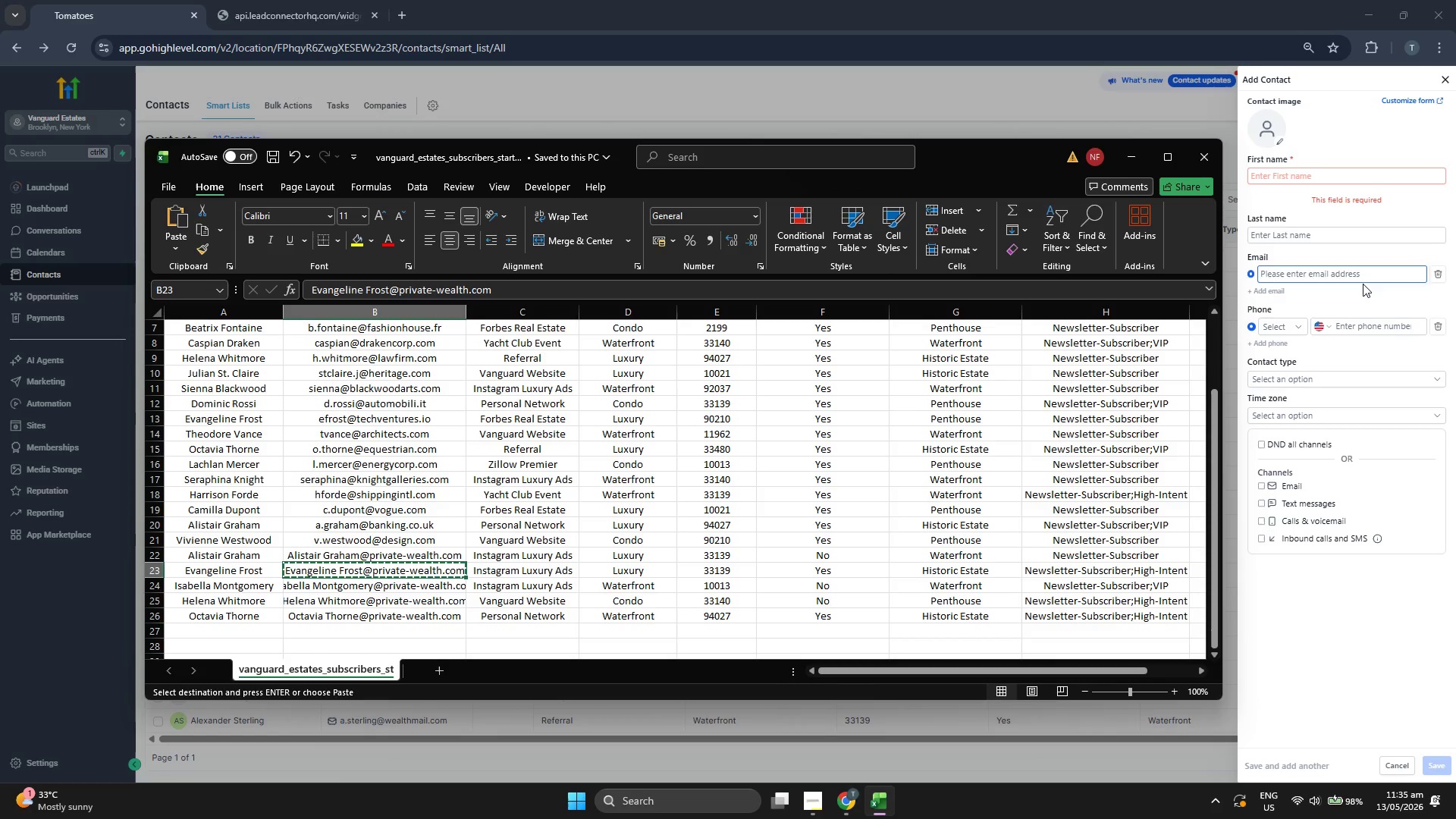 
left_click([1351, 273])
 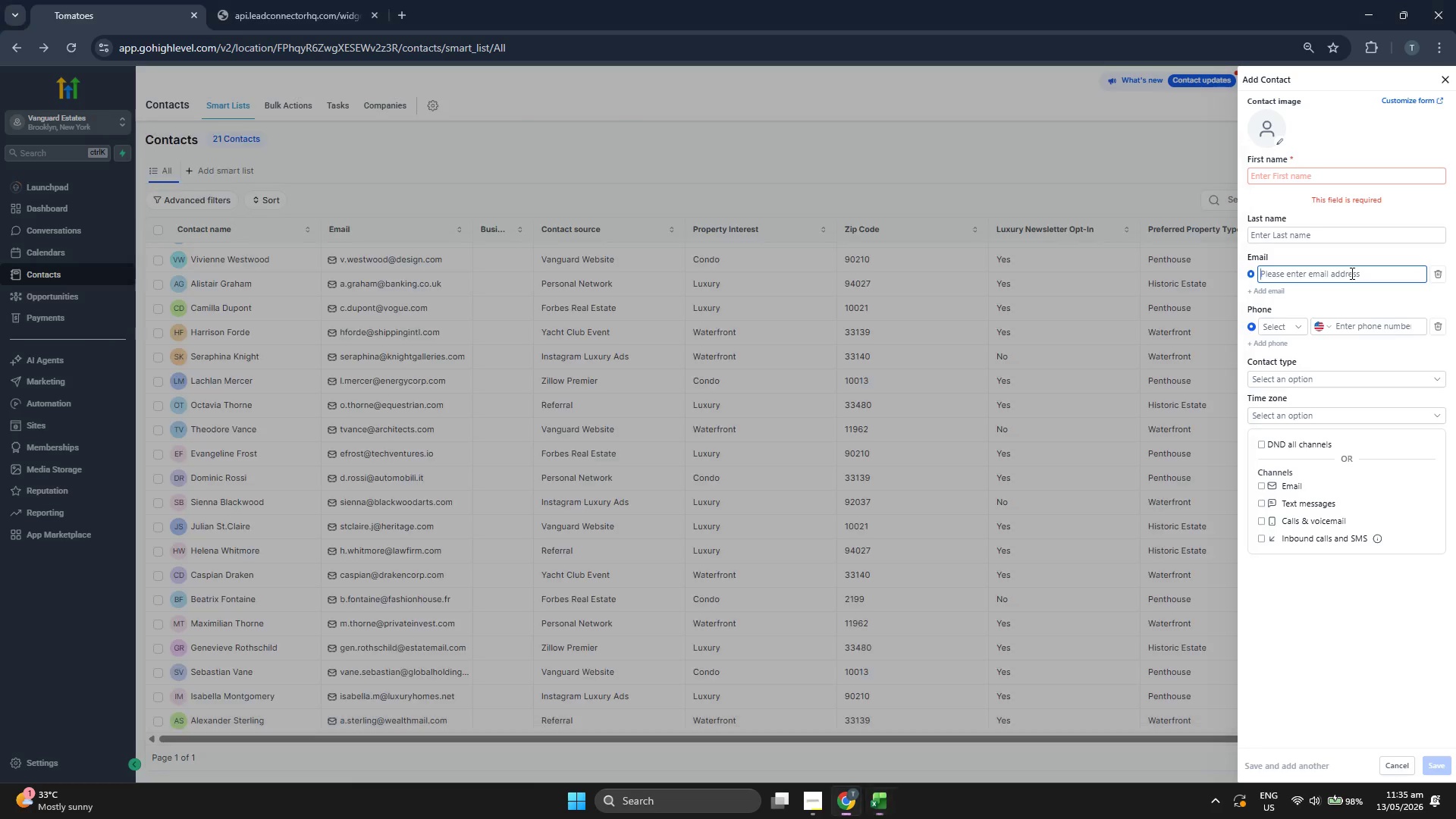 
key(Control+ControlLeft)
 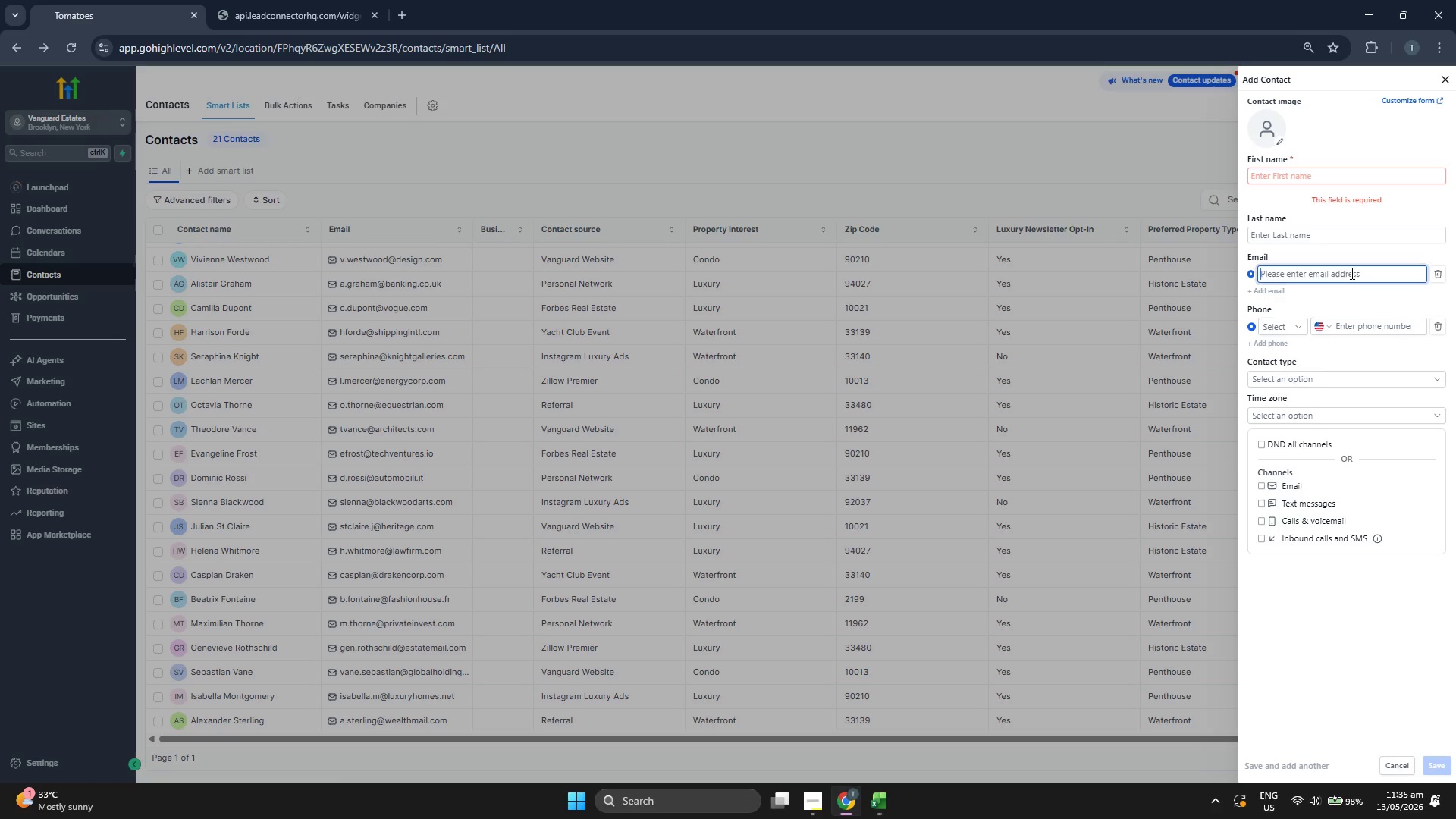 
key(Control+V)
 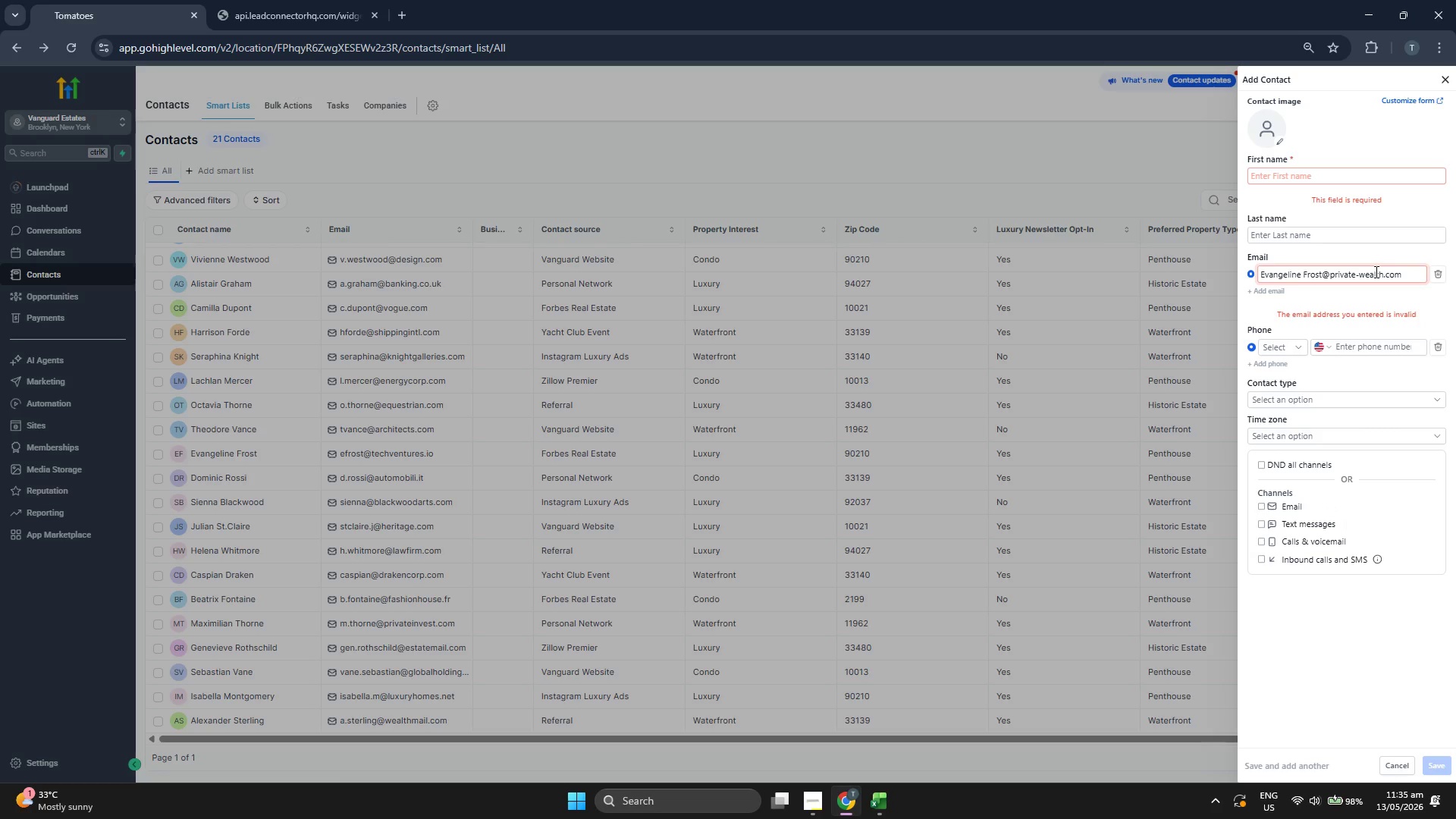 
key(ArrowLeft)
 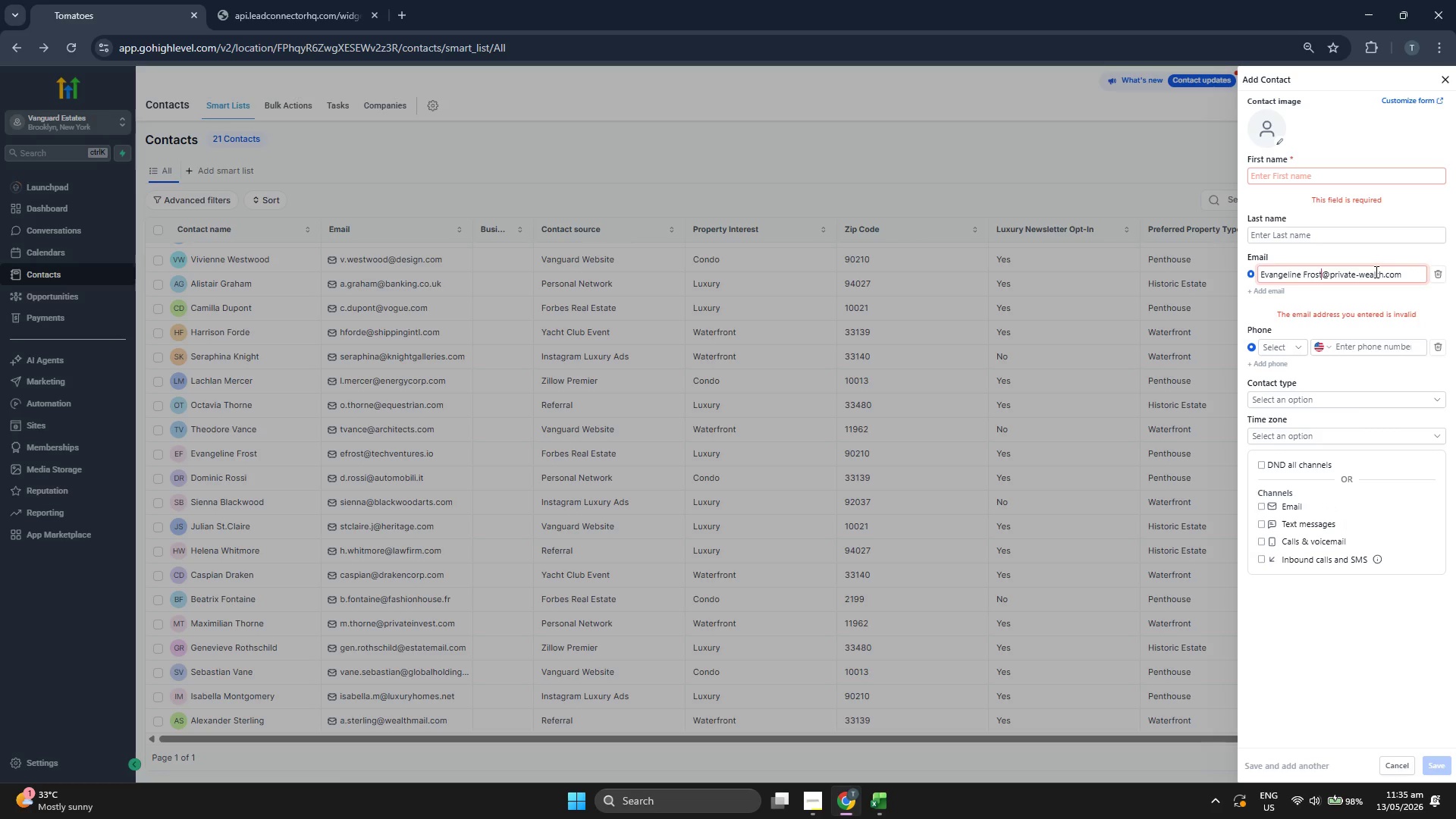 
key(ArrowLeft)
 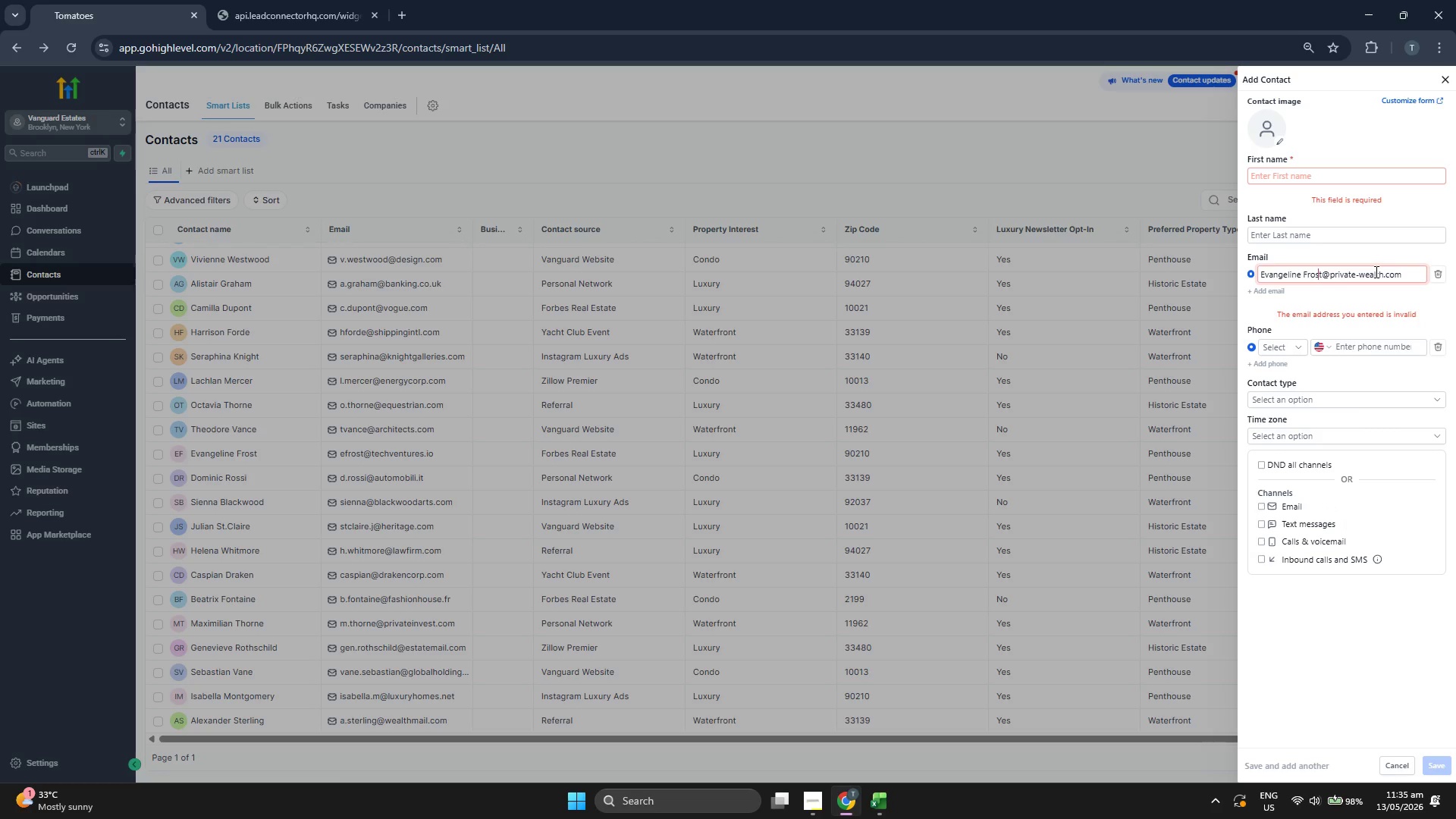 
key(ArrowLeft)
 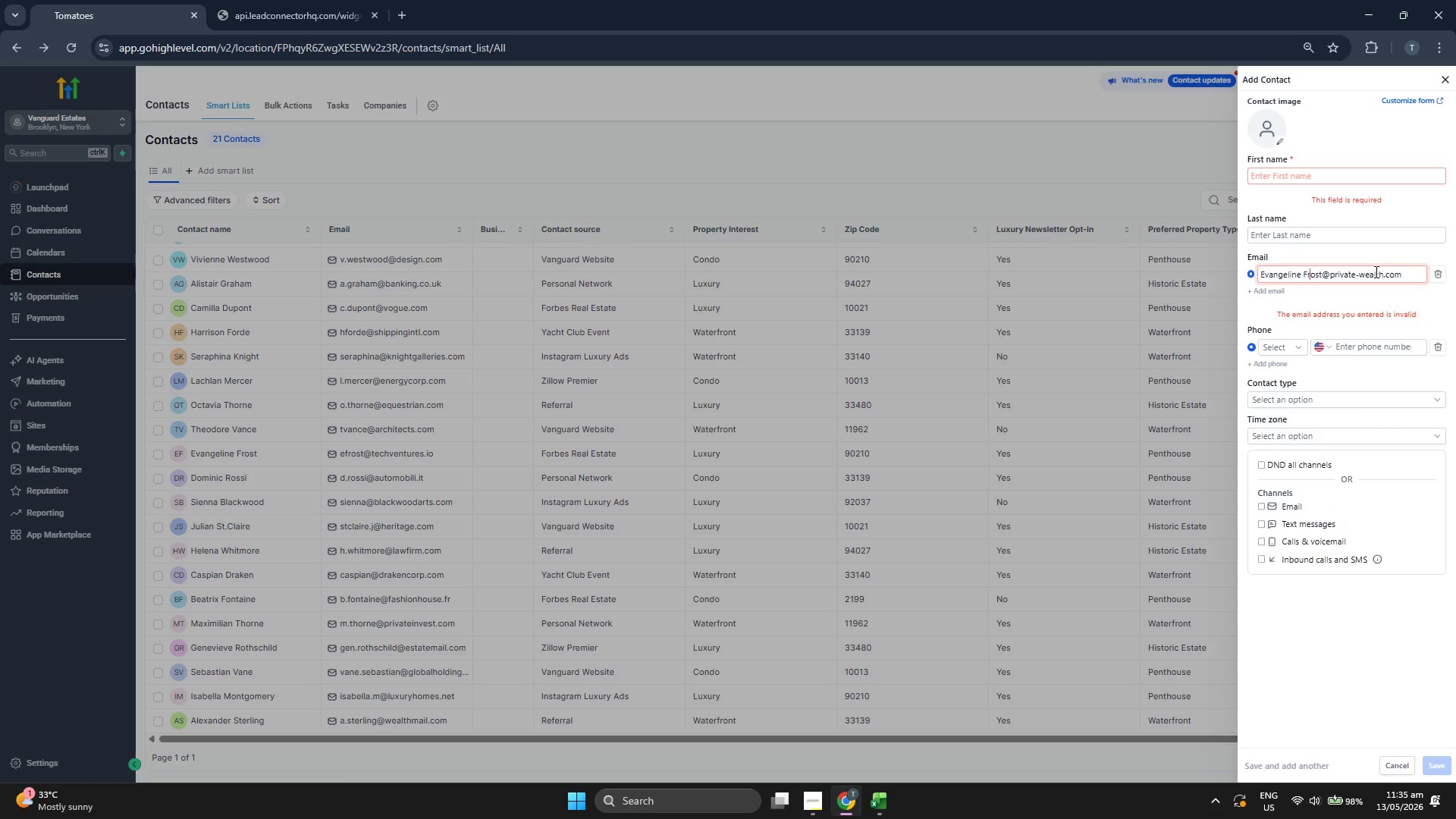 
key(ArrowLeft)
 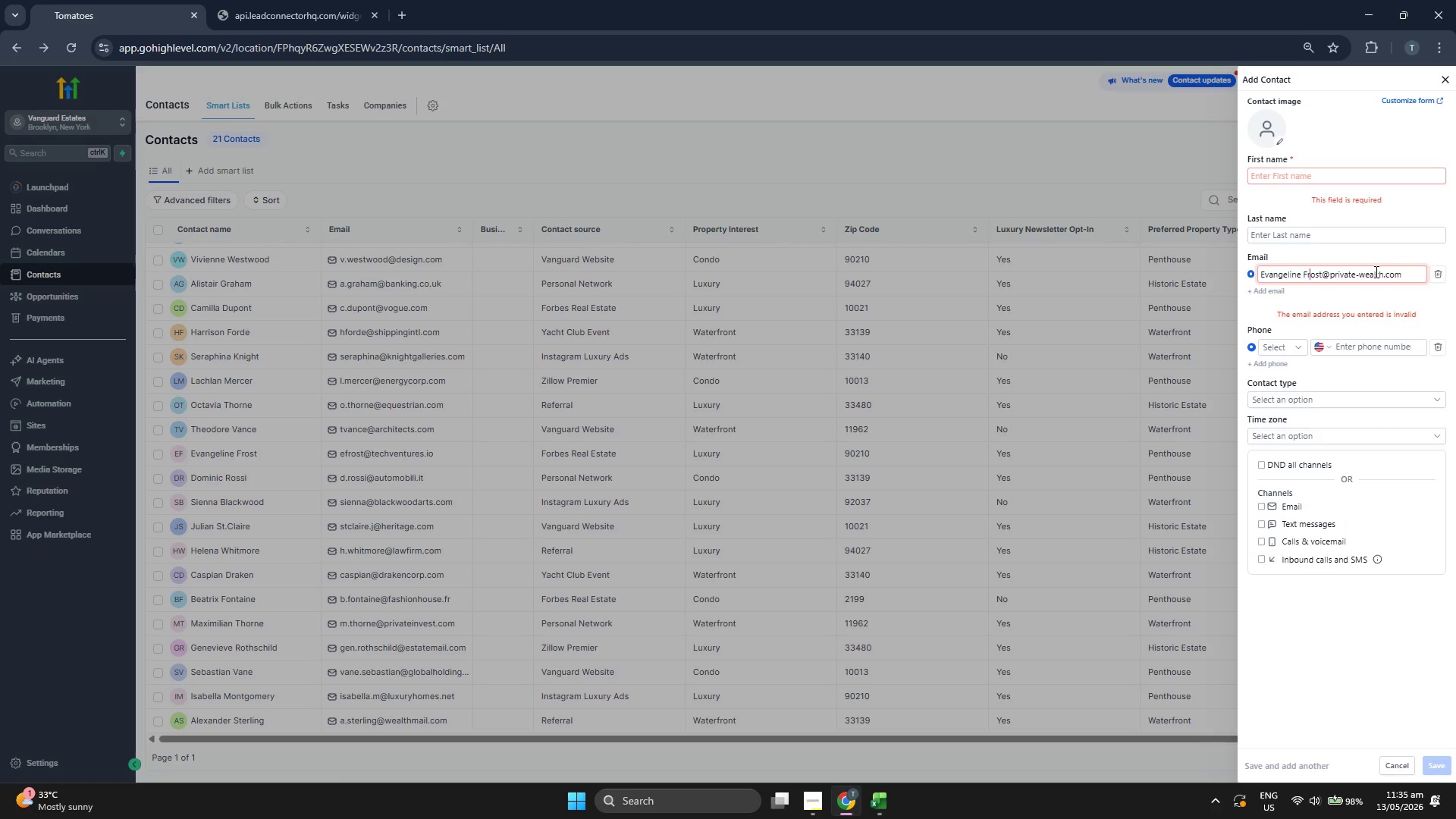 
key(ArrowLeft)
 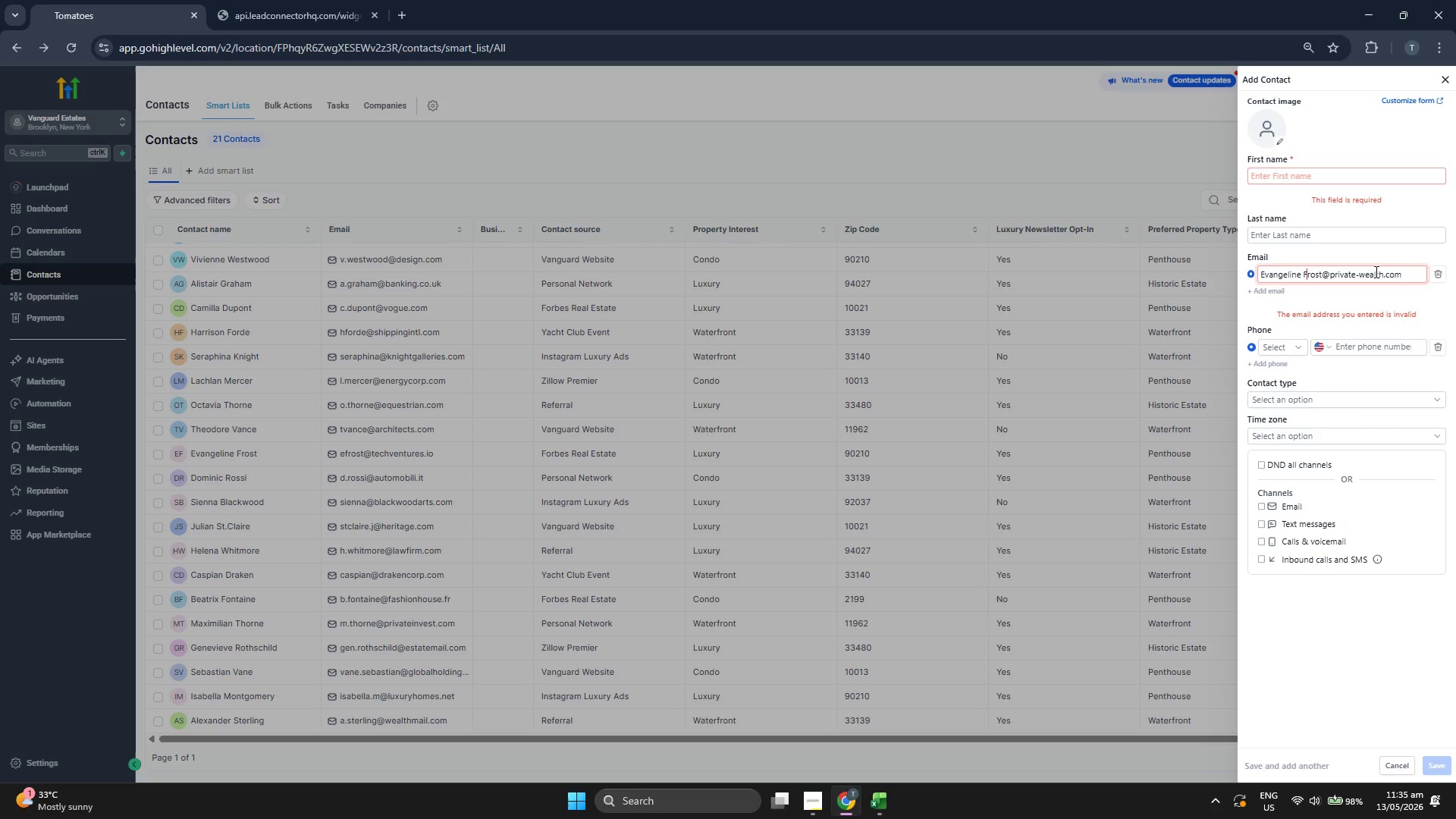 
key(ArrowLeft)
 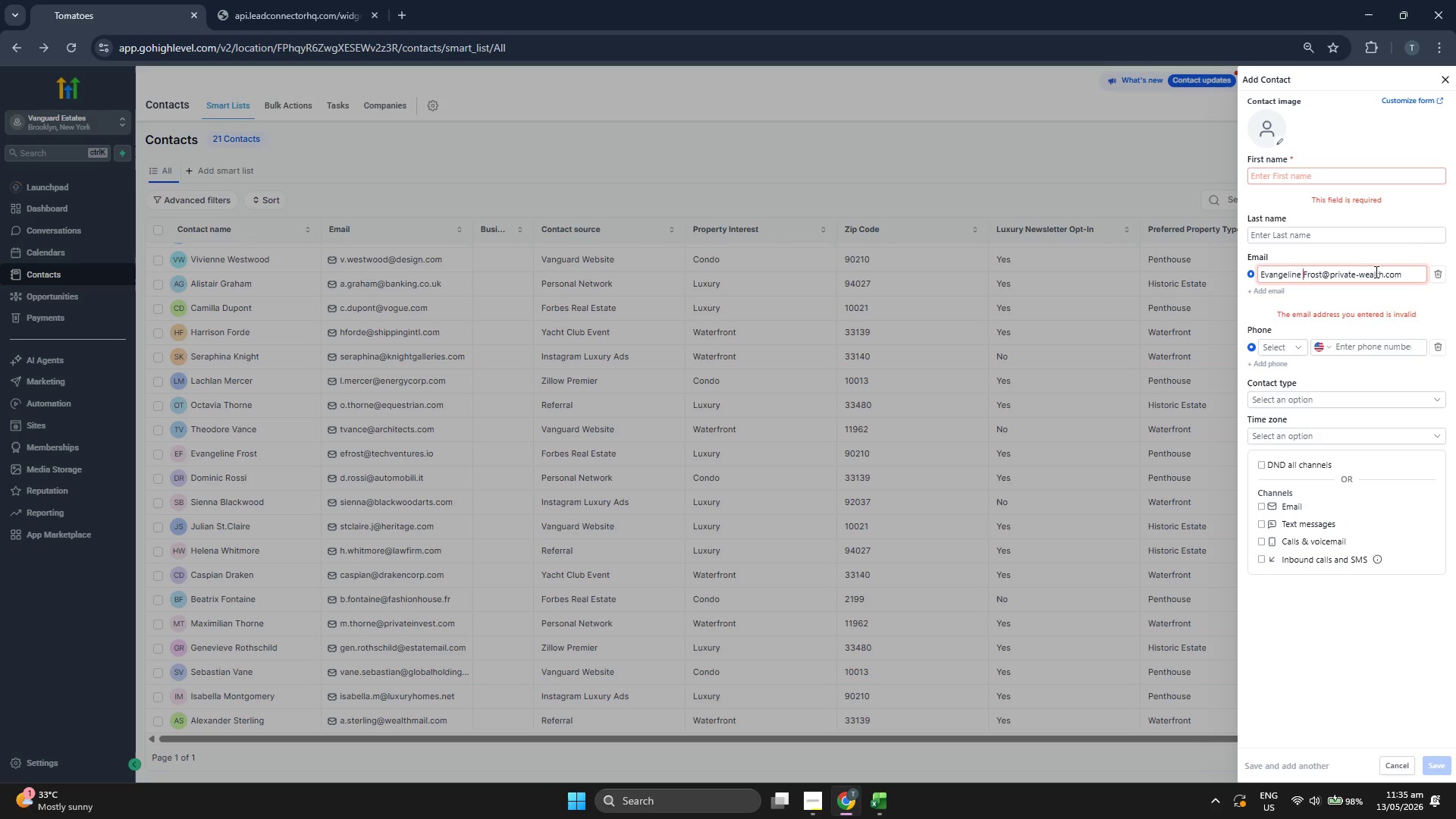 
key(Backspace)
key(Backspace)
key(Backspace)
key(Backspace)
key(Backspace)
key(Backspace)
key(Backspace)
key(Backspace)
key(Backspace)
key(Backspace)
key(Backspace)
type(A)
key(Backspace)
type(Jack)
 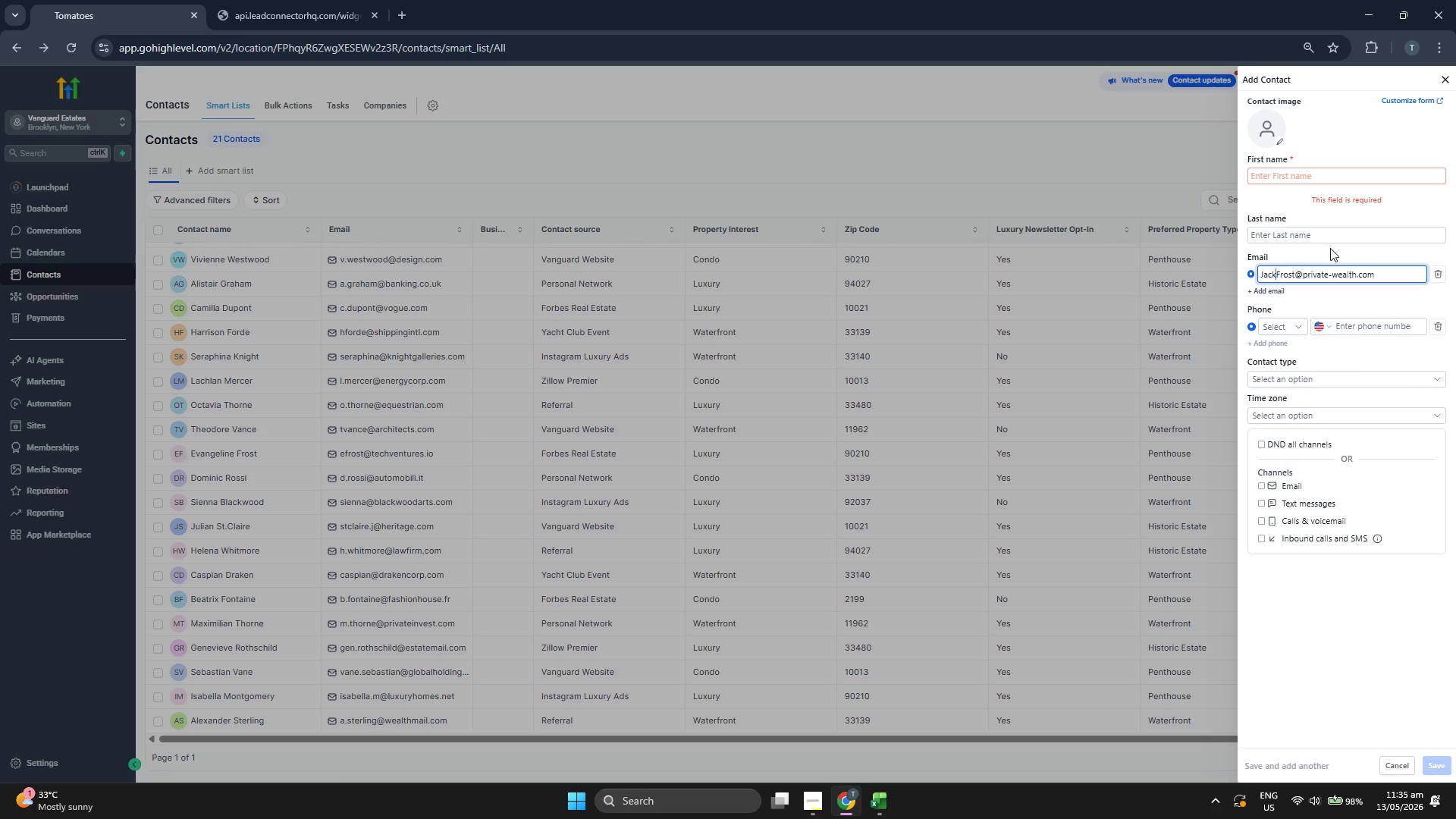 
left_click([1319, 183])
 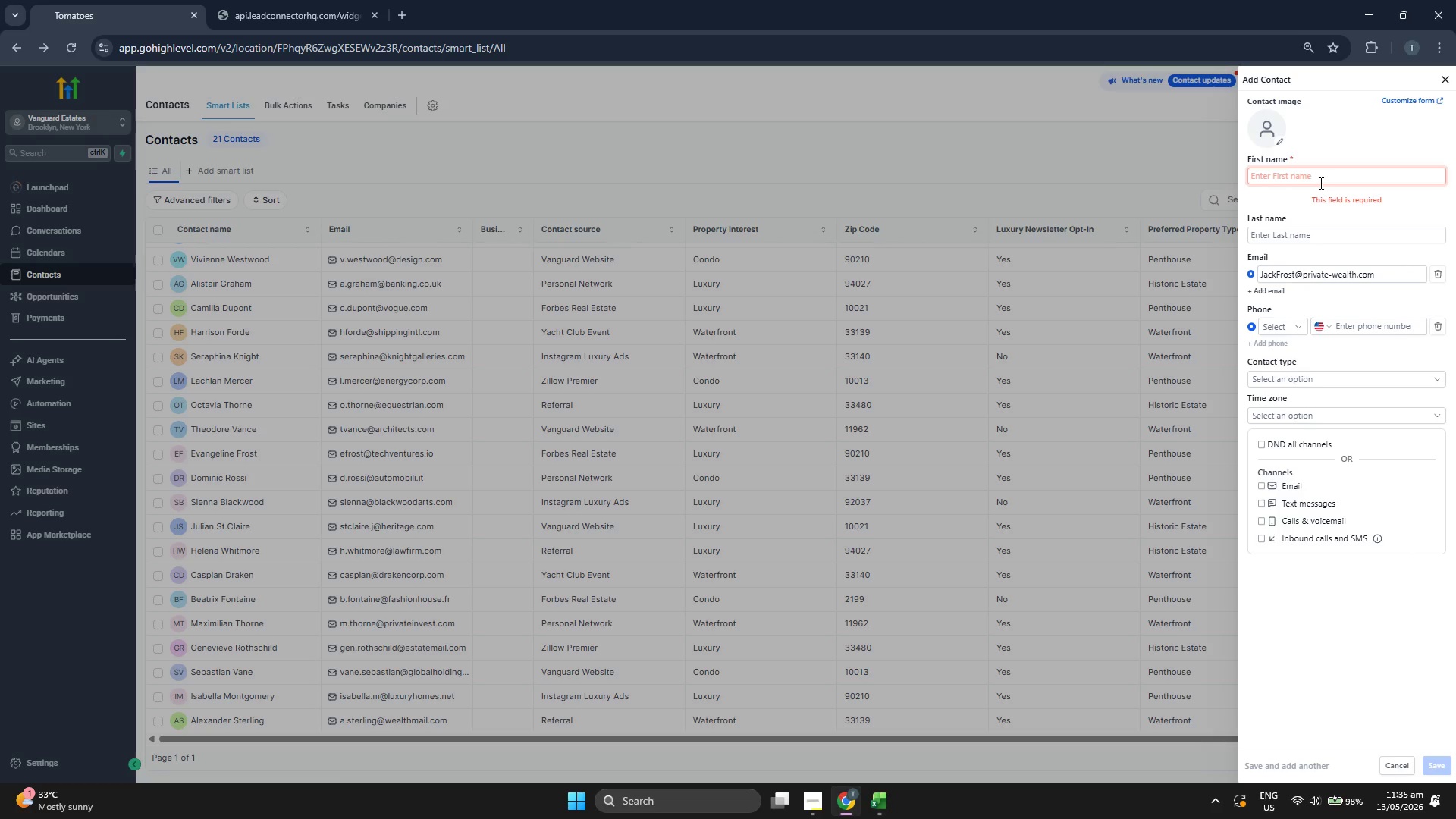 
type(Jack)
key(Tab)
type(Frost)
 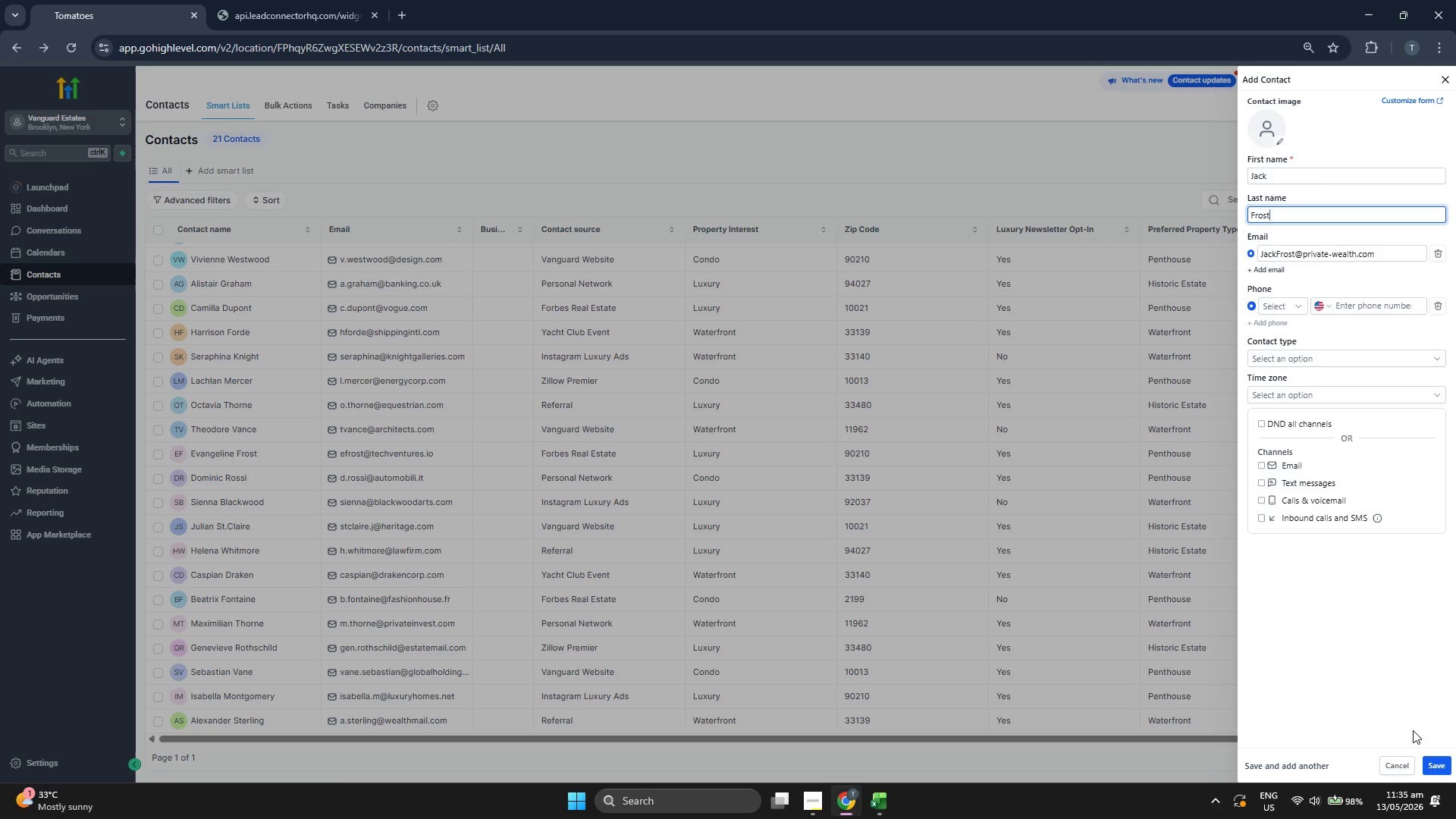 
left_click([1436, 760])
 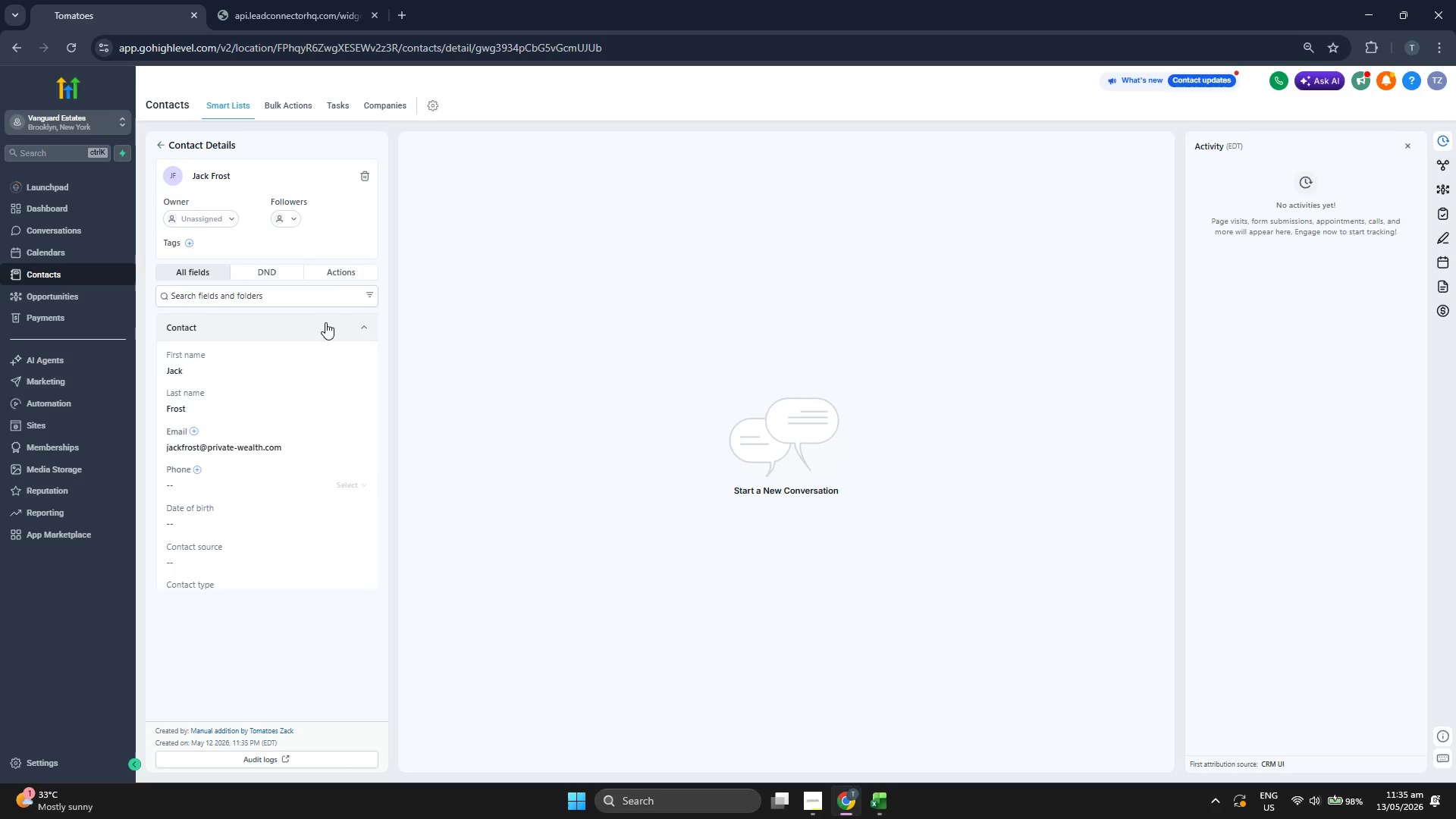 
scroll: coordinate [327, 322], scroll_direction: down, amount: 3.0
 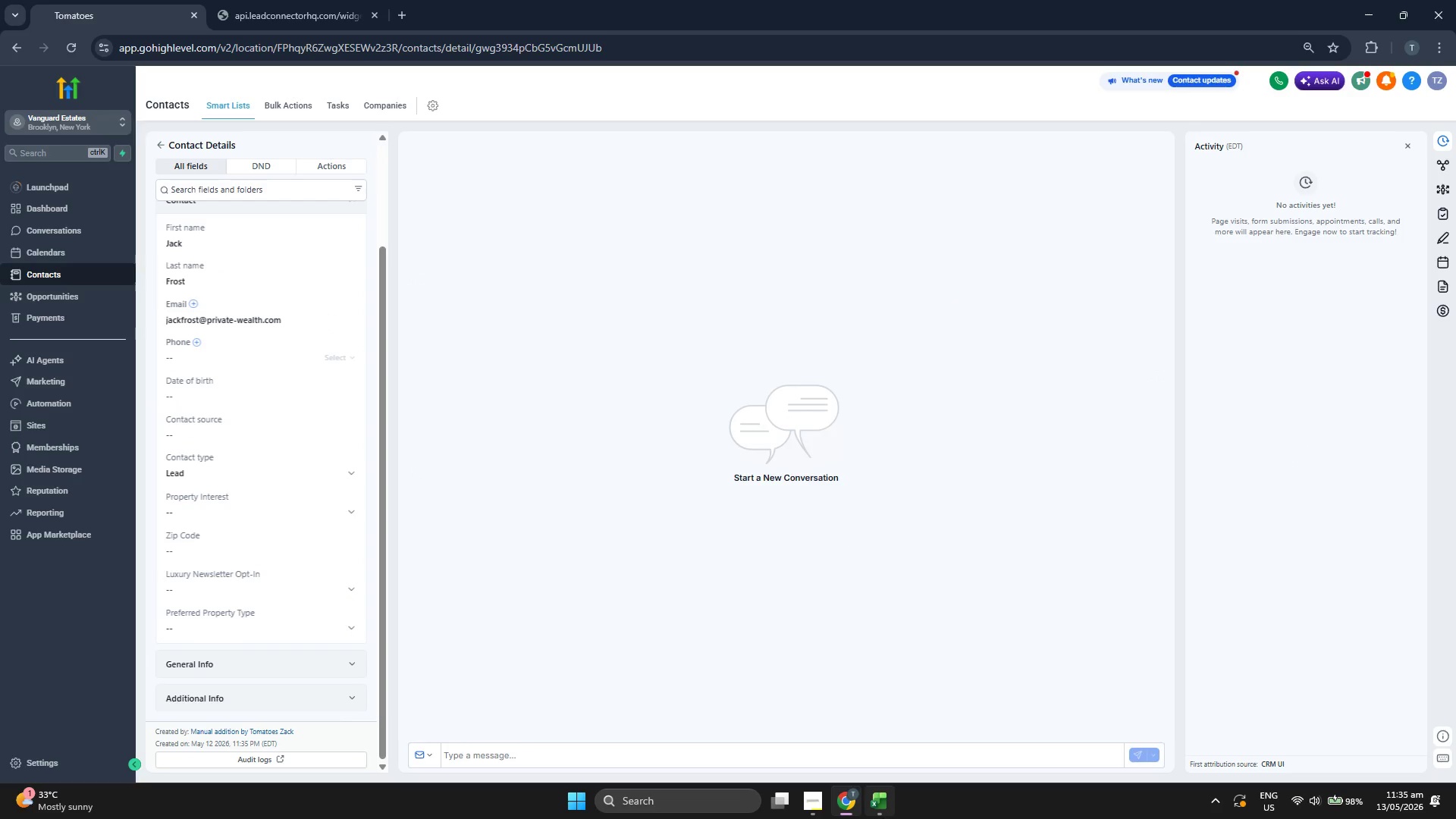 
left_click([880, 814])
 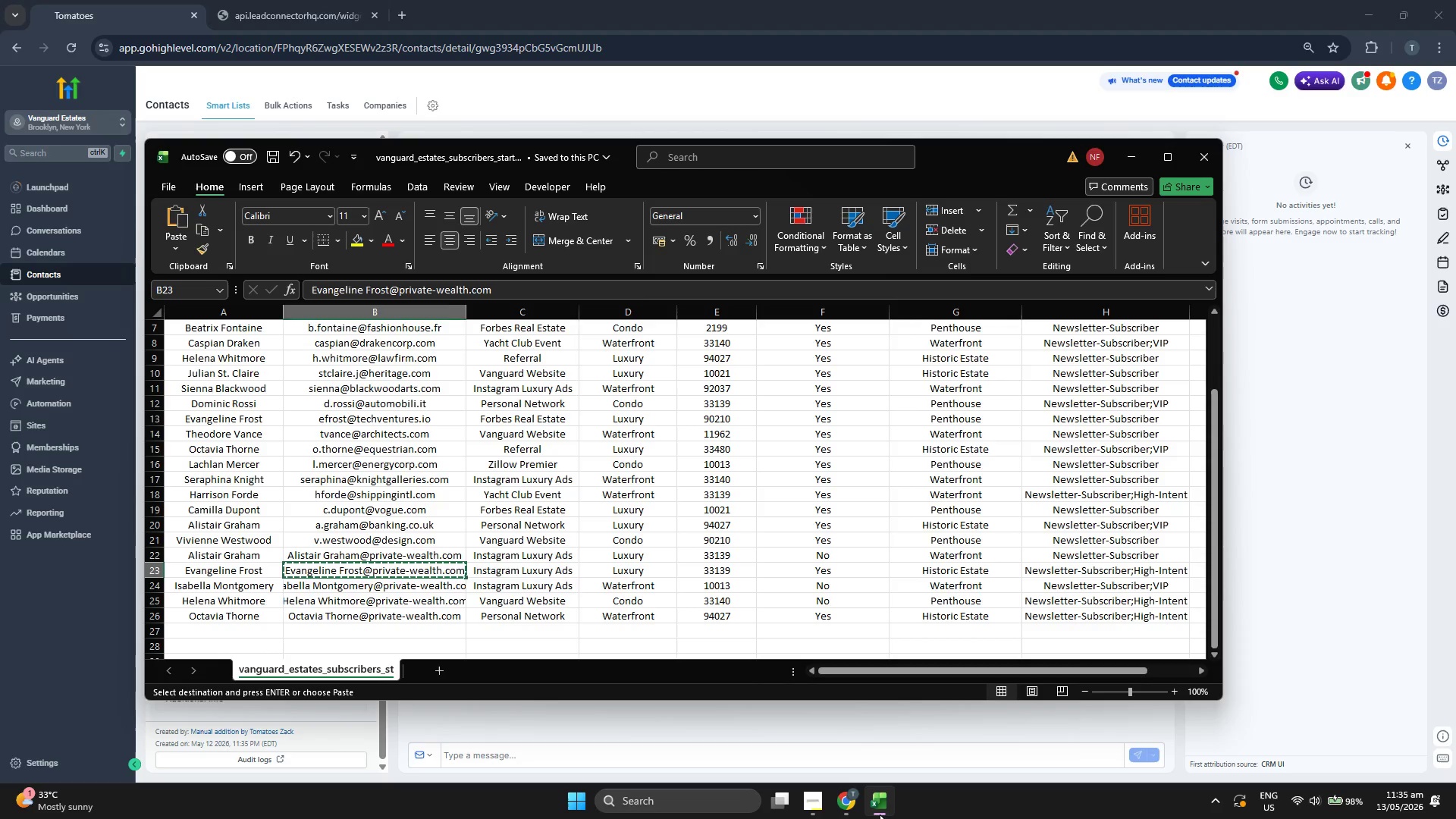 
key(ArrowRight)
 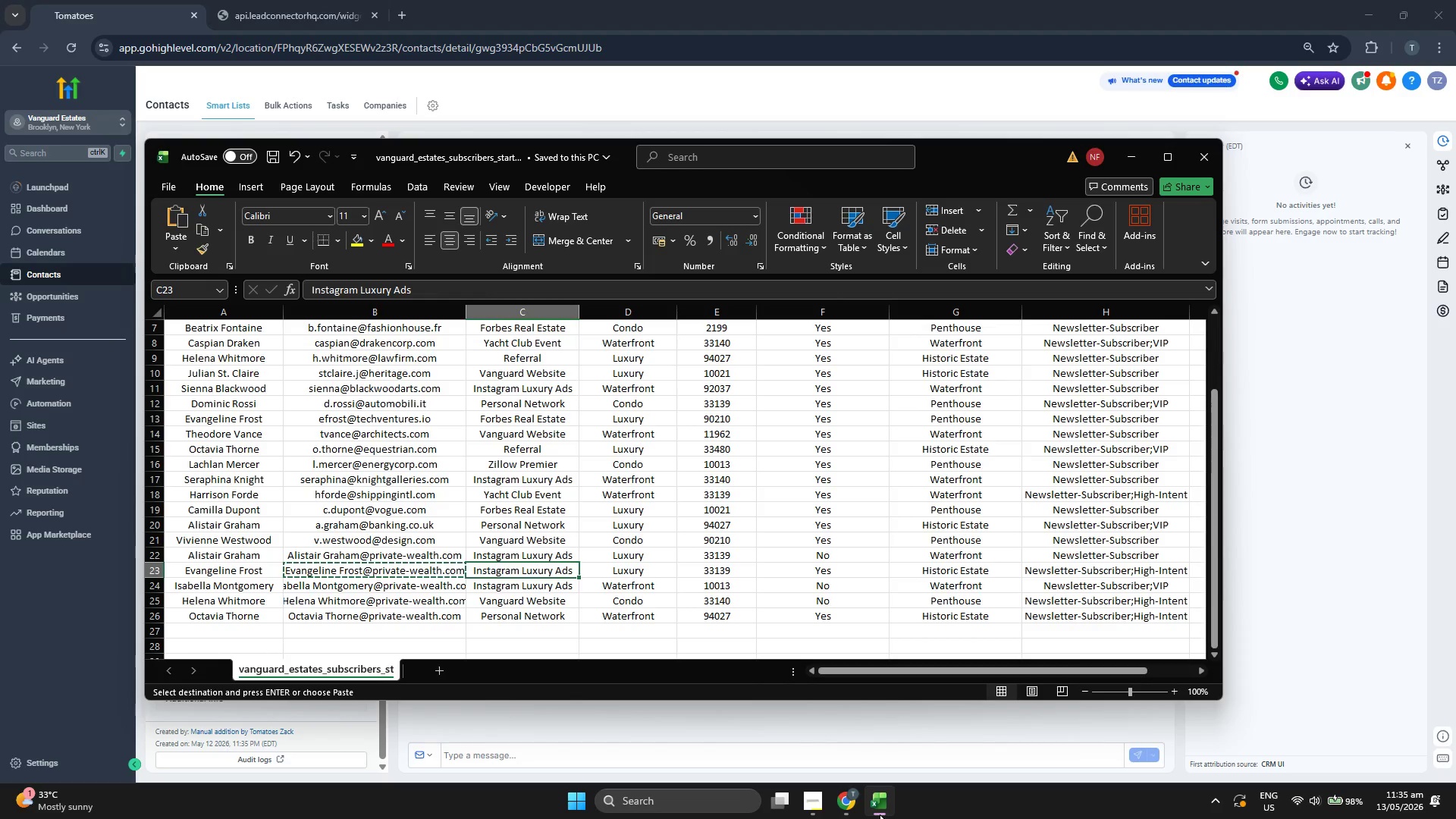 
key(Control+ControlLeft)
 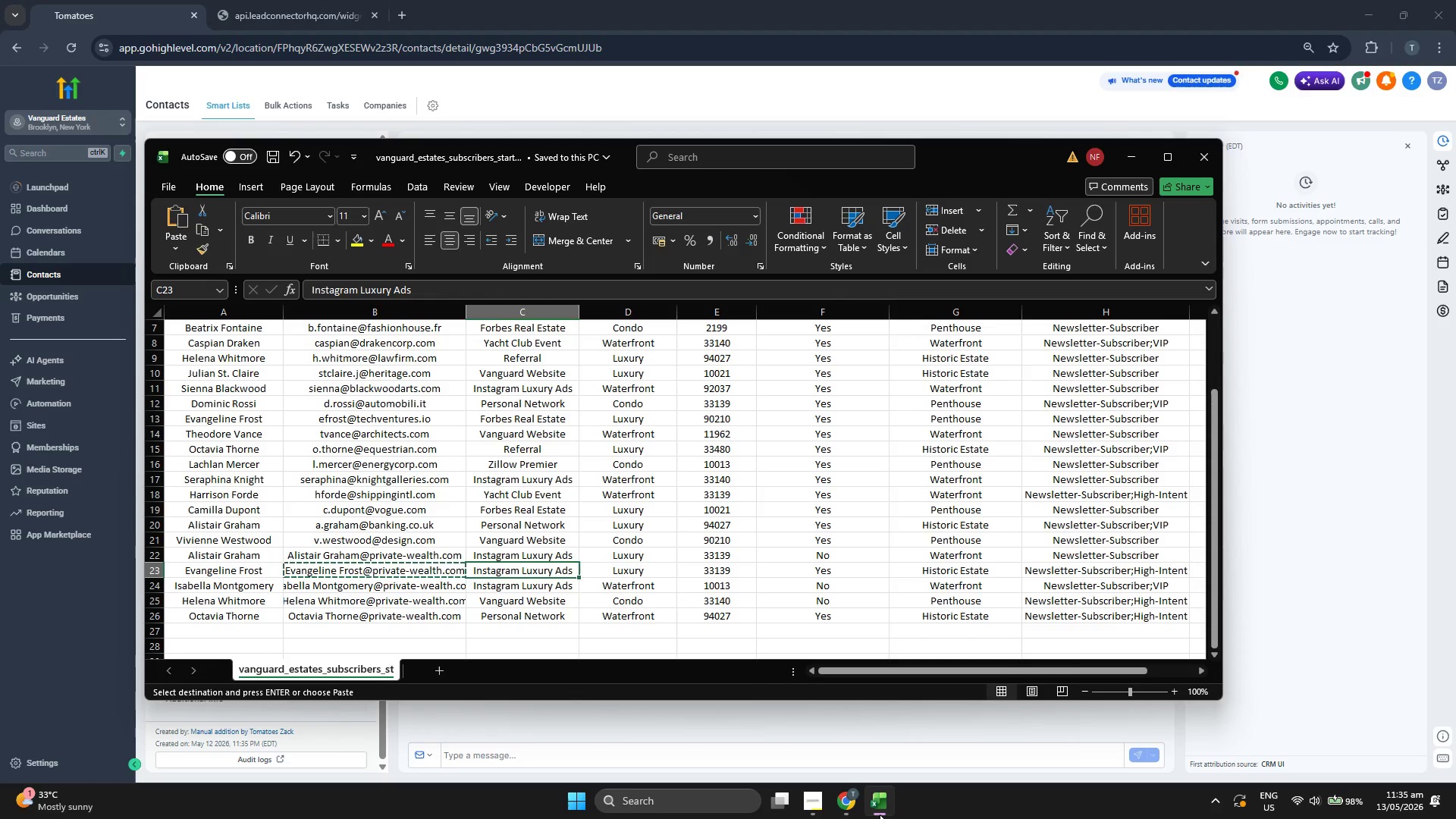 
key(Control+C)
 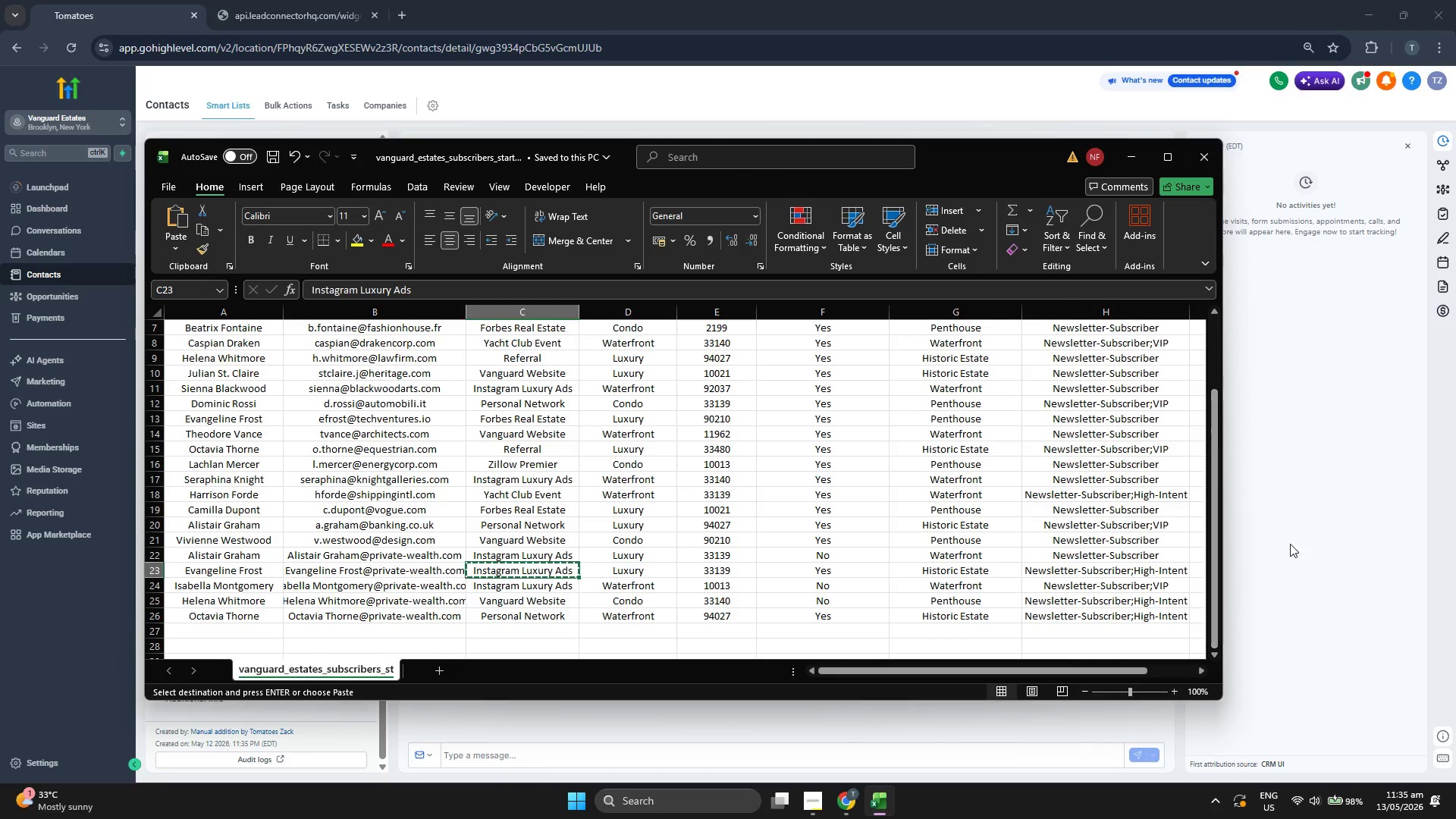 
left_click([1371, 507])
 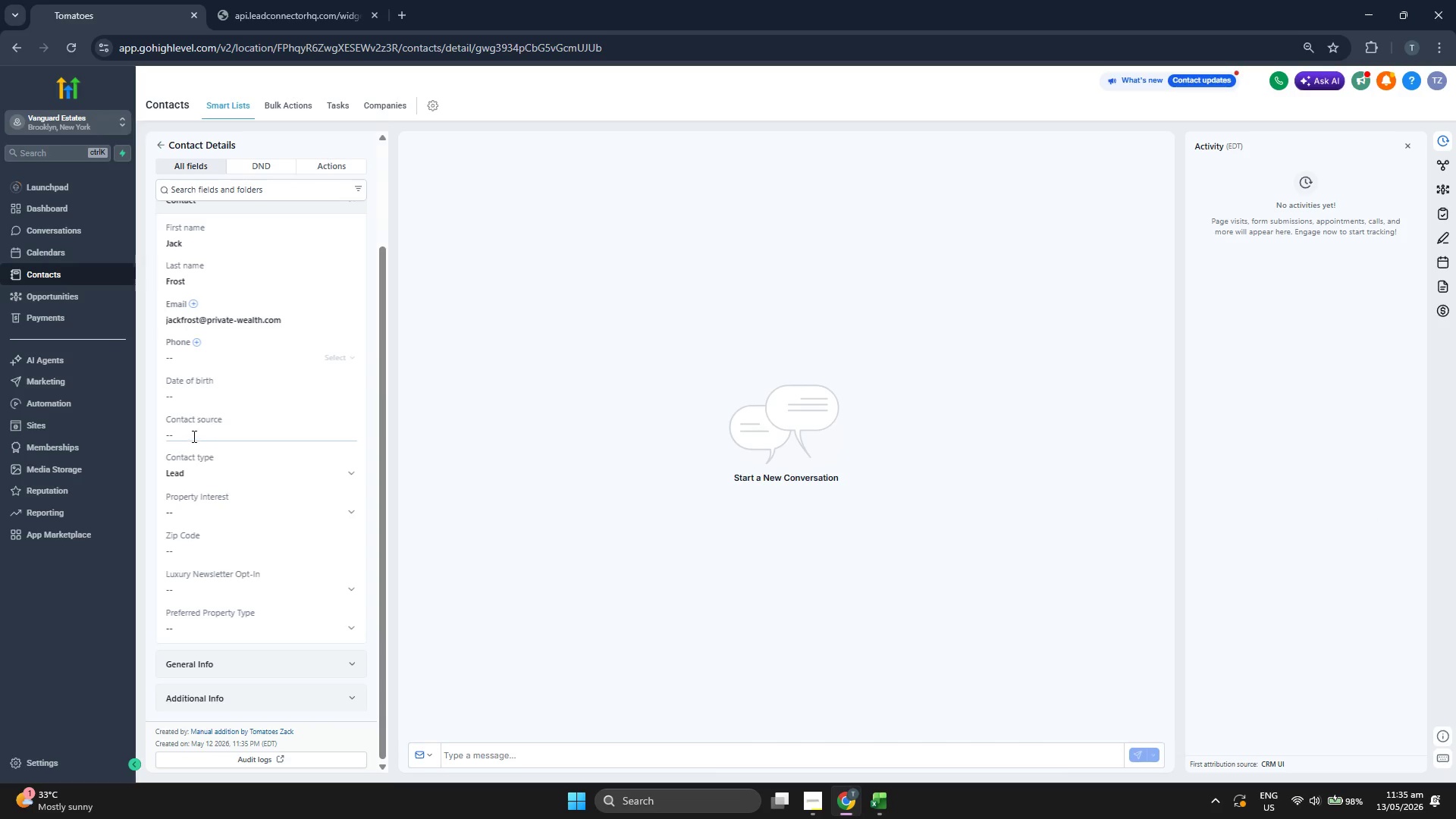 
left_click([206, 431])
 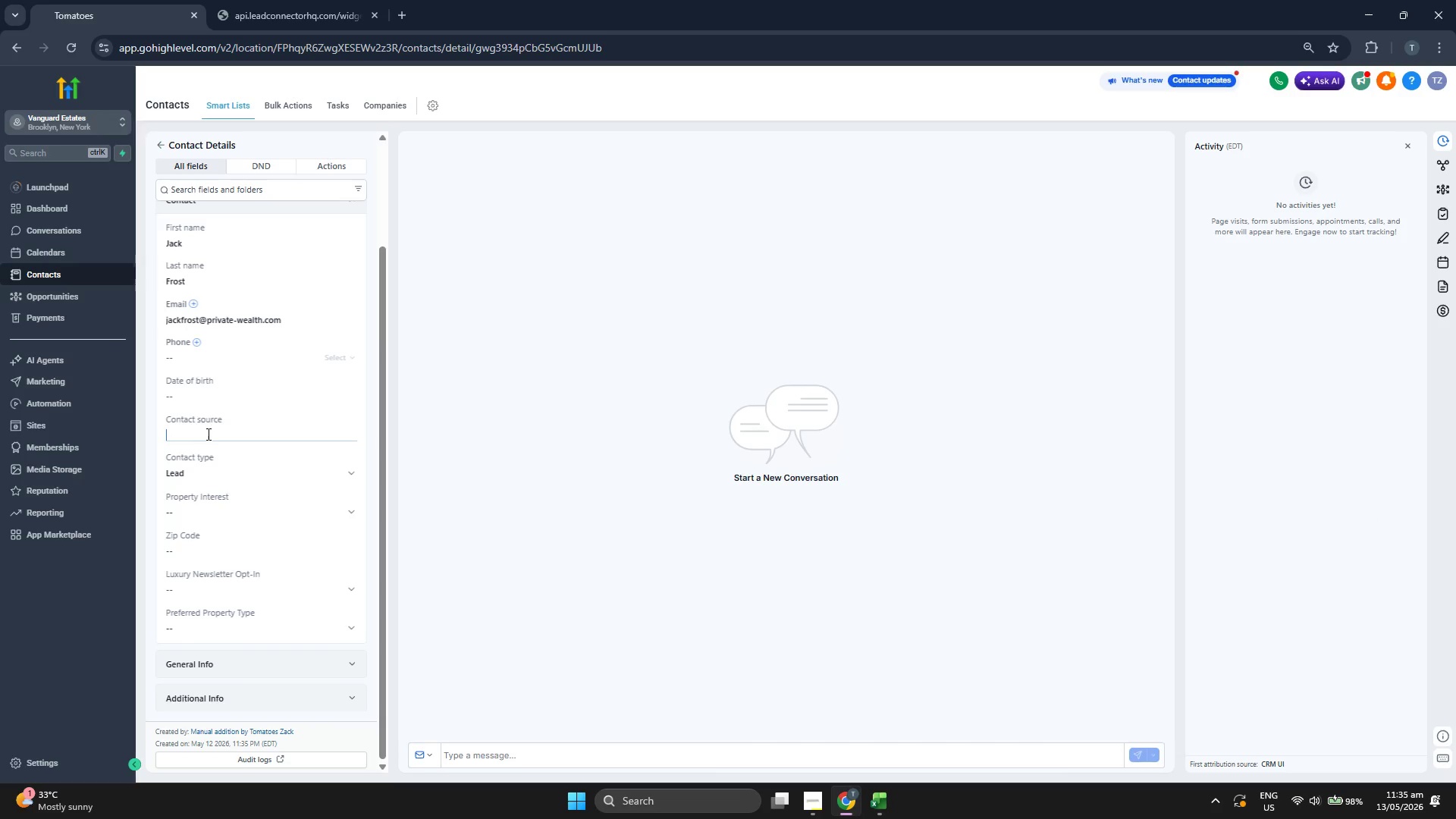 
key(Control+ControlLeft)
 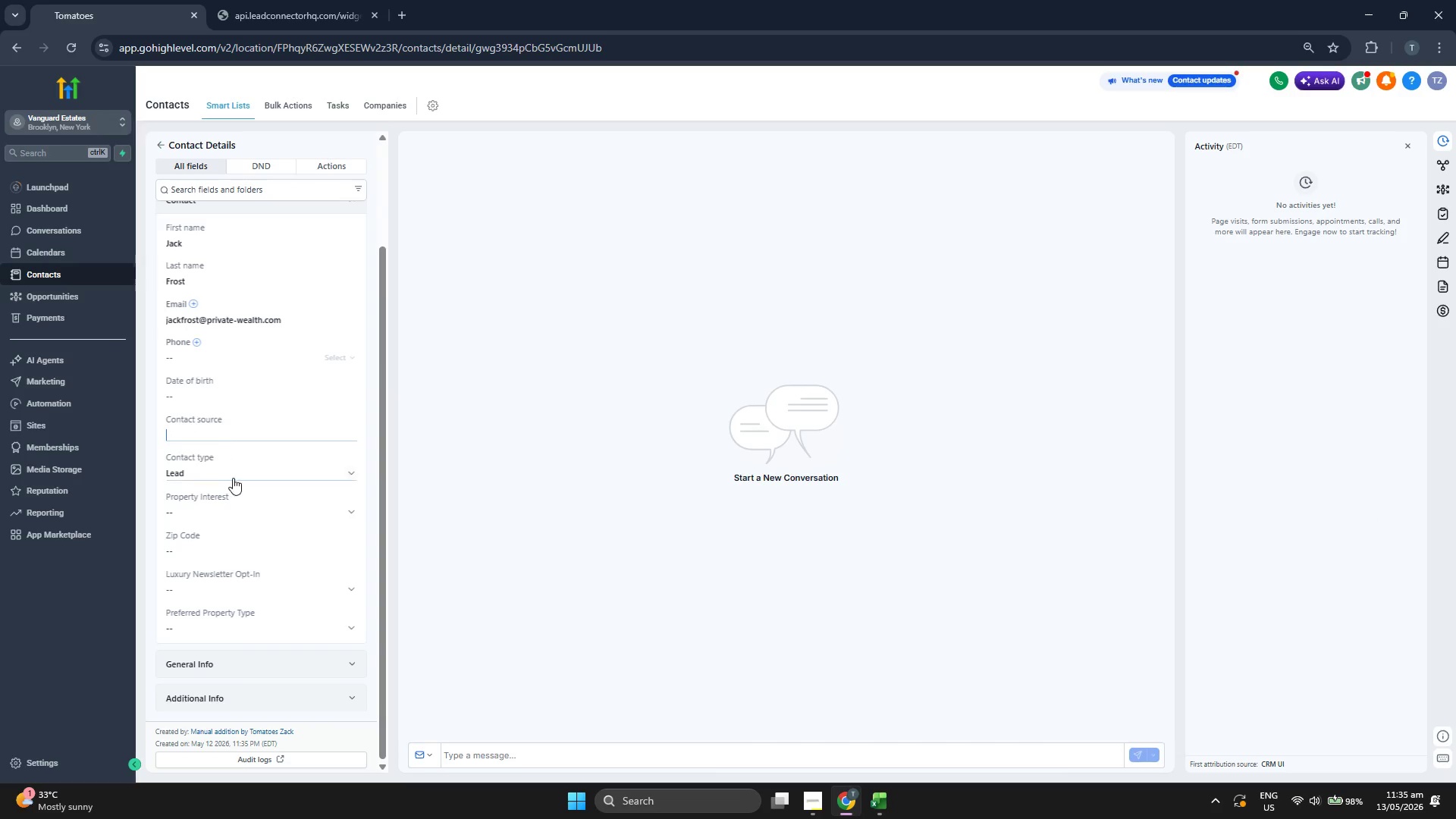 
key(Control+V)
 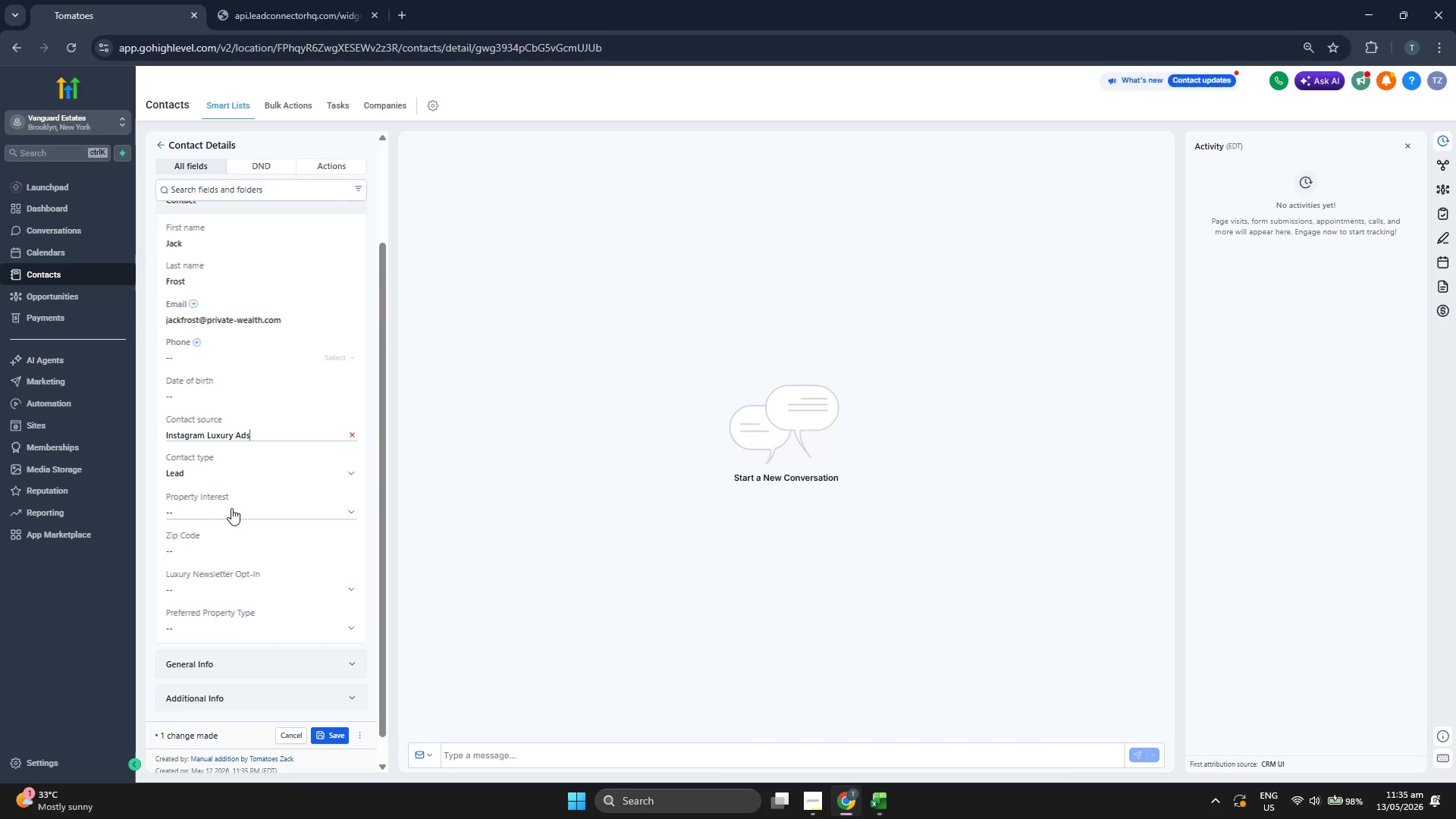 
left_click([231, 518])
 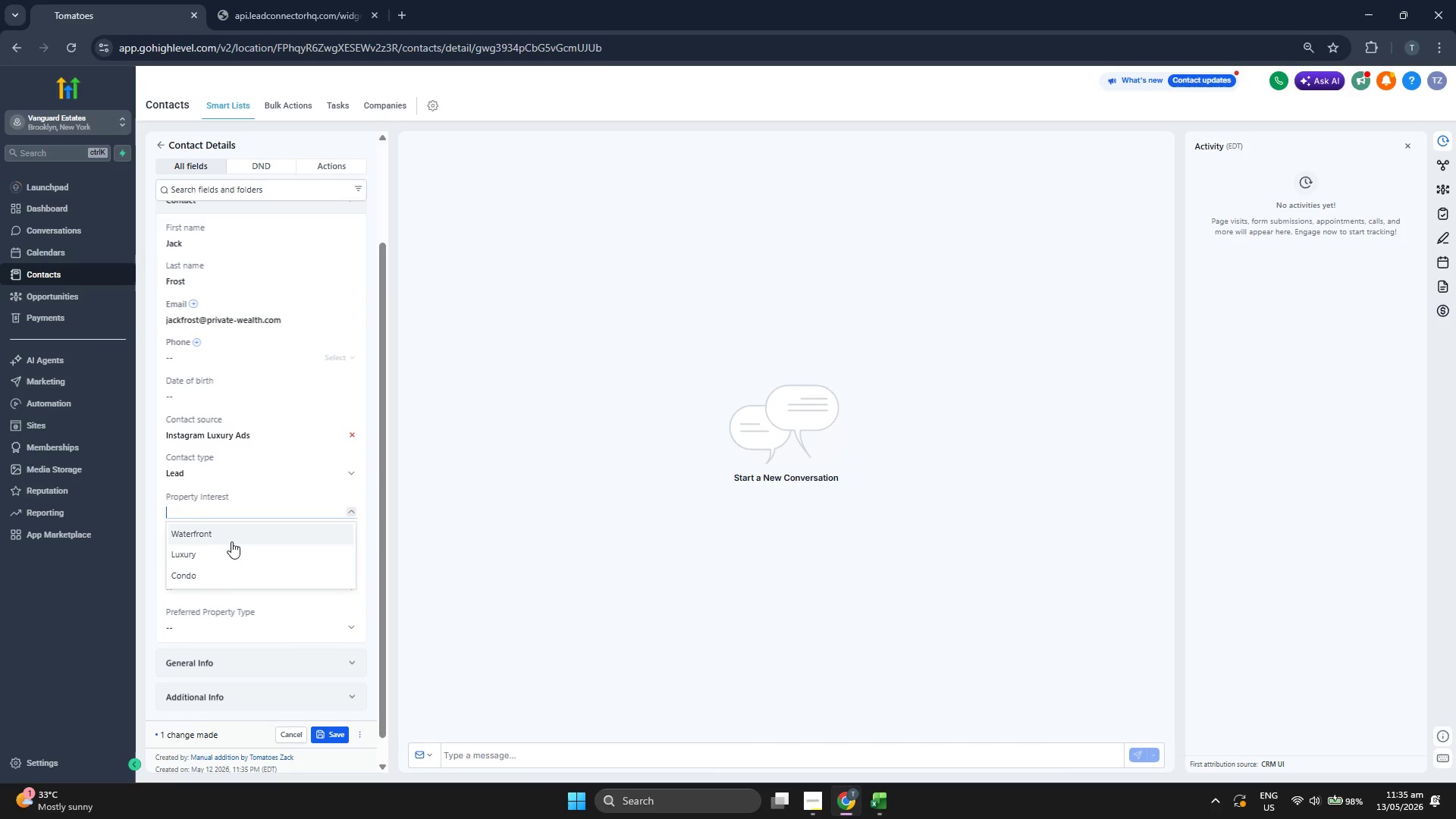 
left_click([231, 548])
 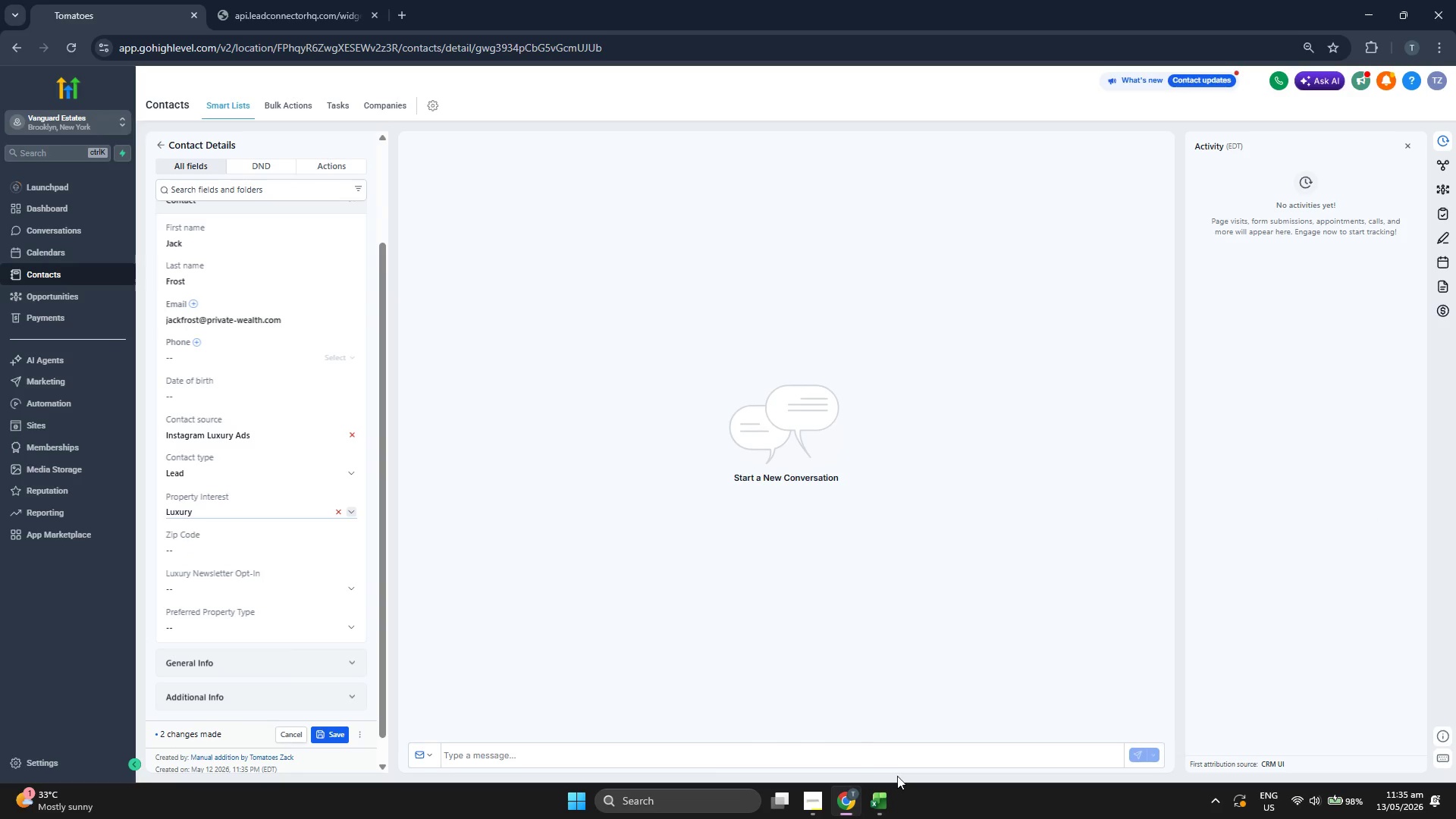 
left_click([892, 807])
 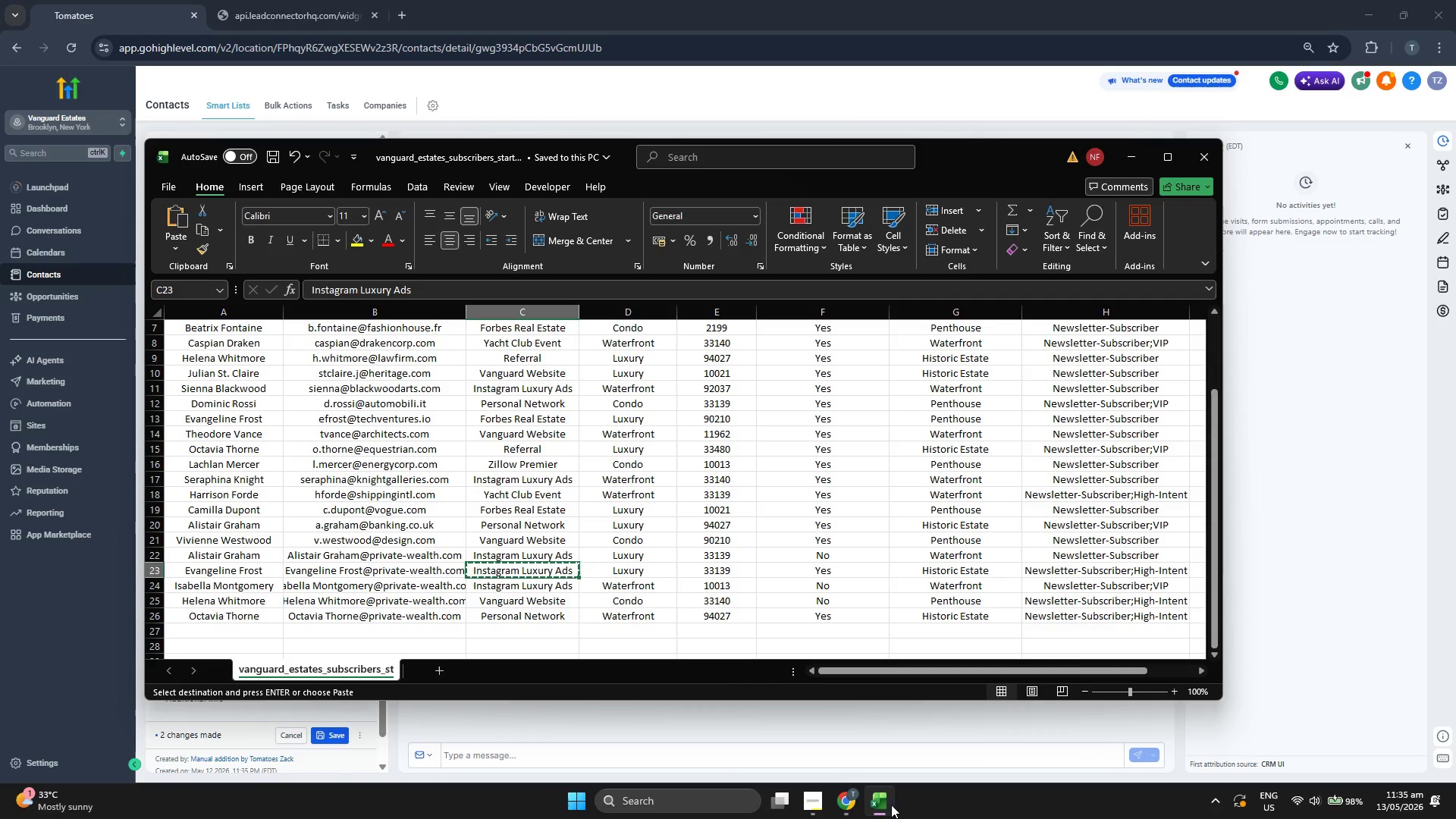 
key(ArrowRight)
 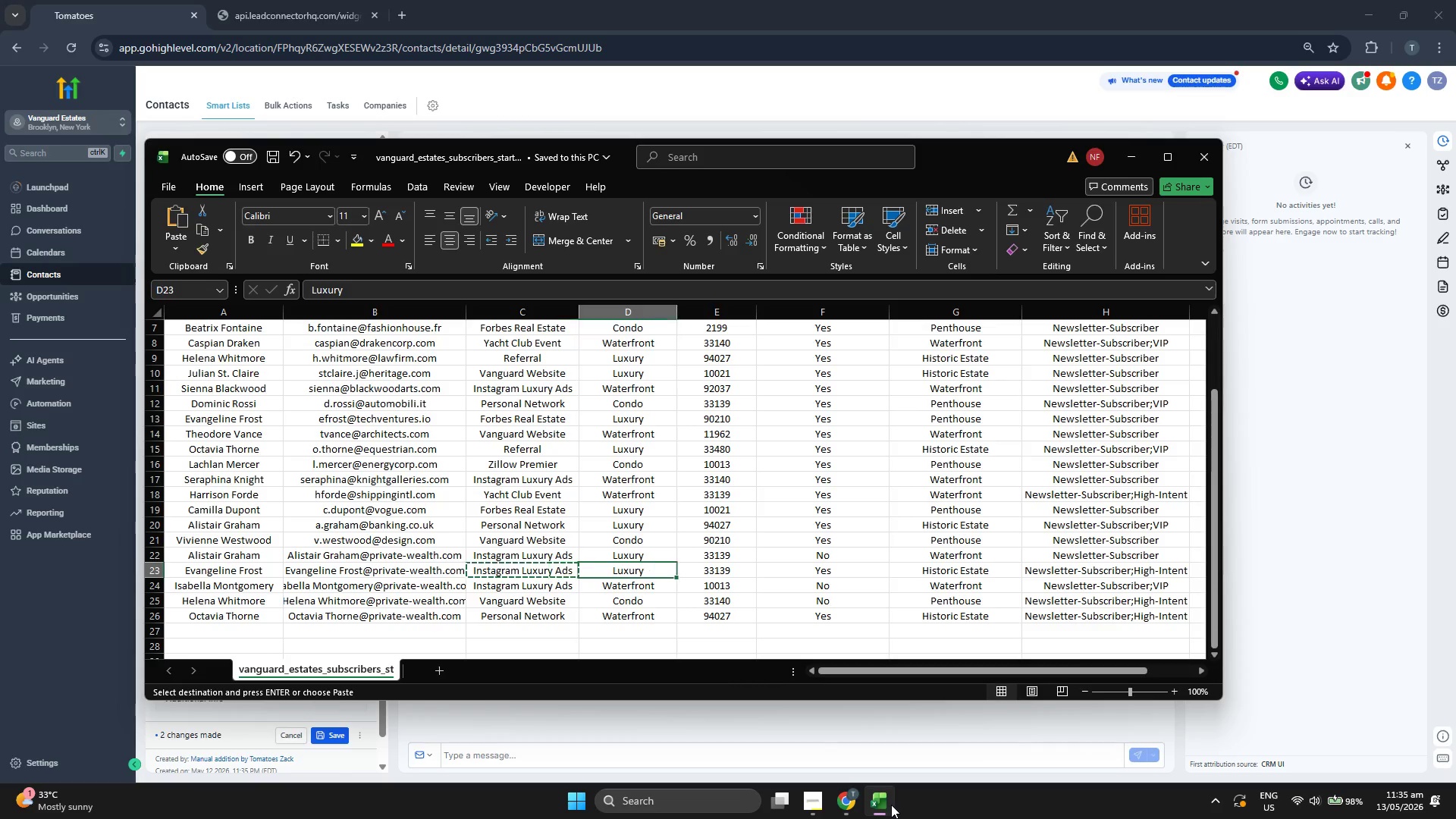 
key(ArrowRight)
 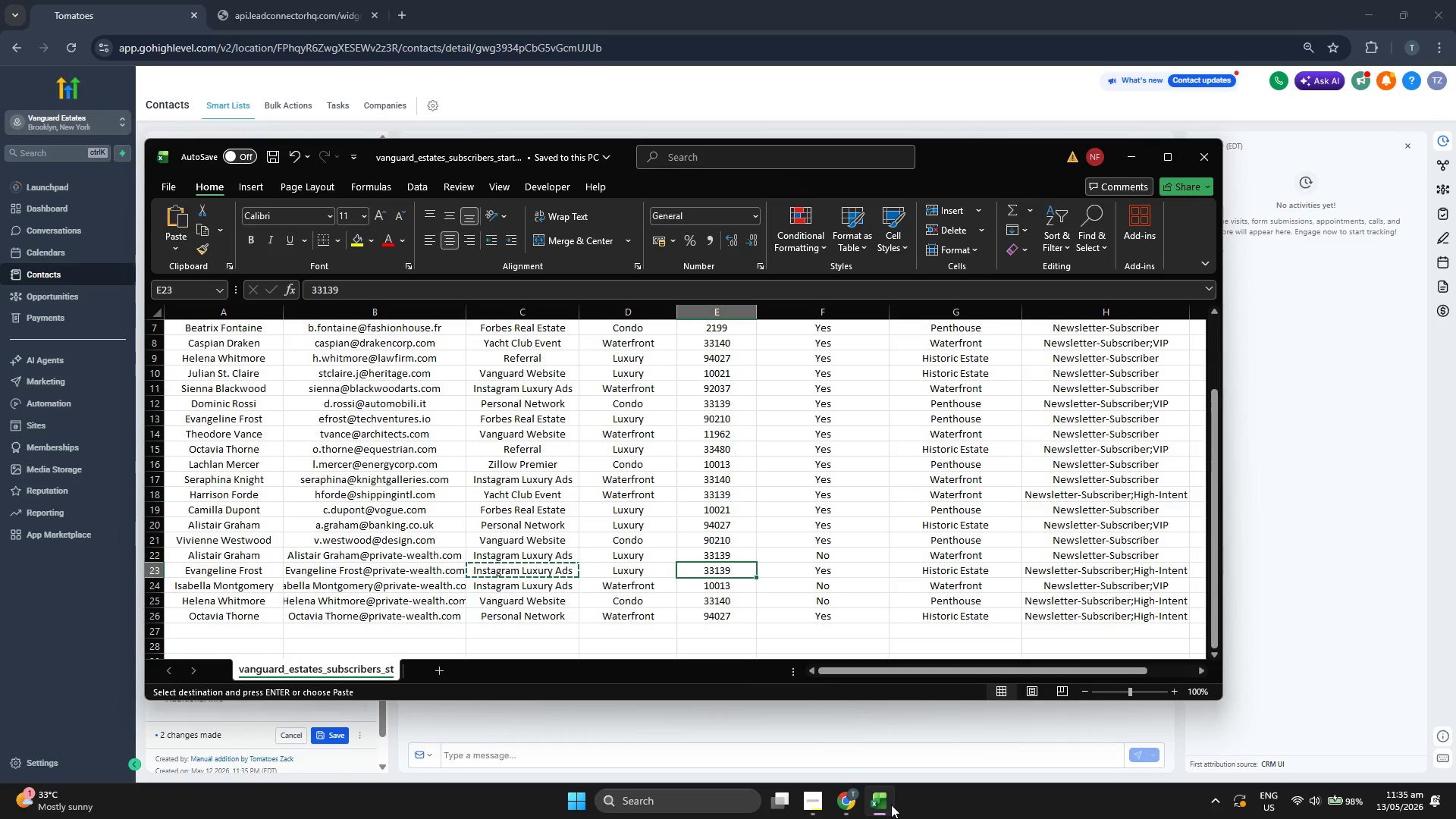 
key(Control+ControlLeft)
 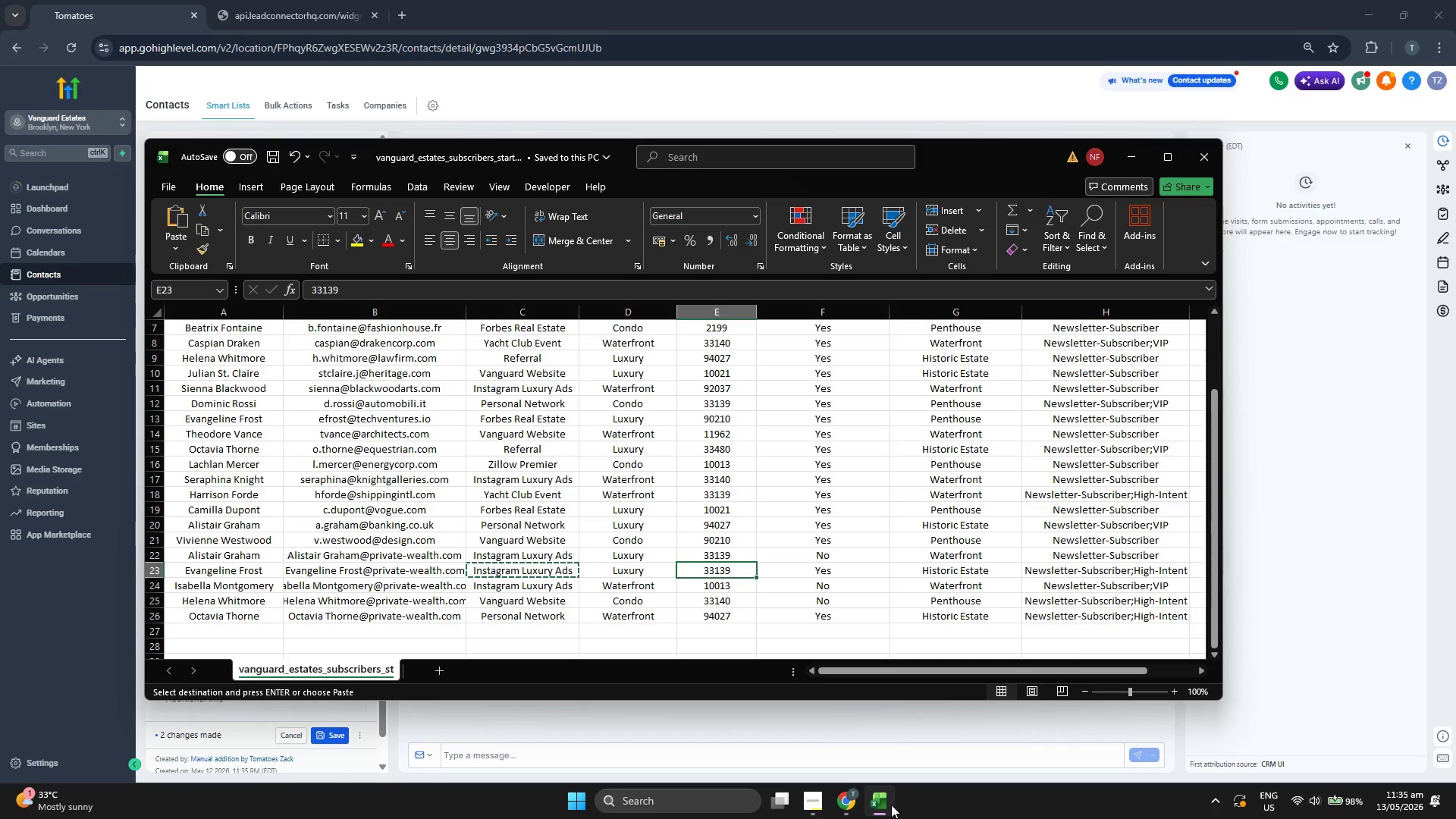 
key(Control+C)
 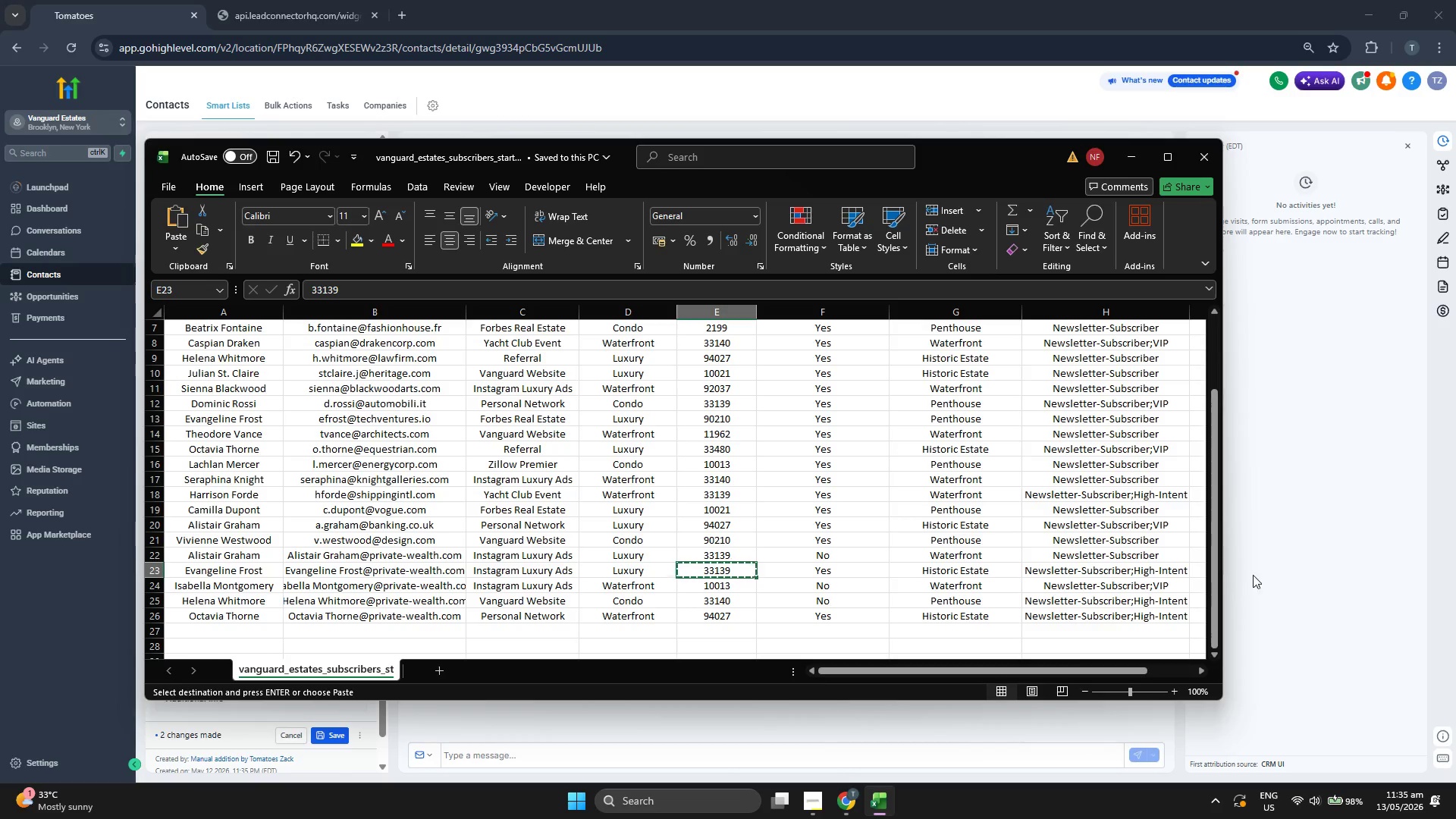 
left_click([1269, 570])
 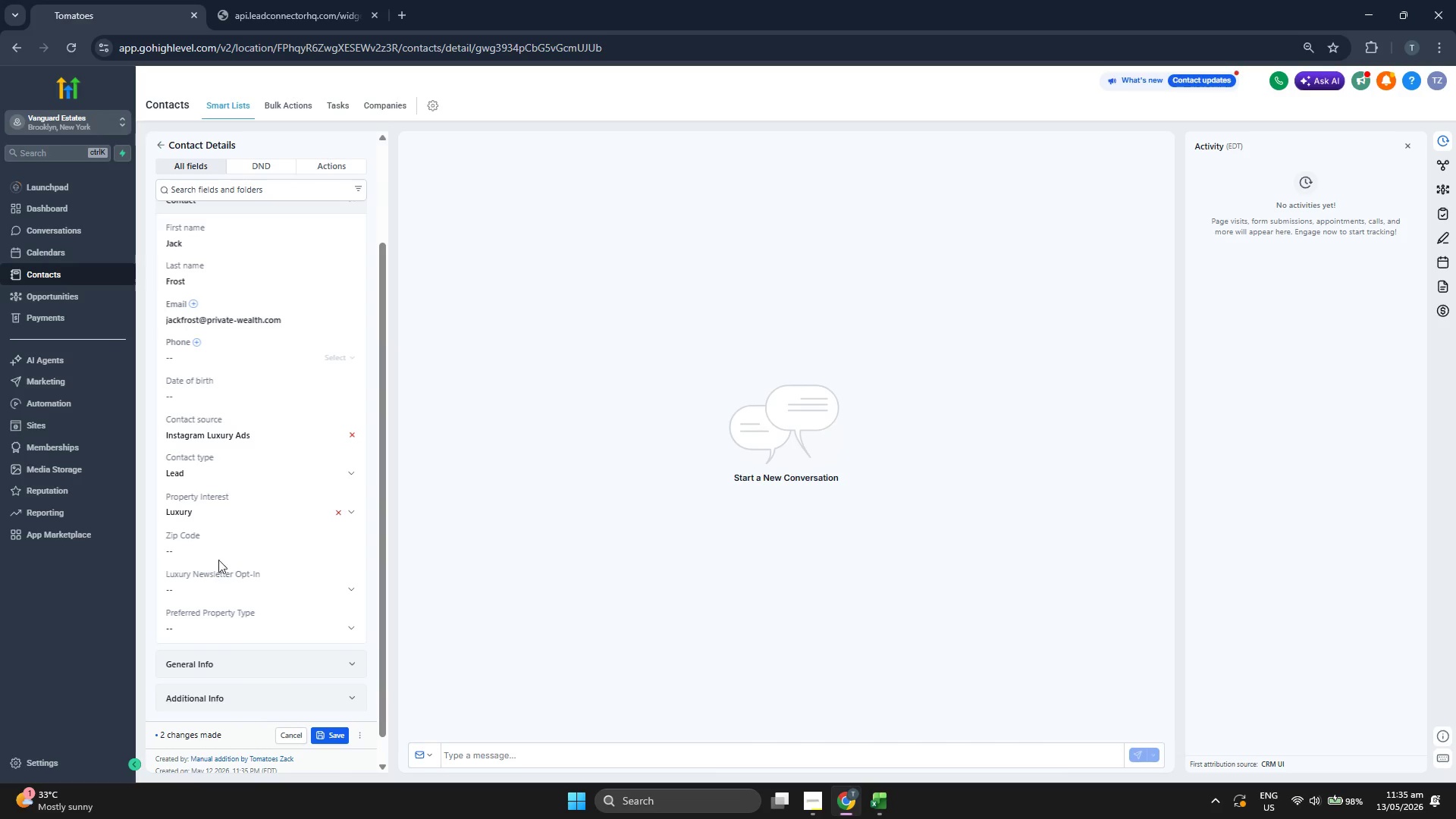 
left_click([224, 556])
 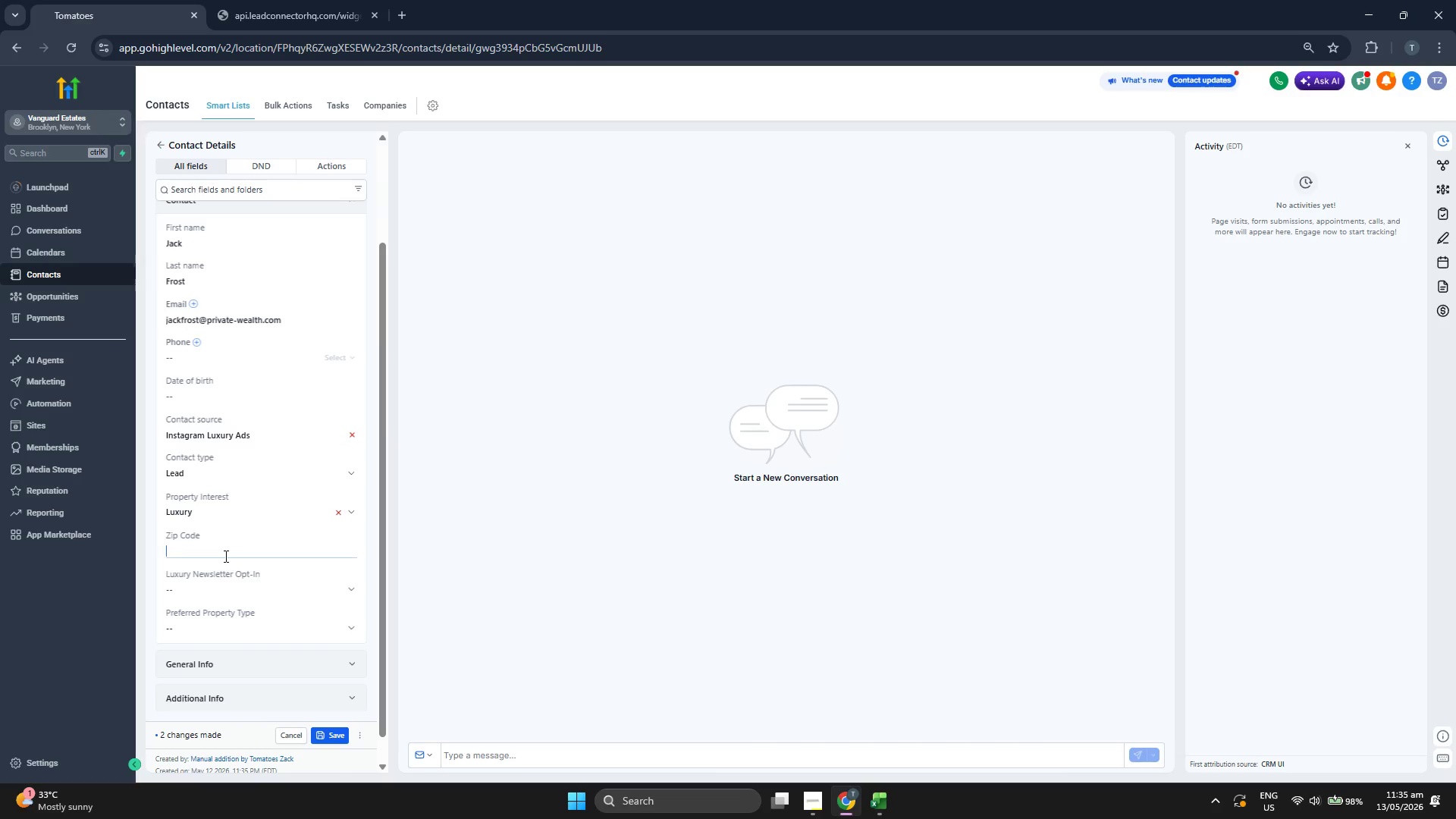 
key(Control+ControlLeft)
 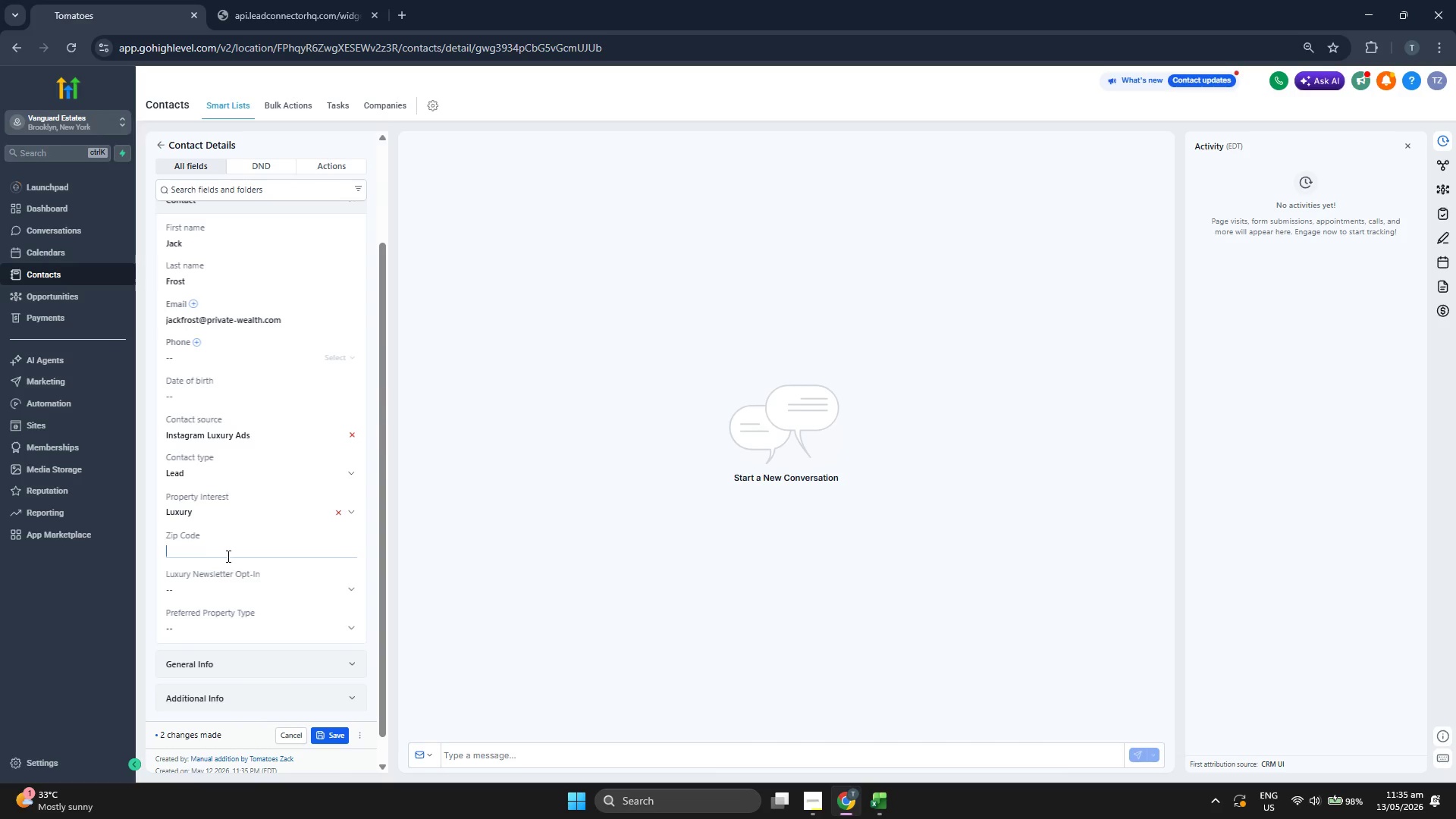 
key(Control+V)
 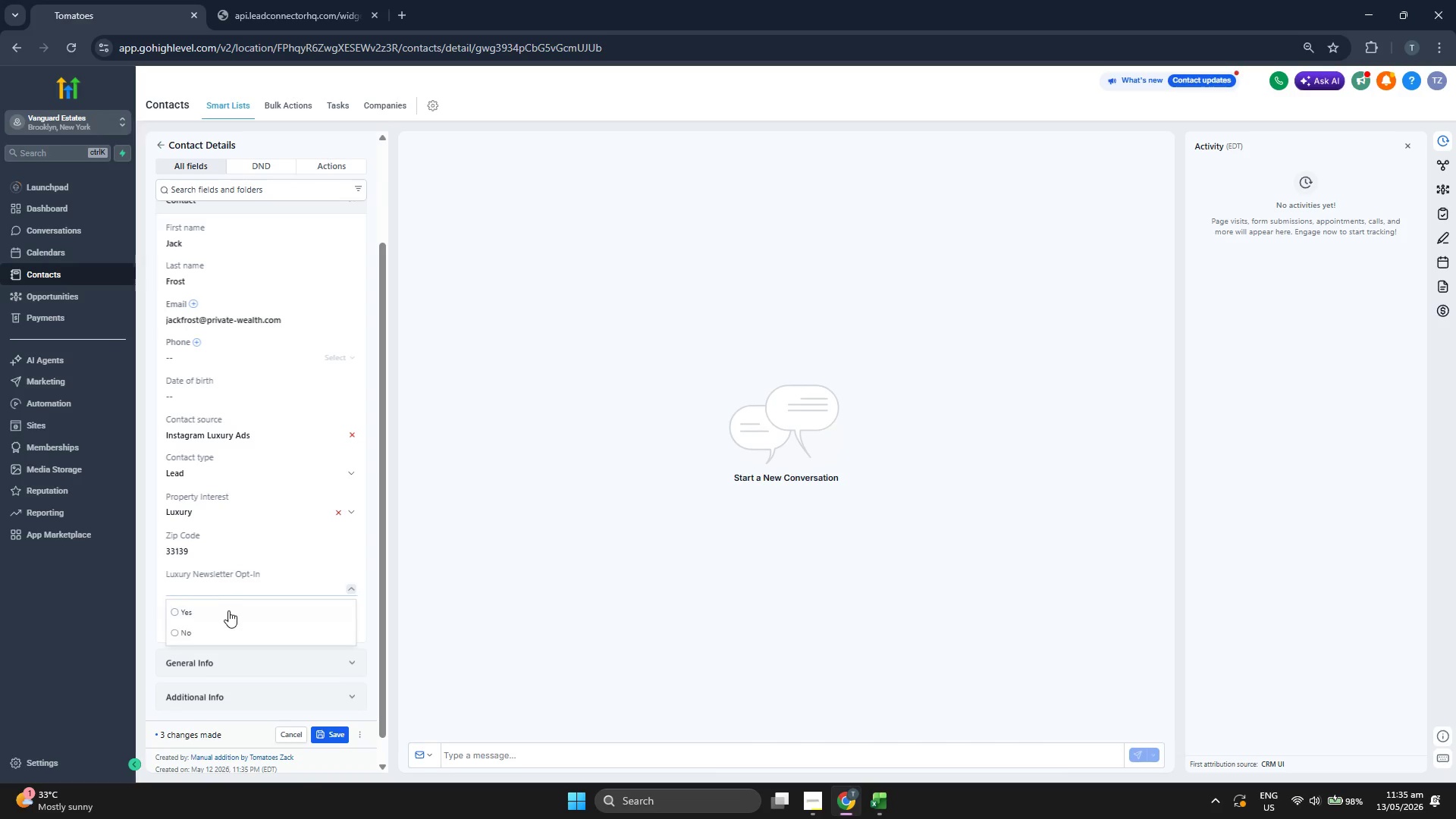 
double_click([228, 612])
 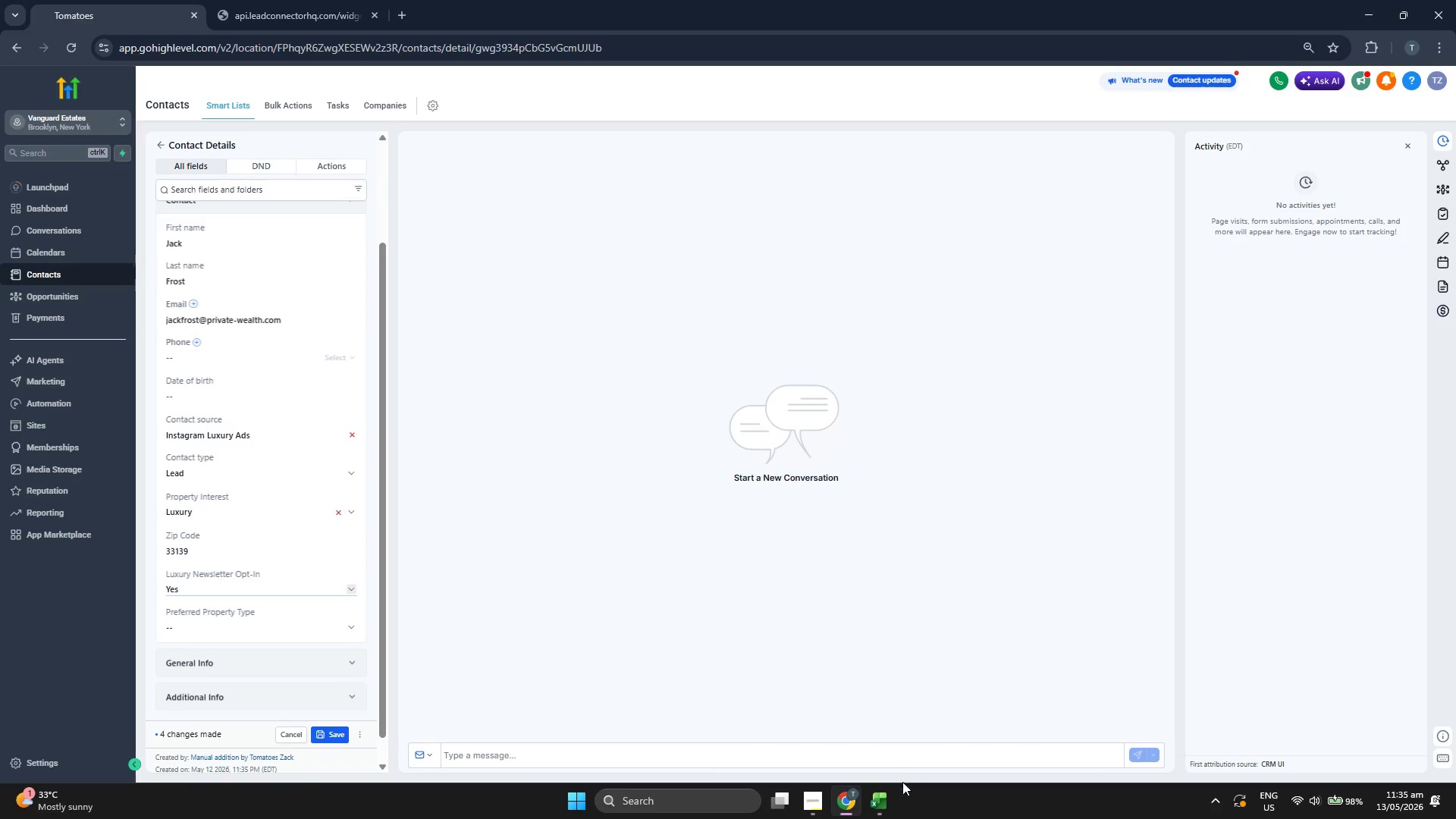 
left_click([890, 806])
 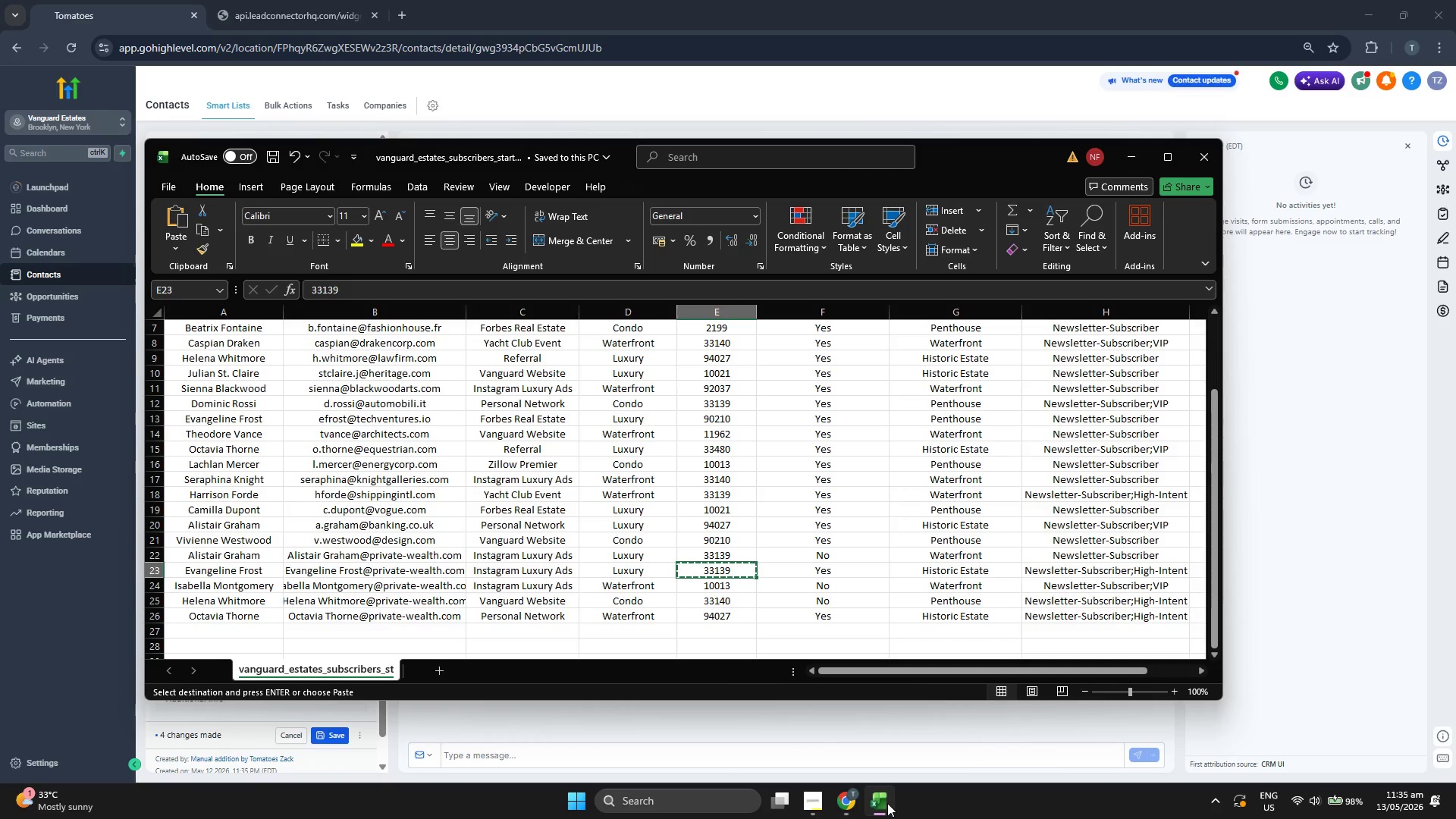 
key(ArrowRight)
 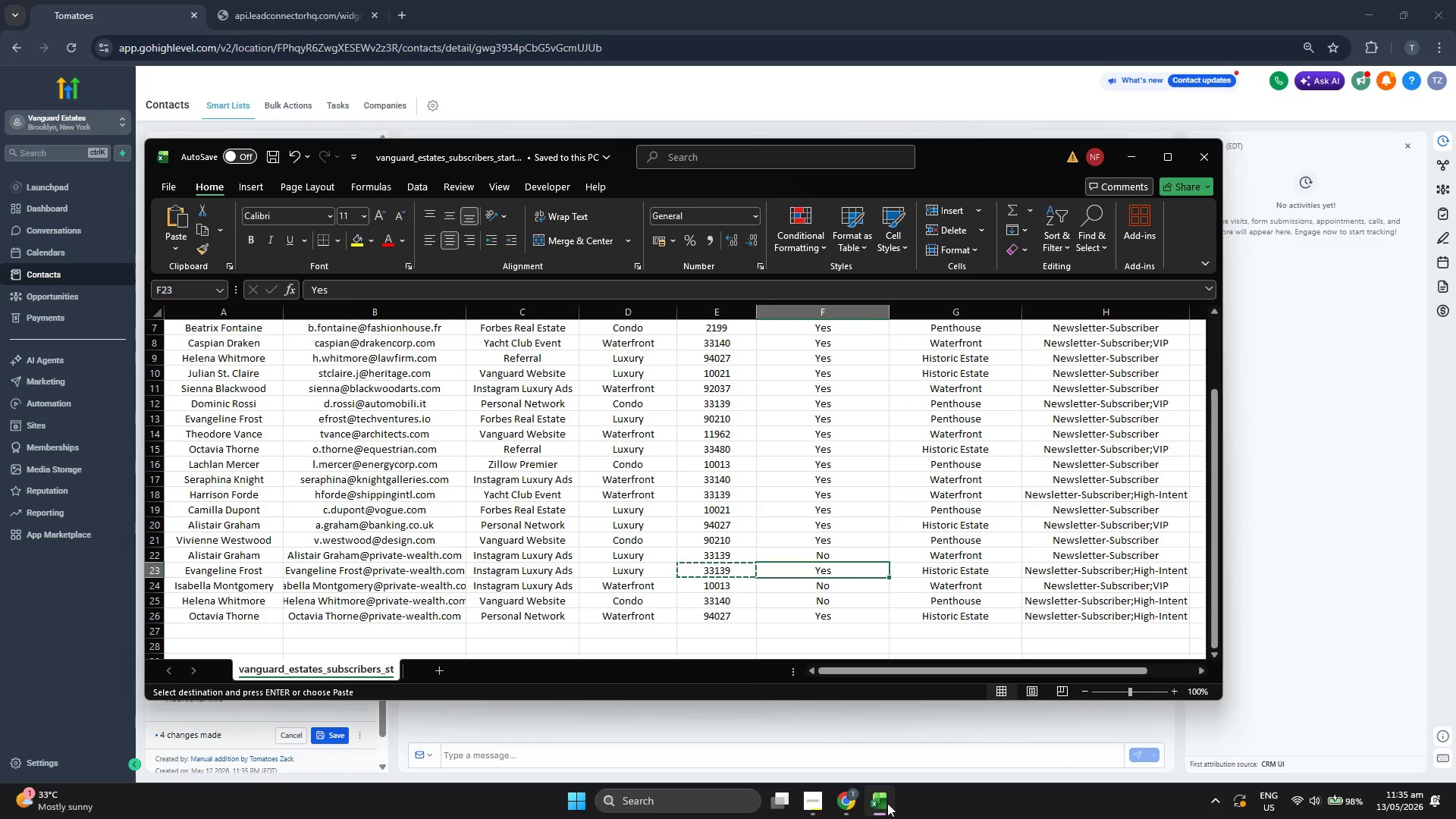 
key(ArrowRight)
 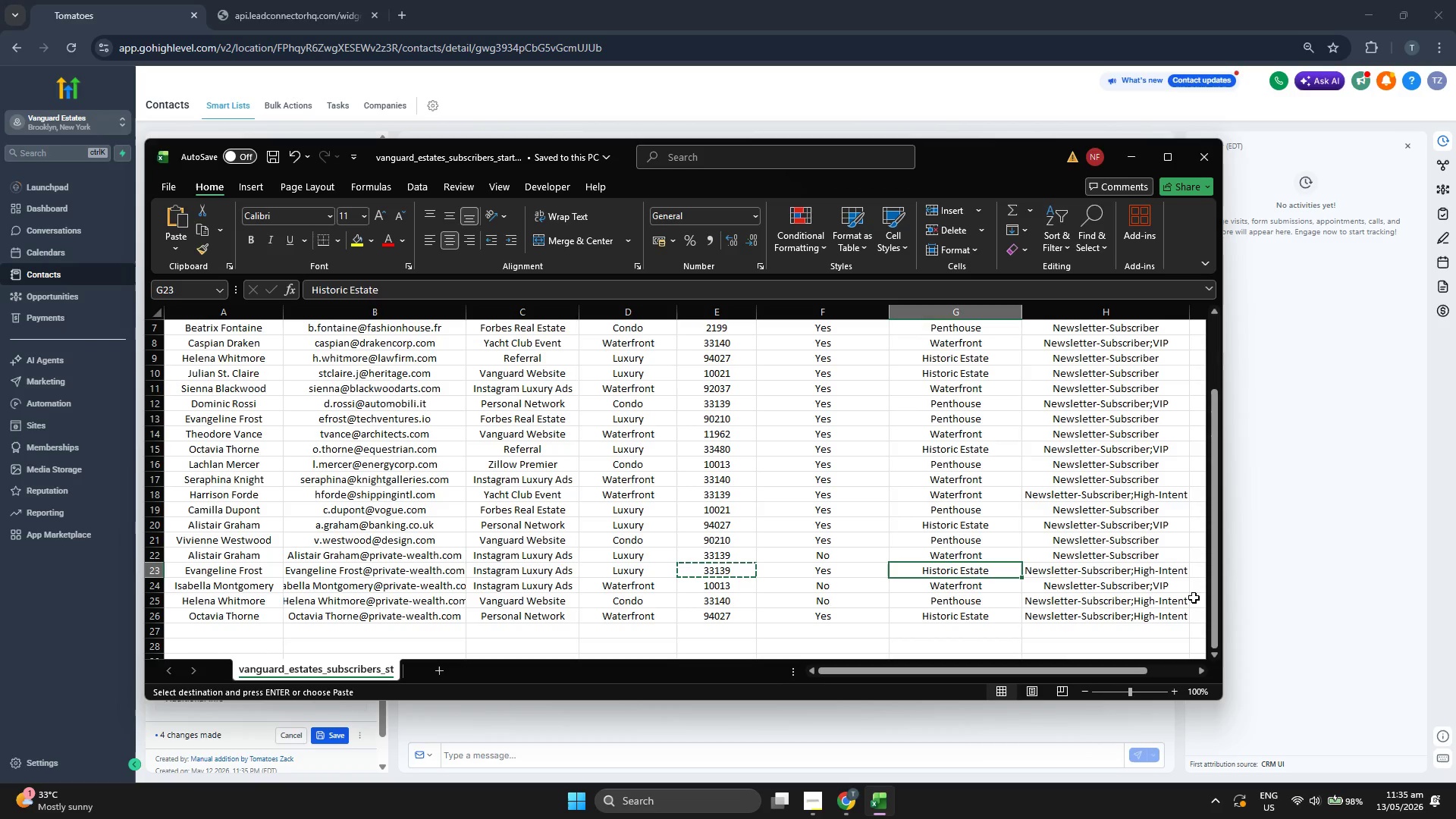 
left_click([1294, 558])
 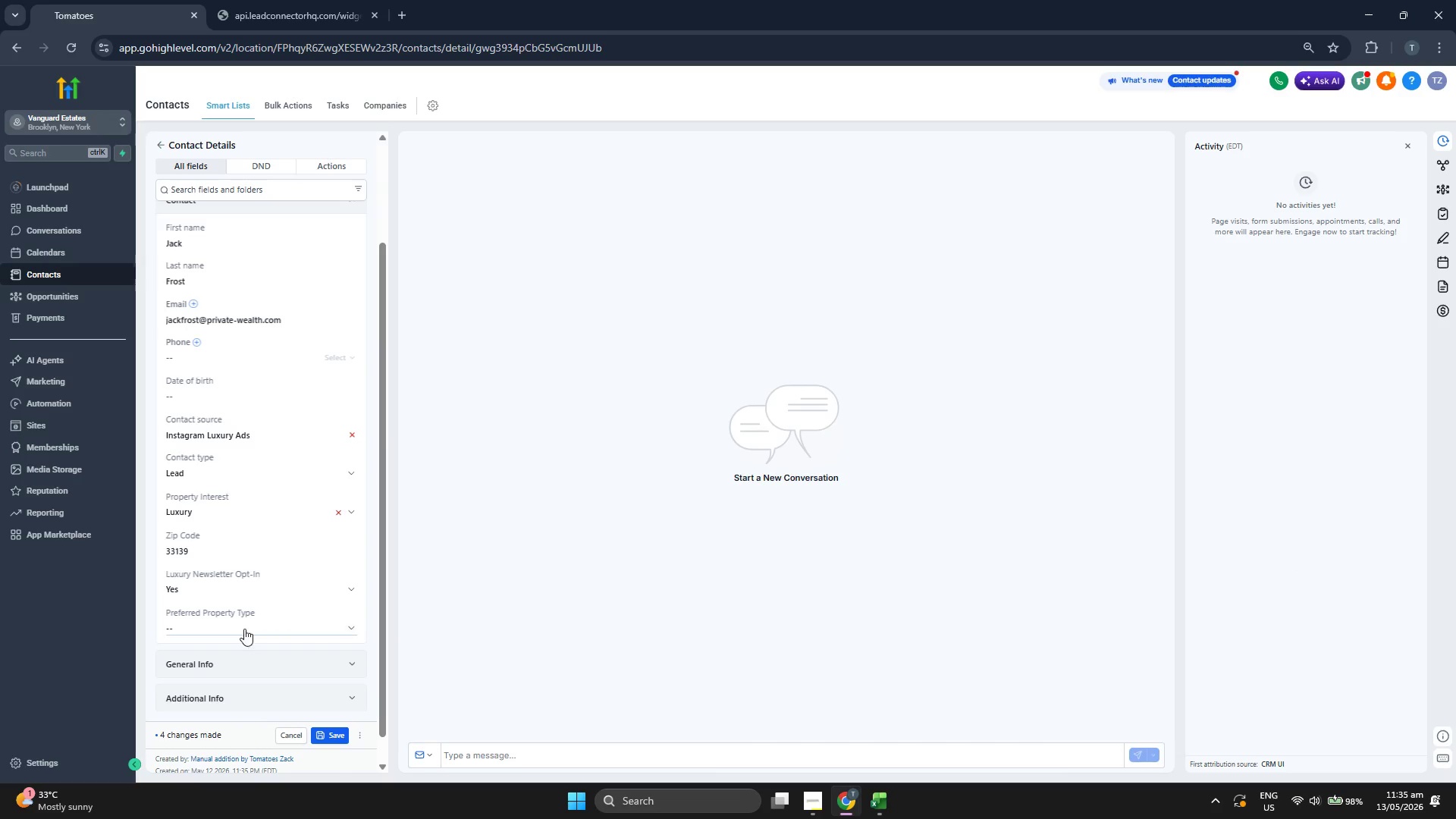 
left_click([244, 631])
 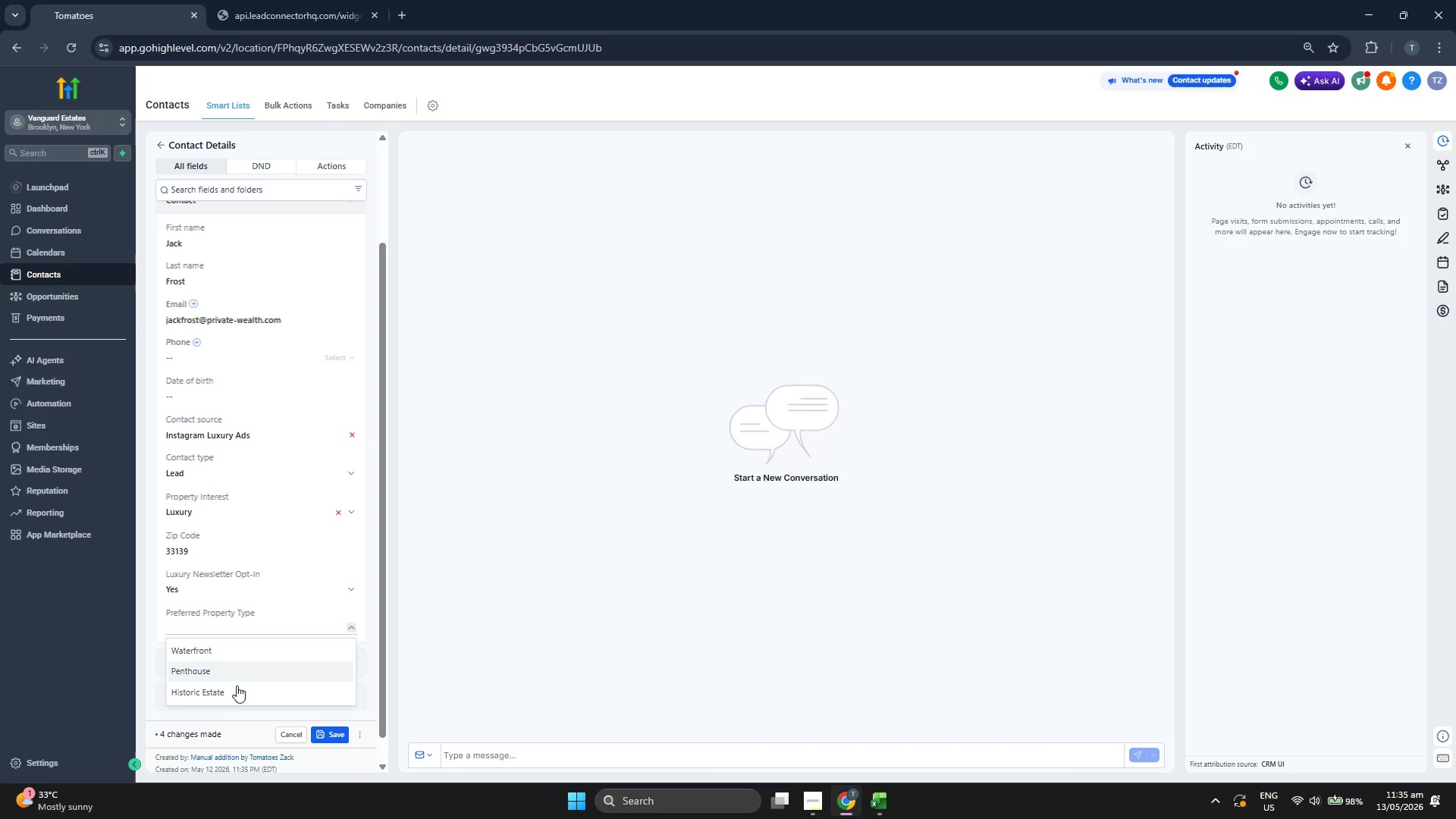 
left_click([237, 689])
 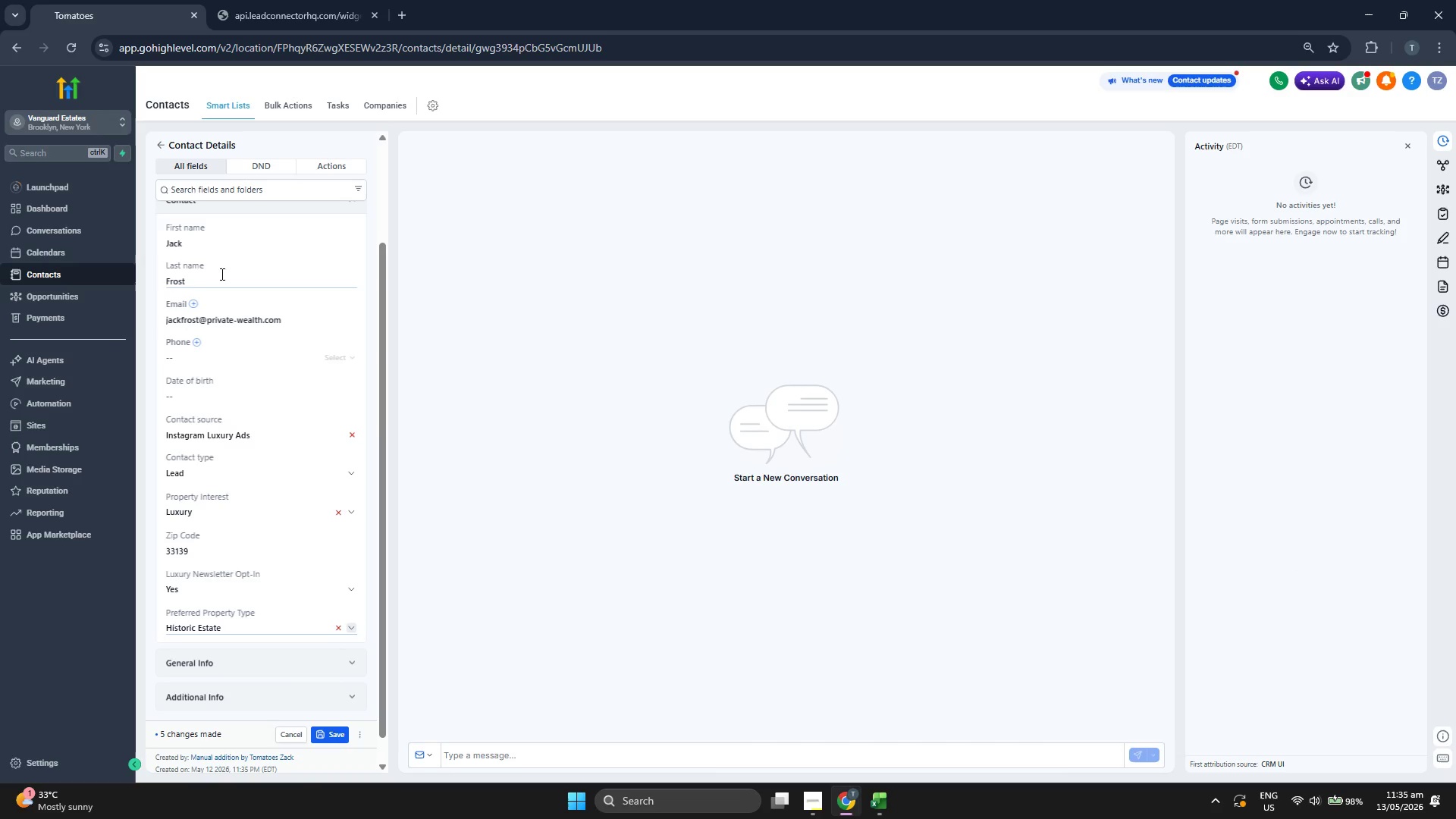 
scroll: coordinate [214, 271], scroll_direction: up, amount: 1.0
 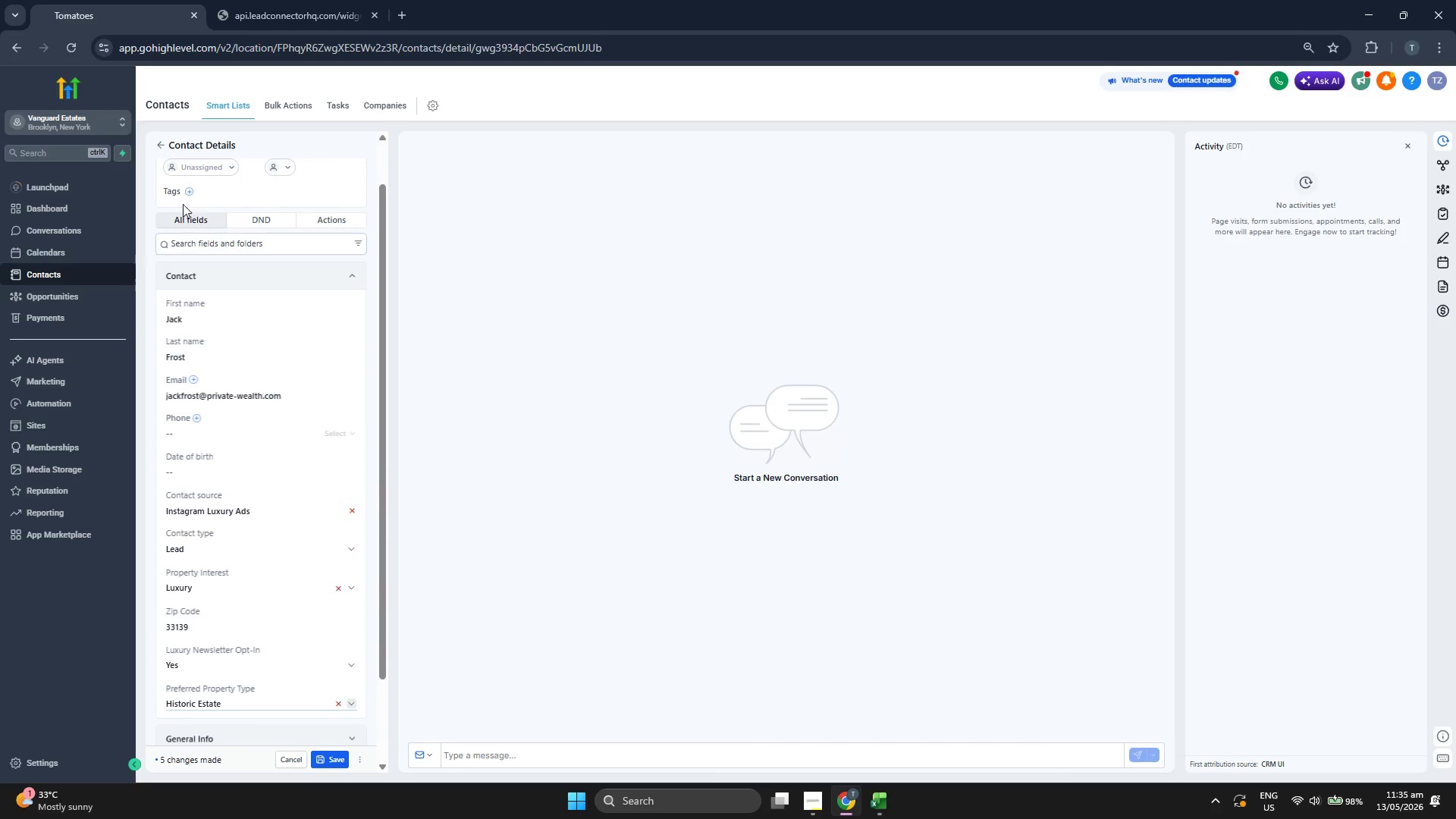 
left_click([189, 190])
 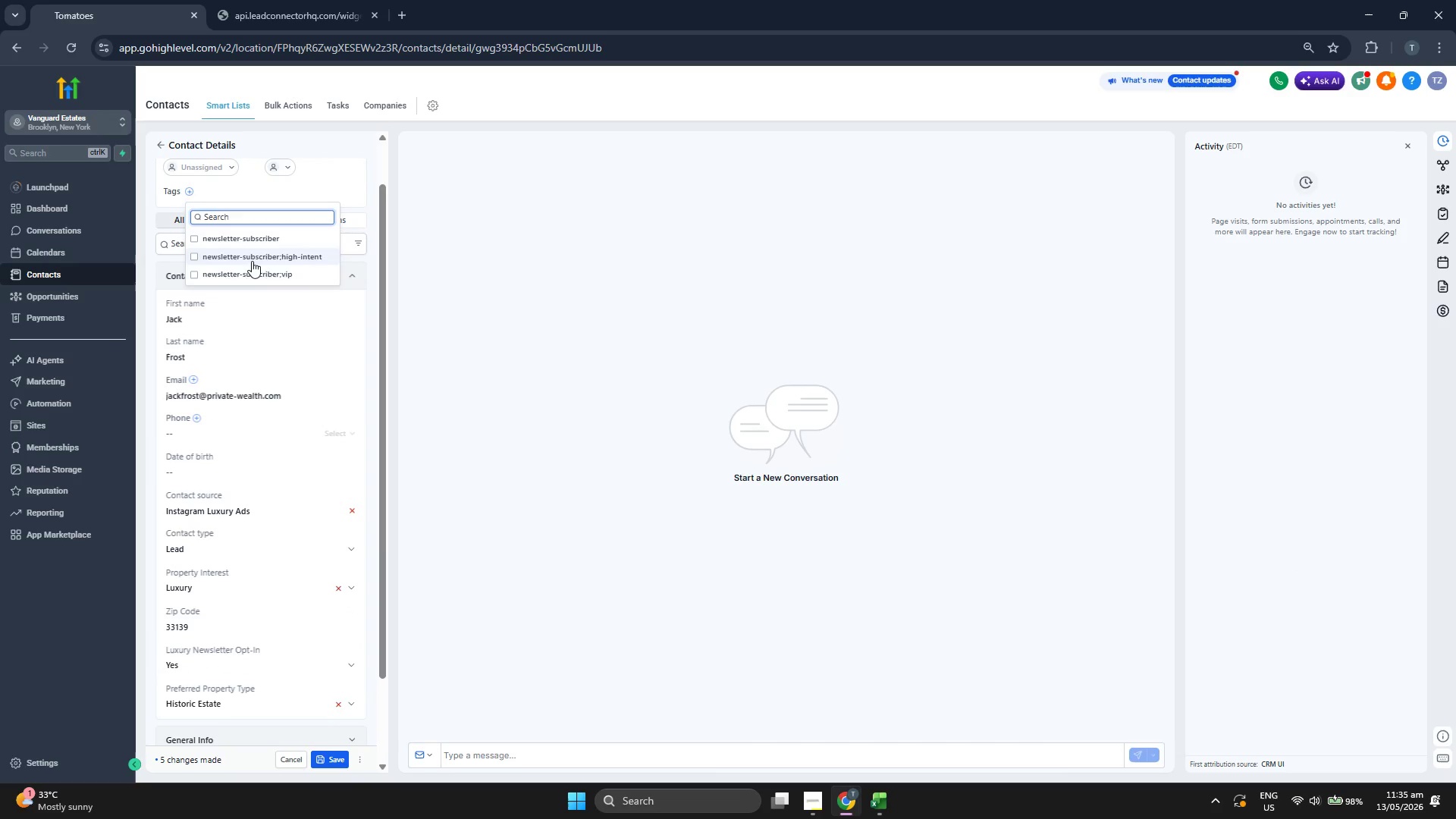 
double_click([550, 291])
 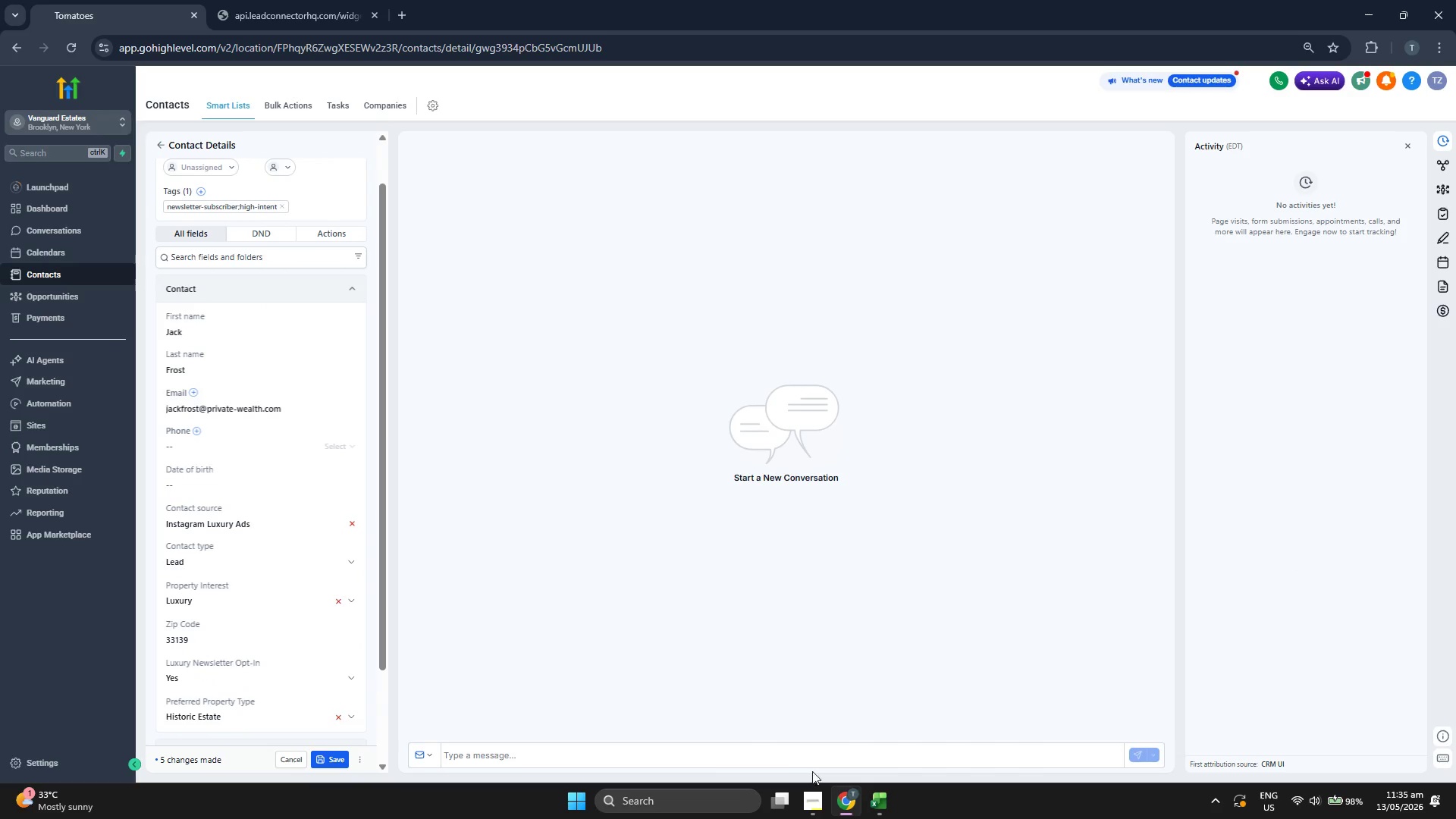 
left_click([887, 790])
 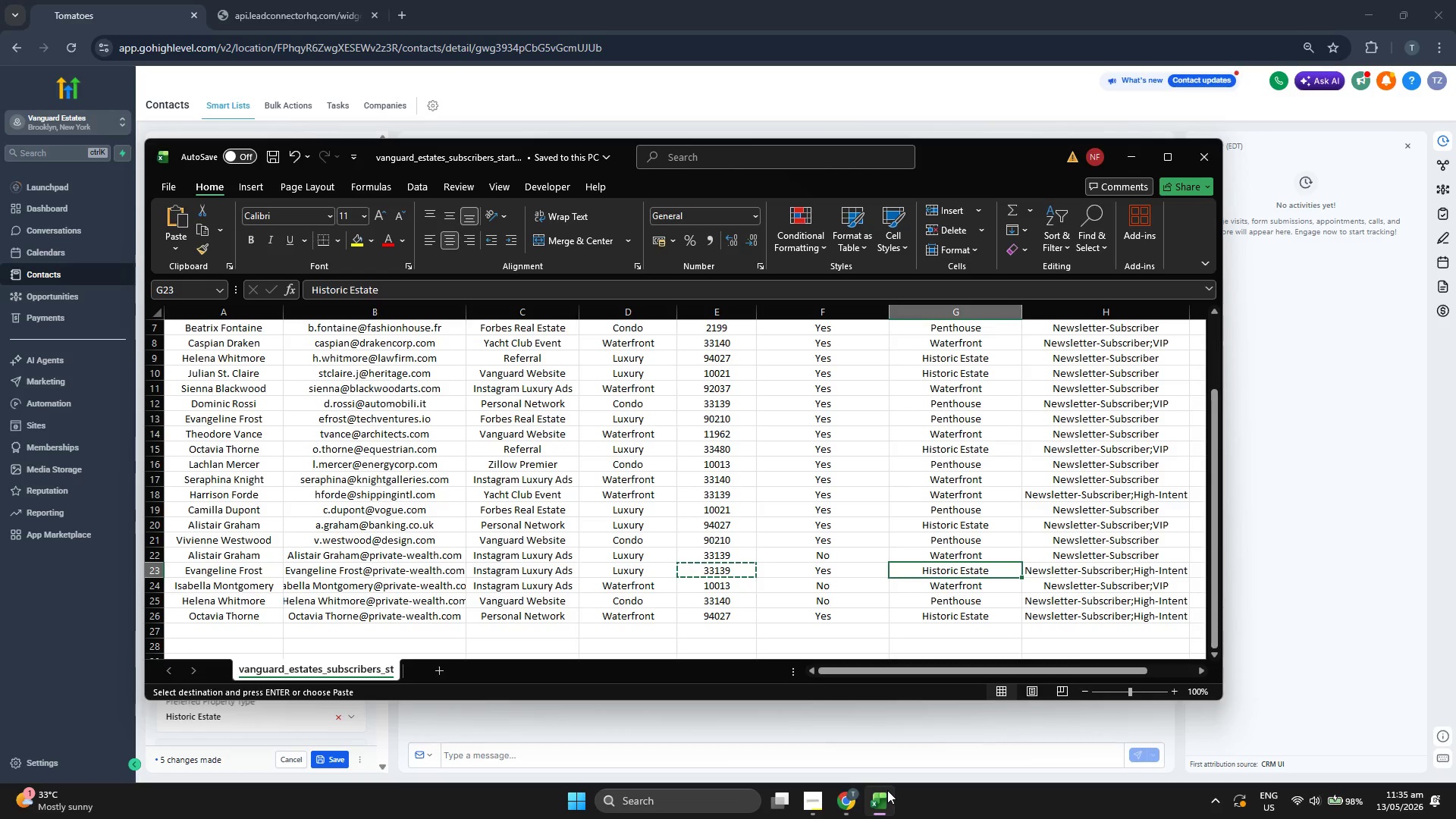 
left_click([887, 790])
 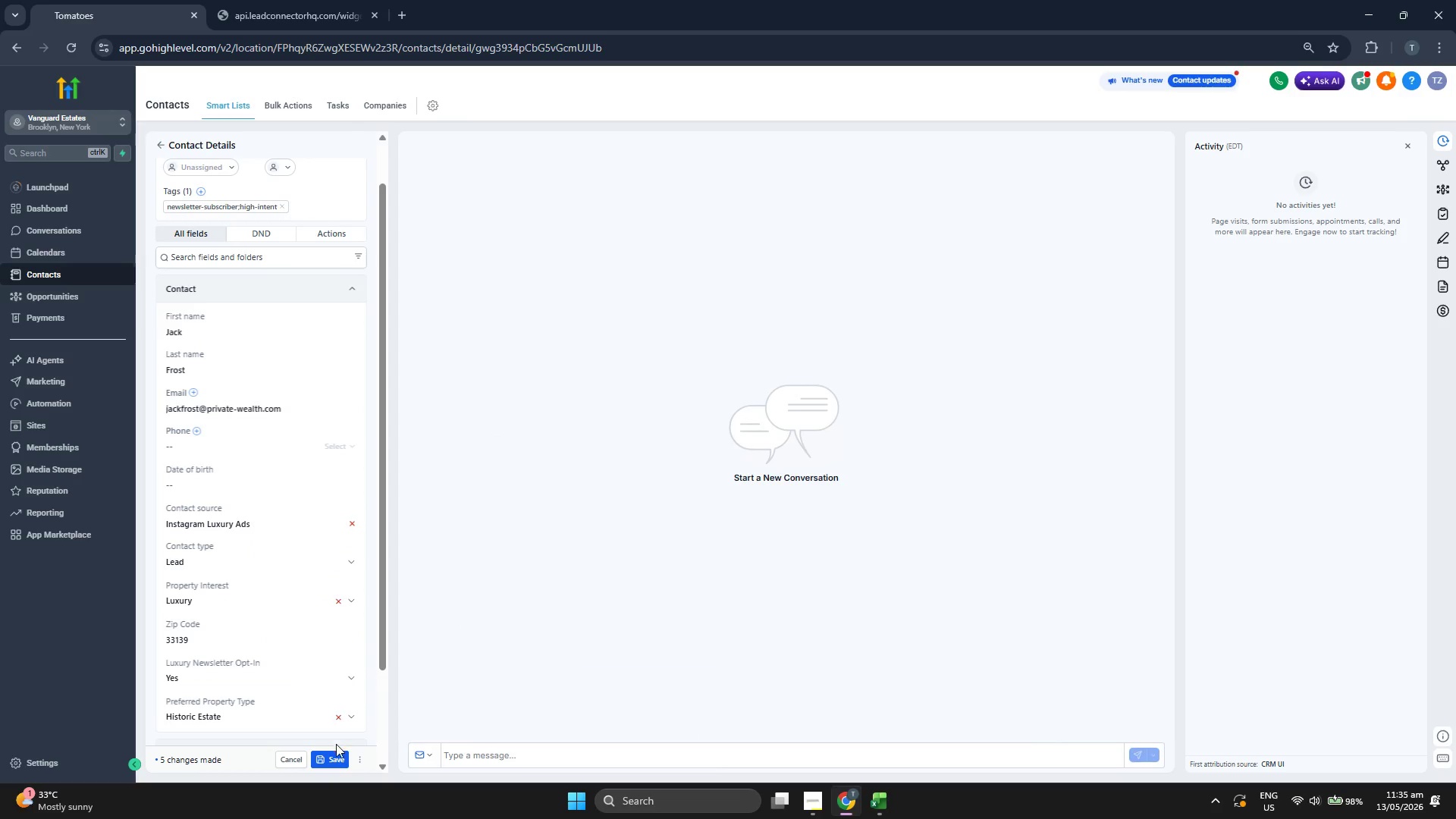 
double_click([339, 758])
 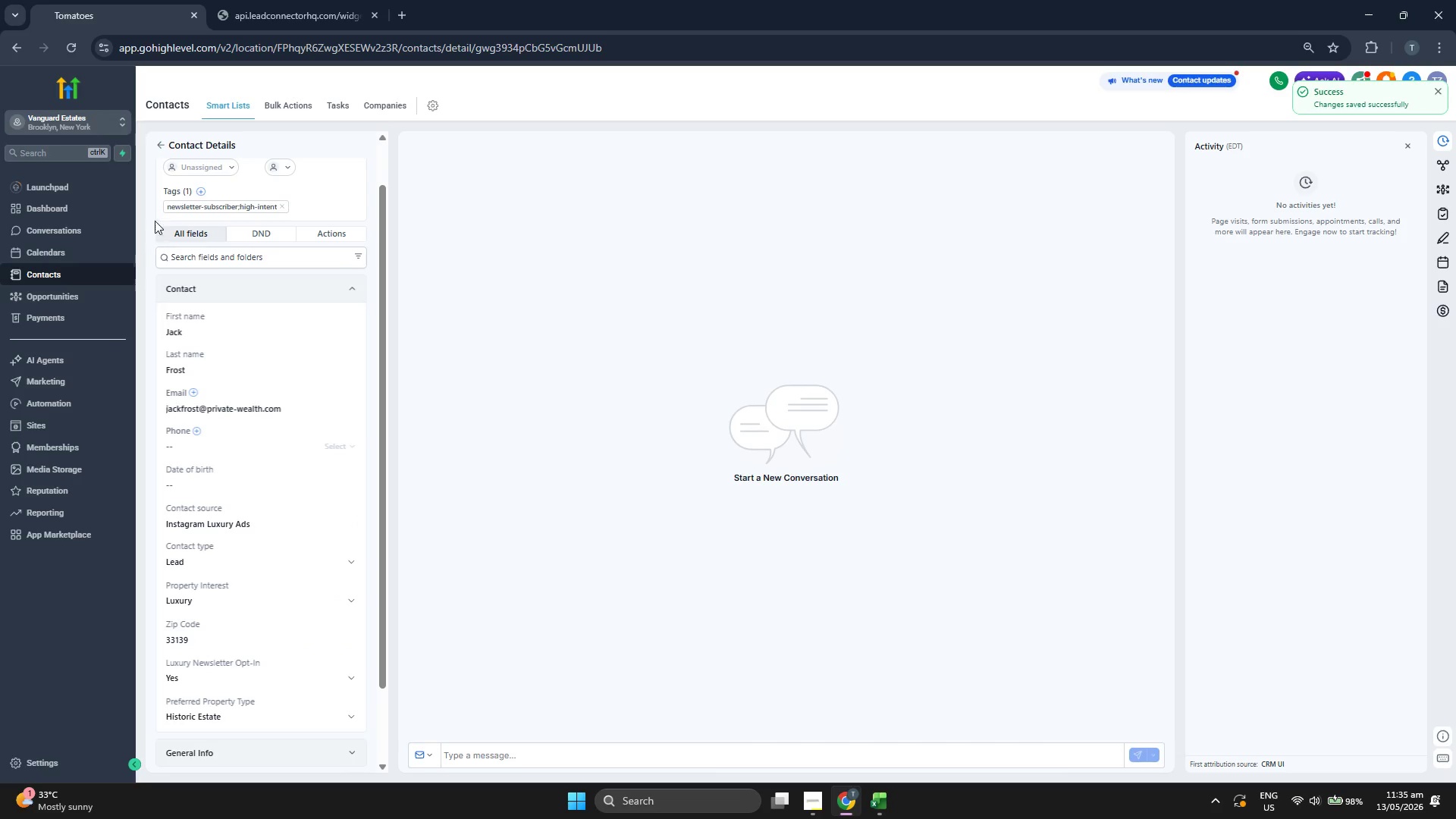 
left_click([162, 149])
 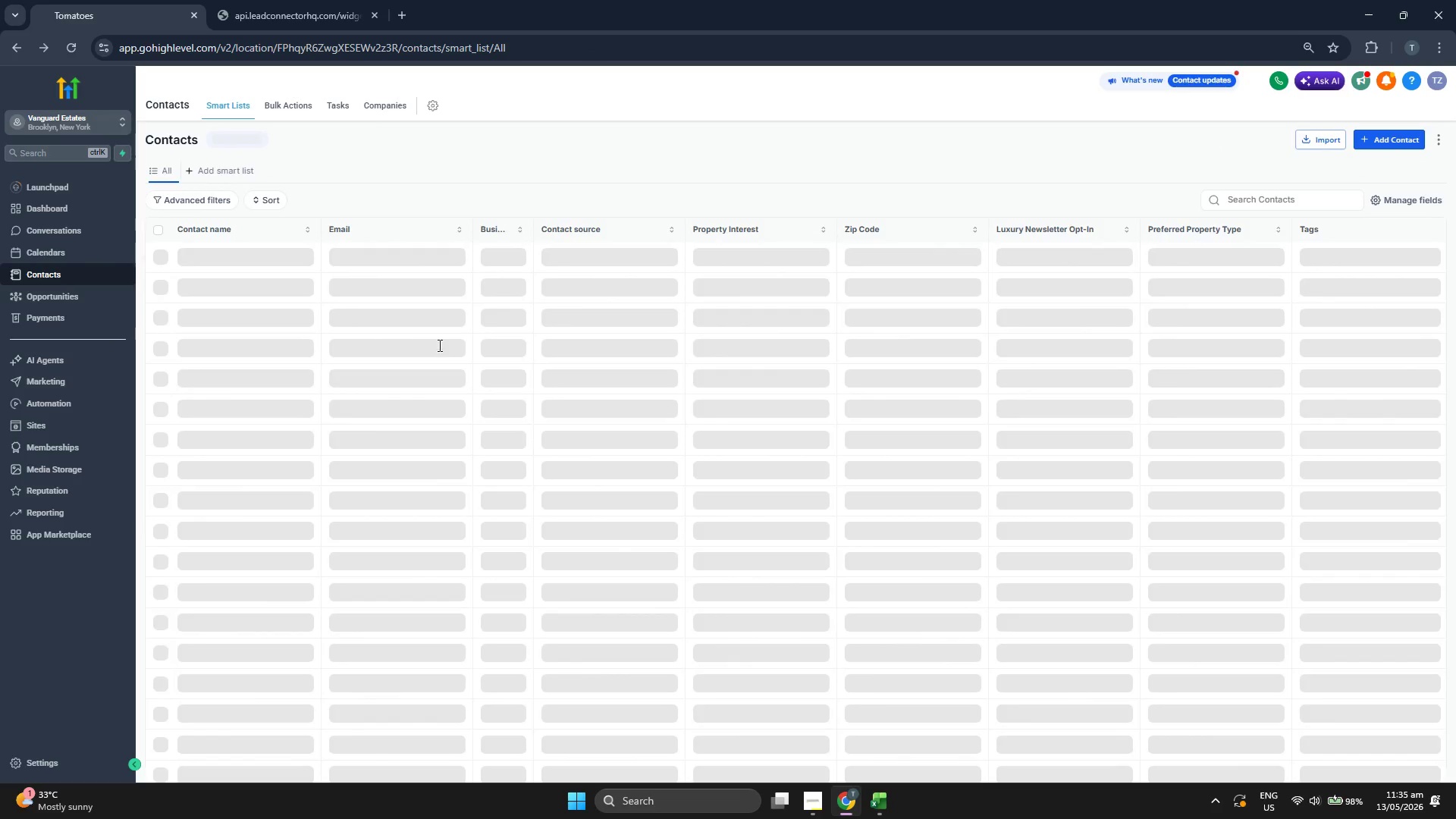 
scroll: coordinate [880, 425], scroll_direction: down, amount: 1.0
 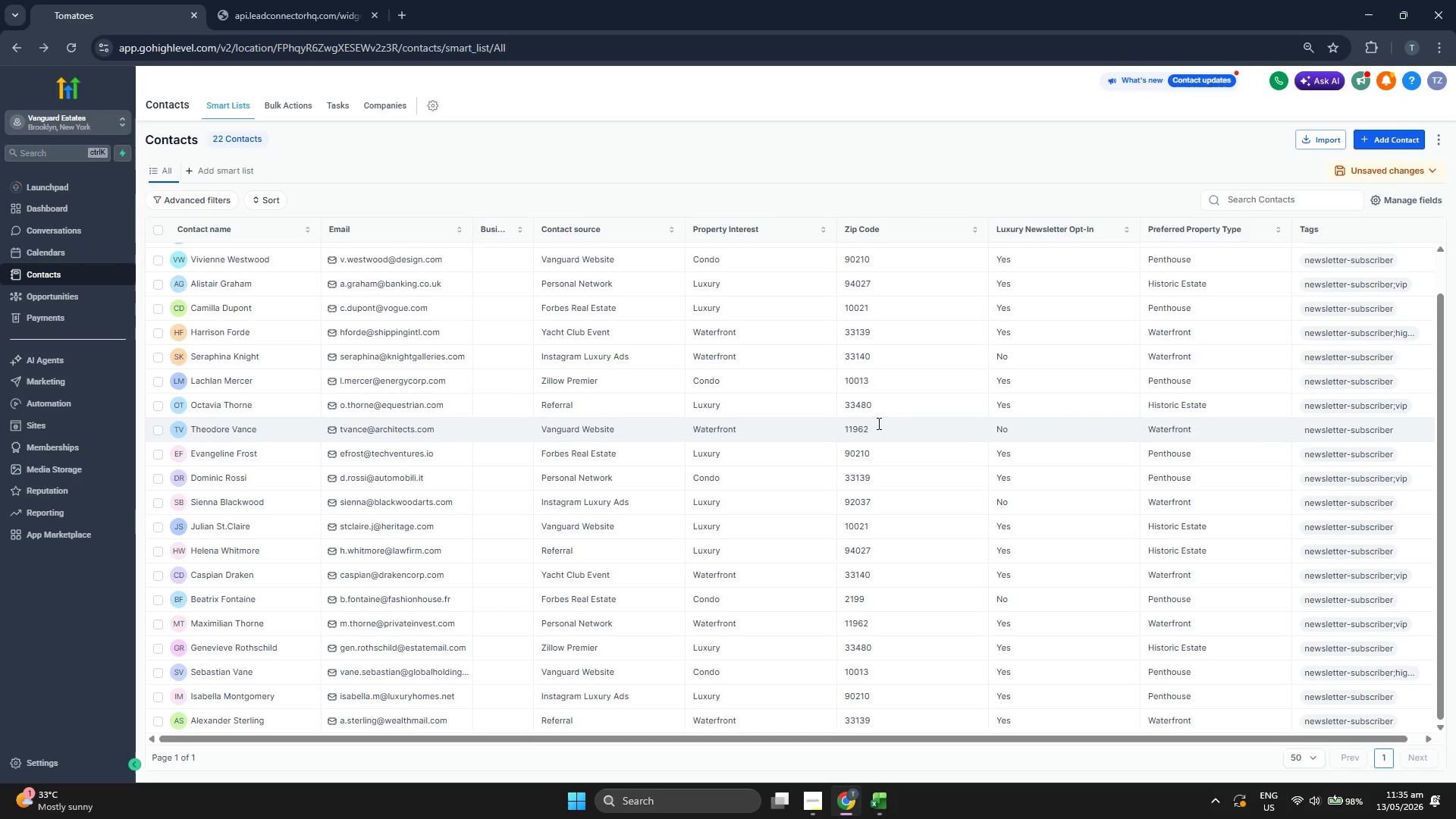 
scroll: coordinate [877, 423], scroll_direction: up, amount: 1.0
 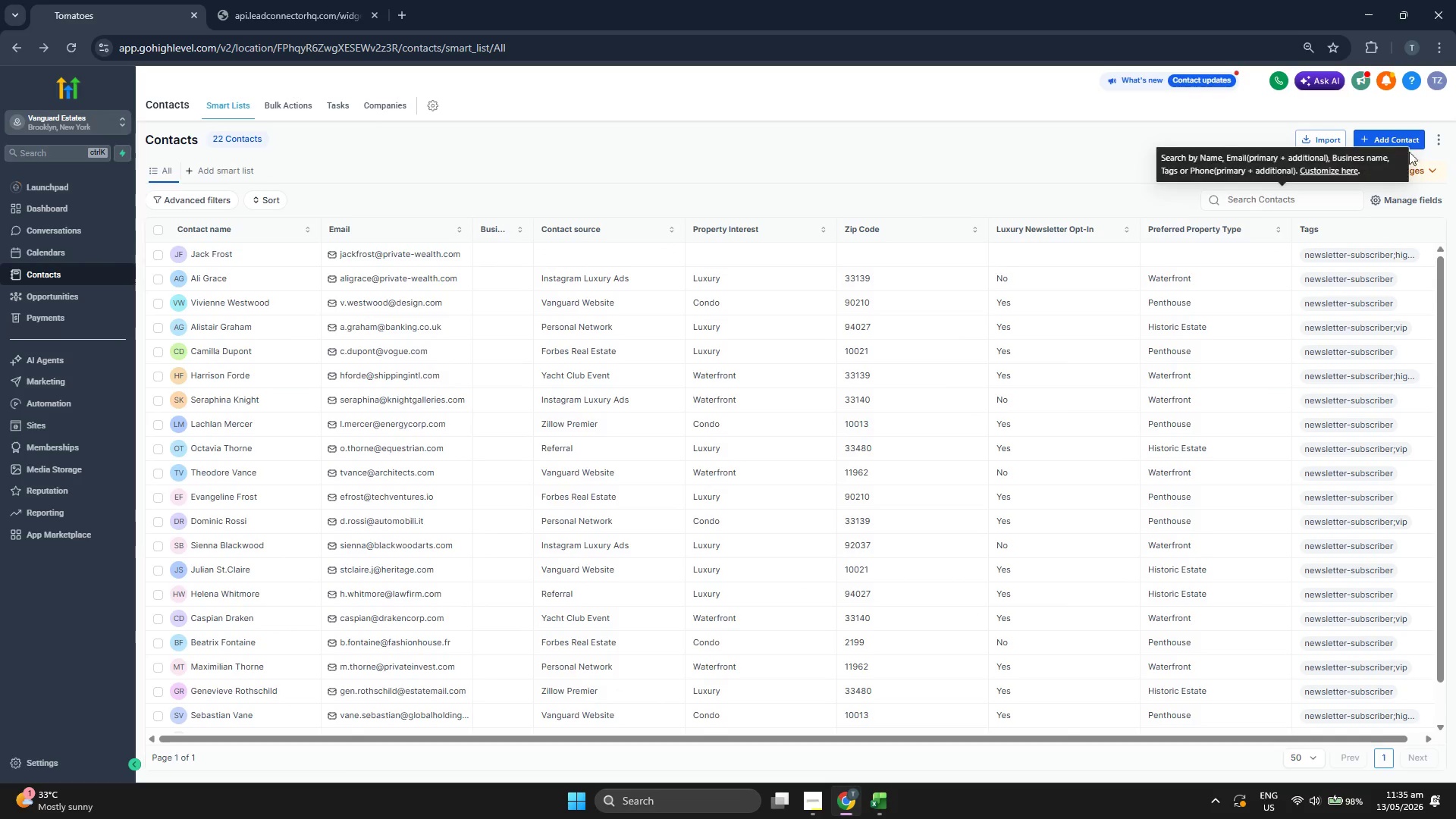 
left_click([1410, 136])
 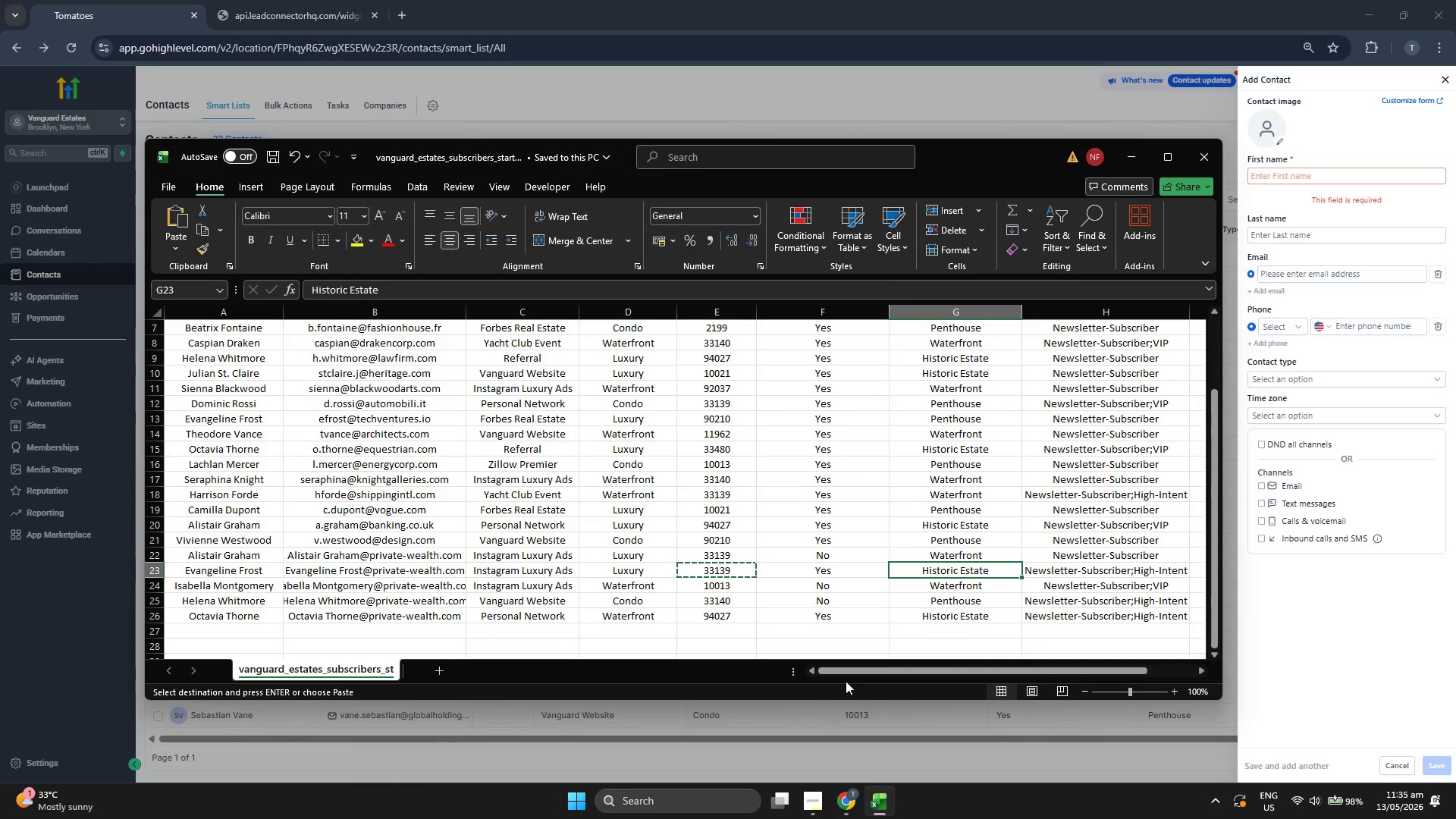 
key(ArrowDown)
 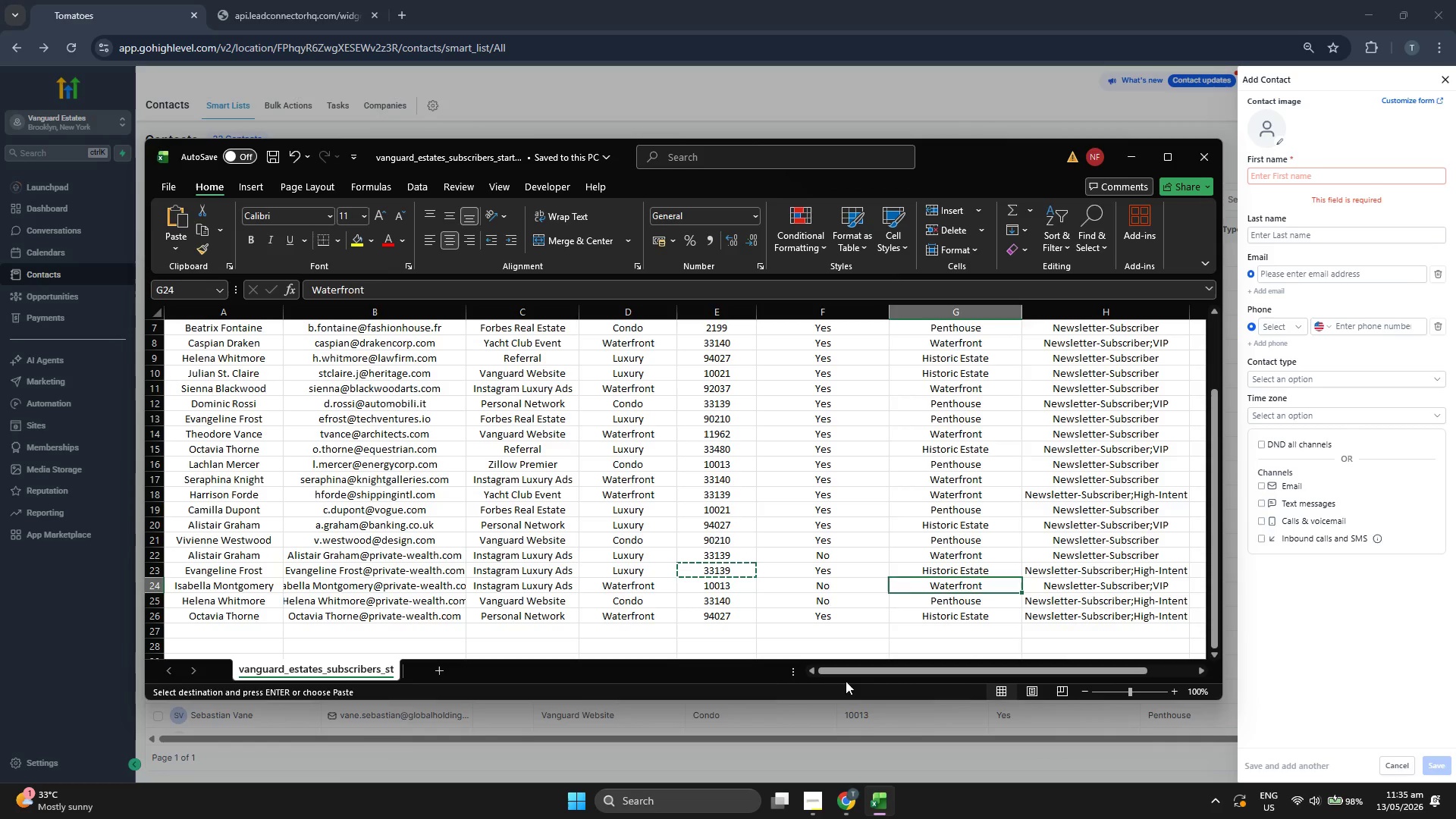 
key(ArrowLeft)
 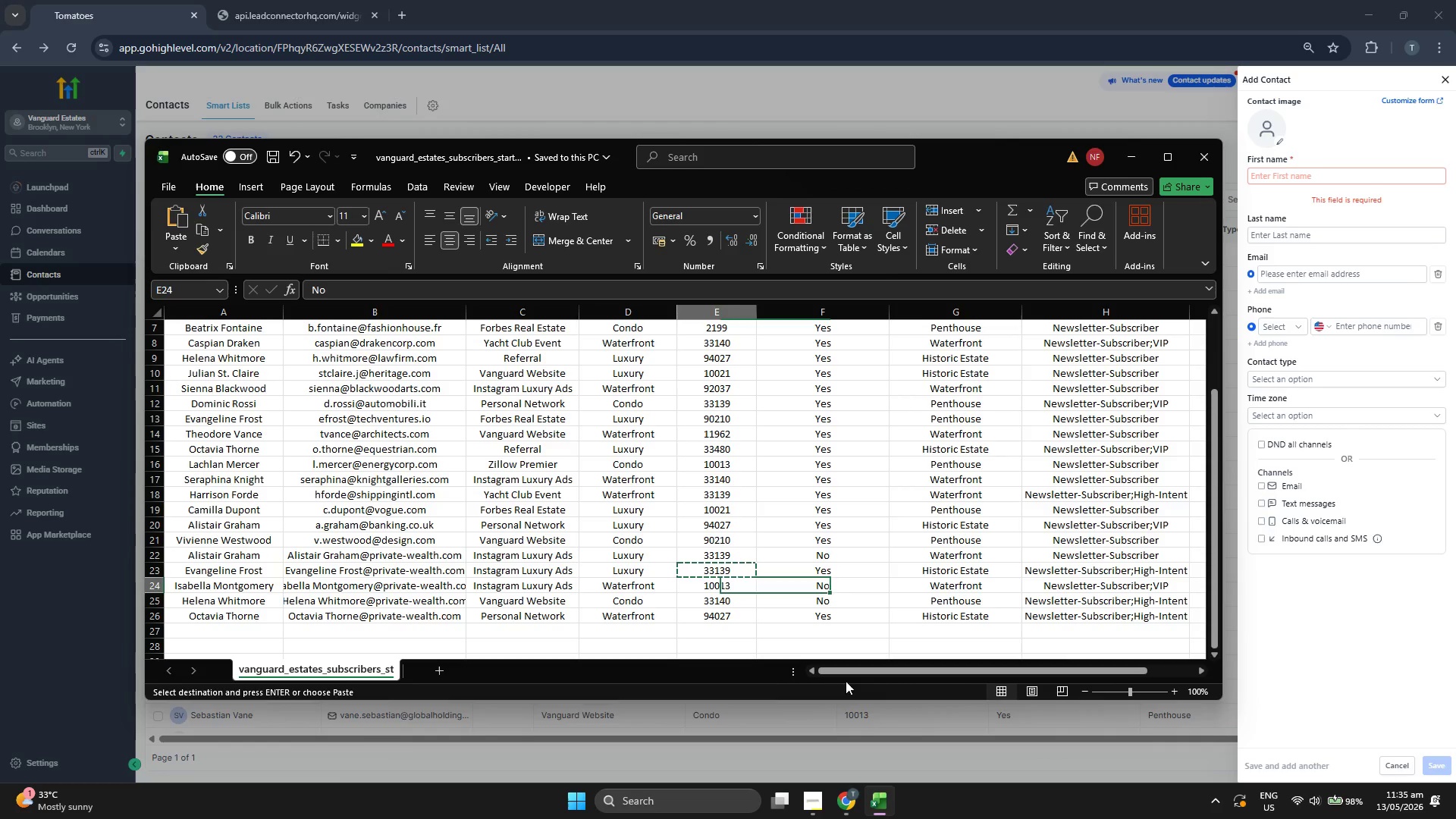 
key(ArrowLeft)
 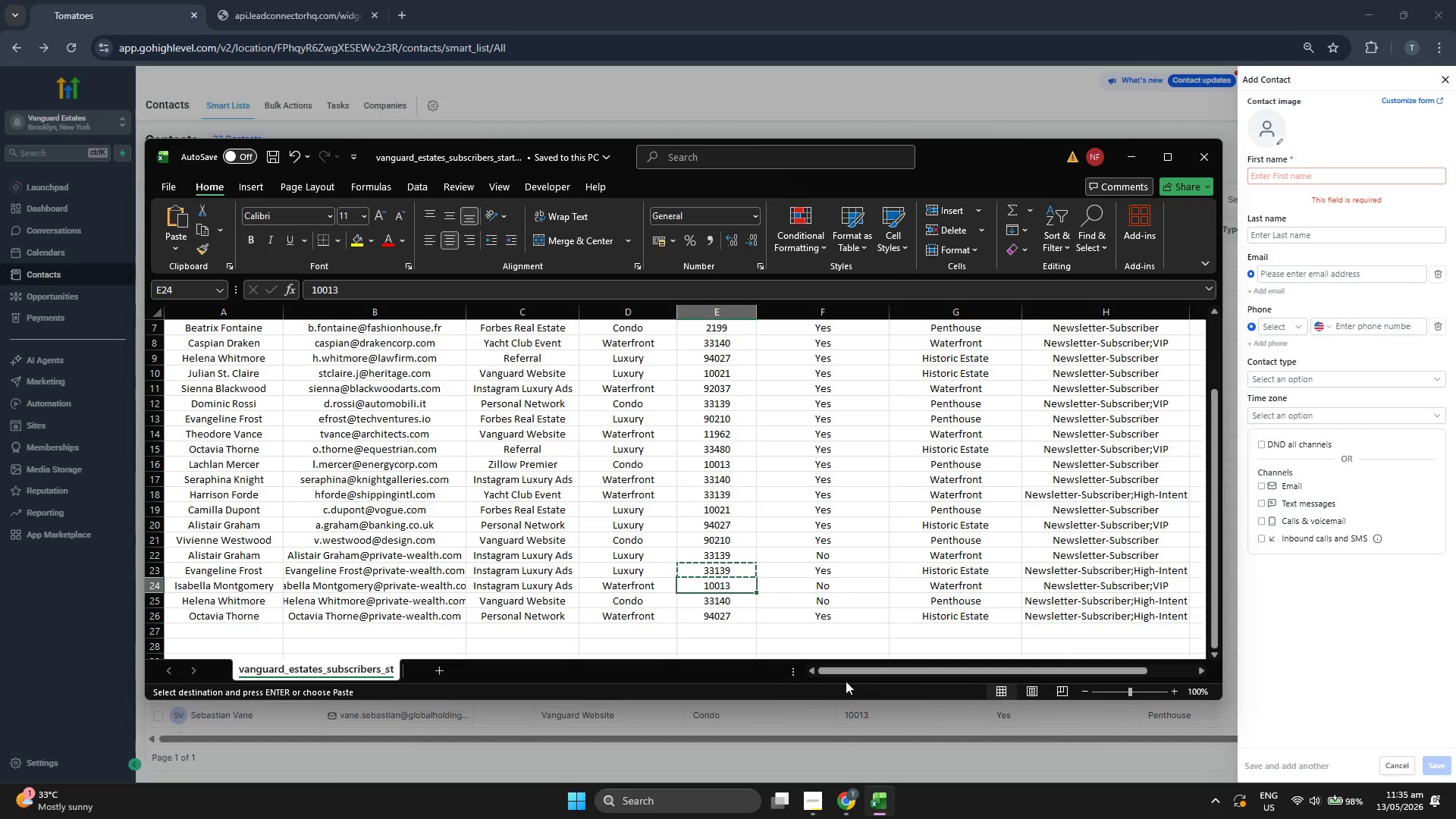 
key(ArrowLeft)
 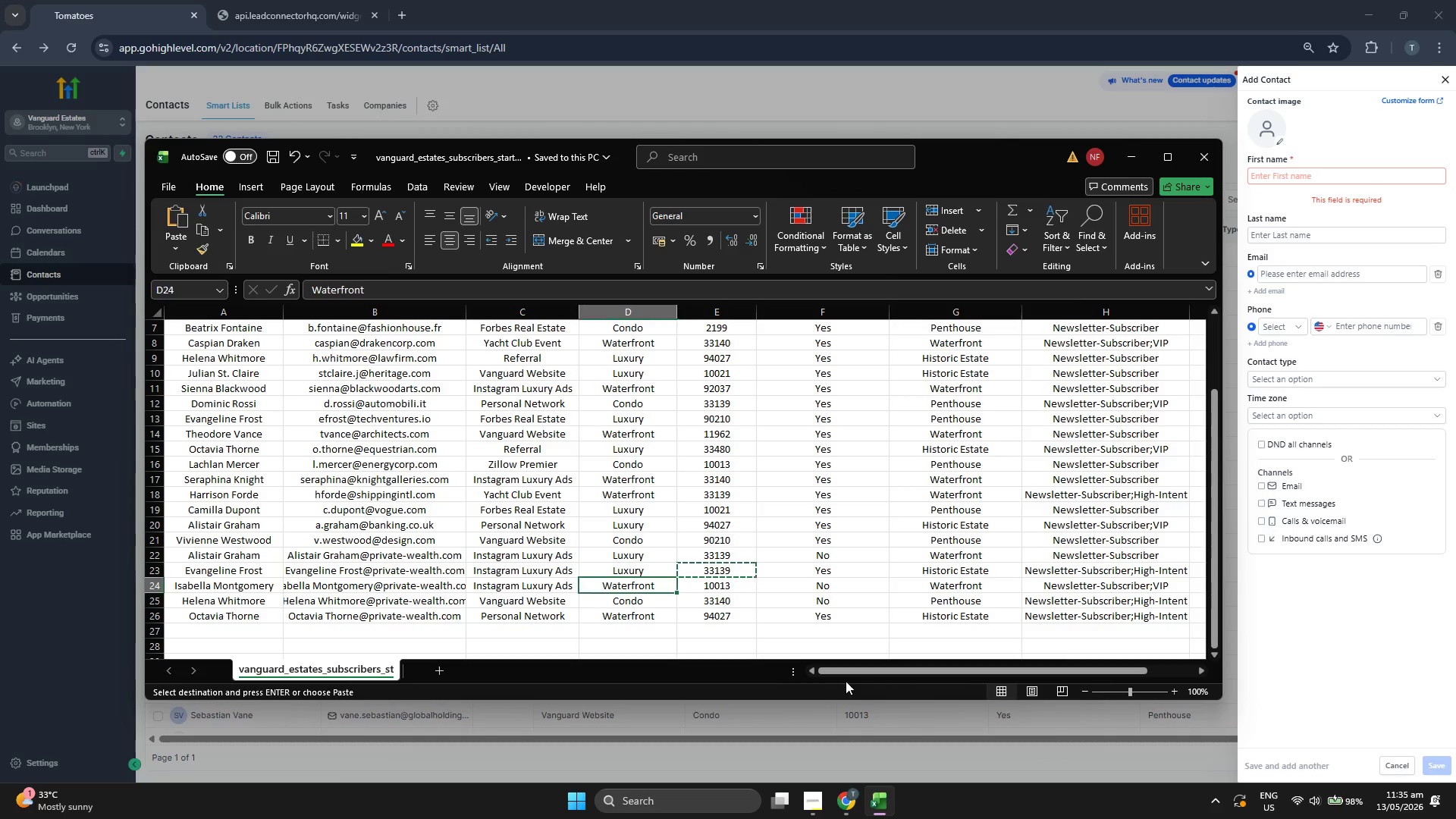 
key(ArrowLeft)
 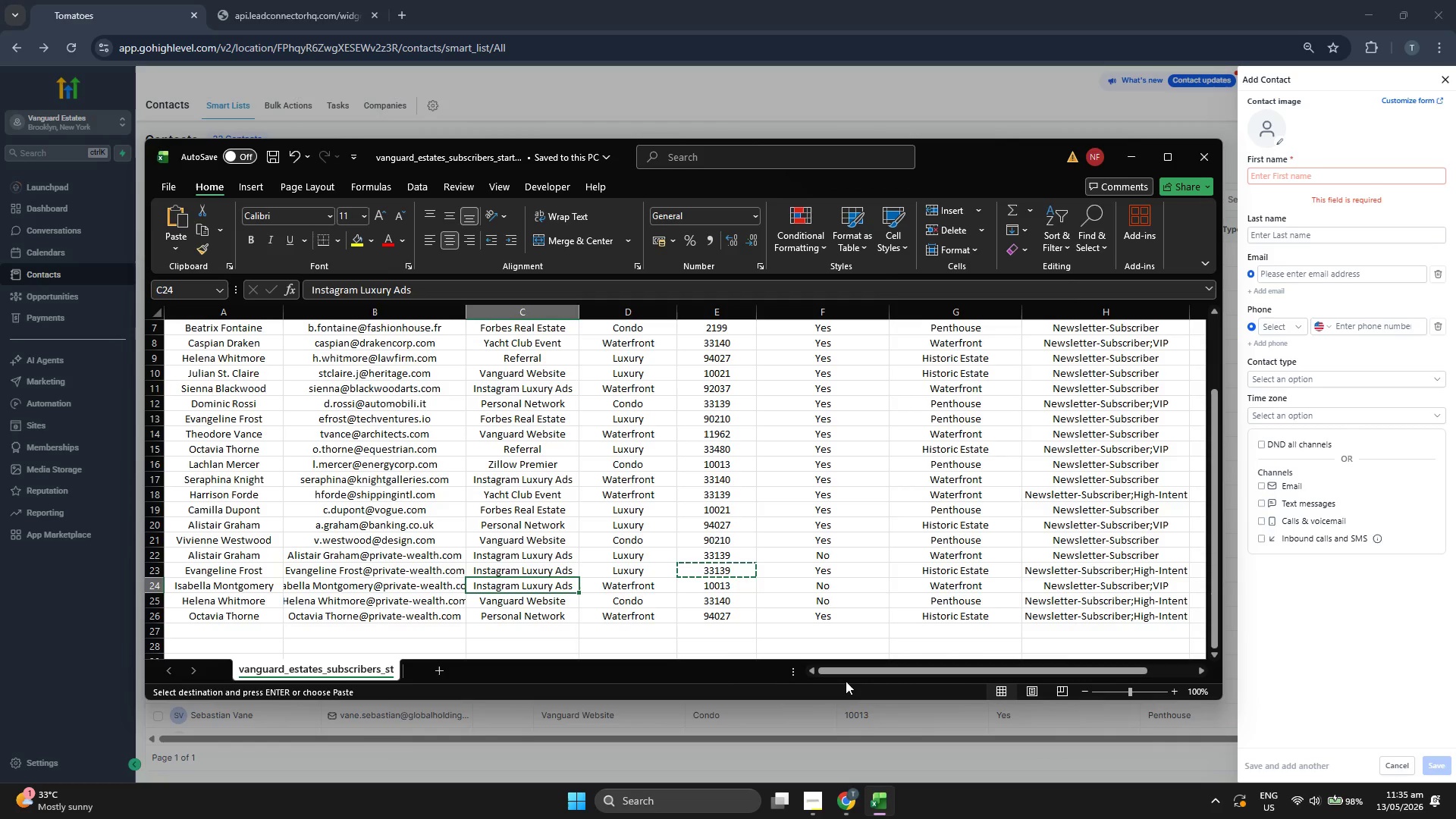 
key(ArrowLeft)
 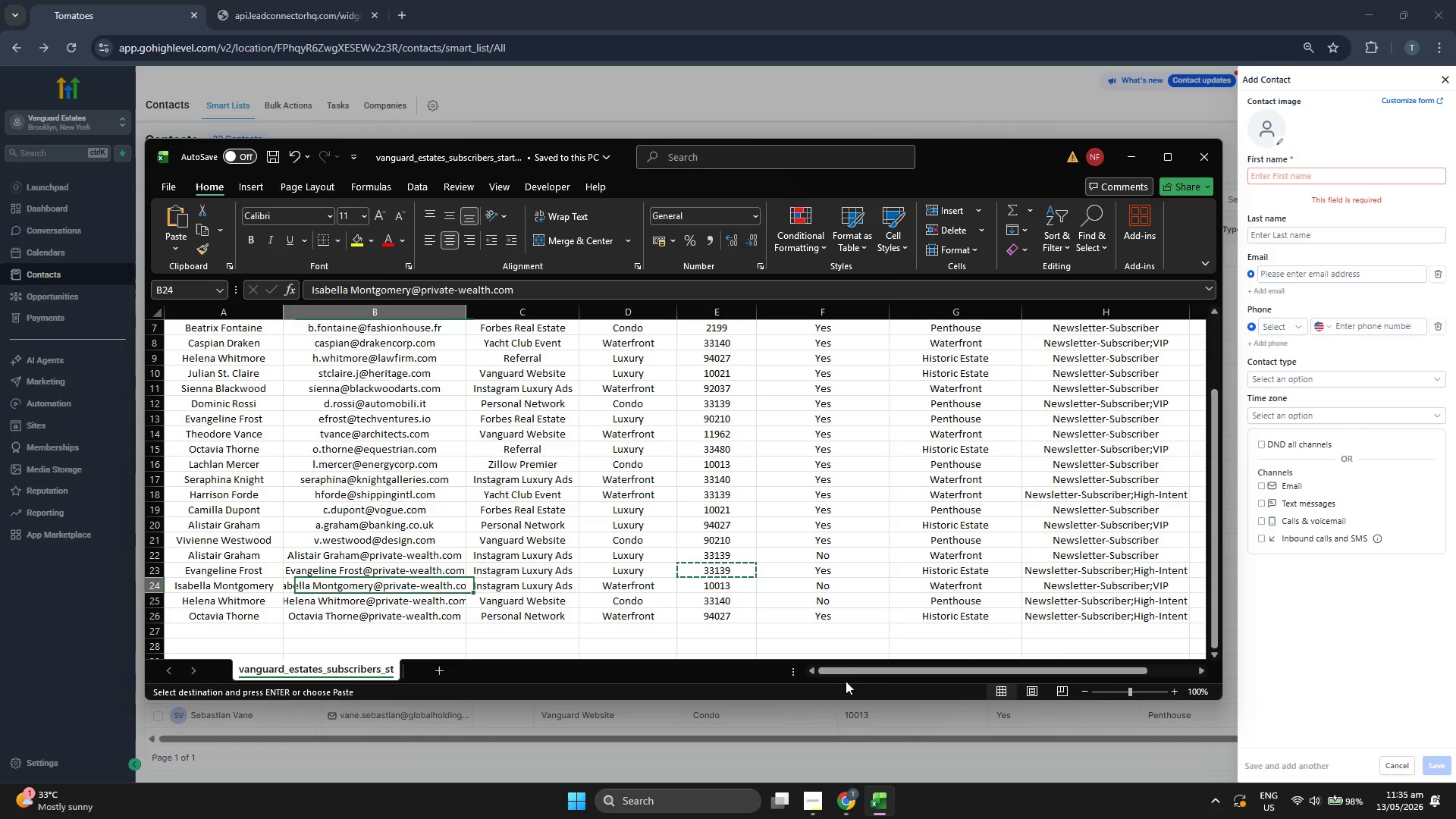 
key(Control+C)
 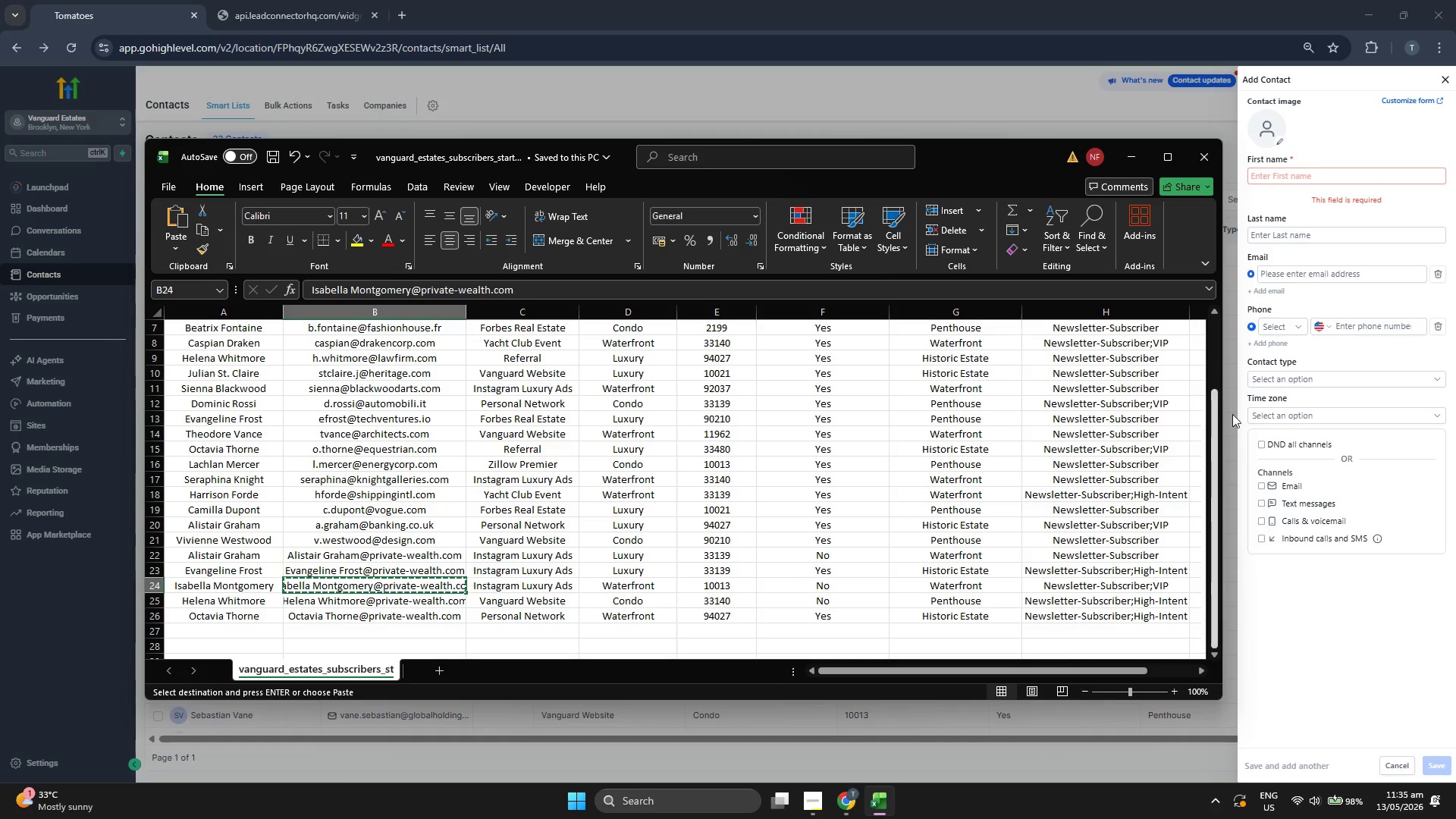 
left_click([1301, 276])
 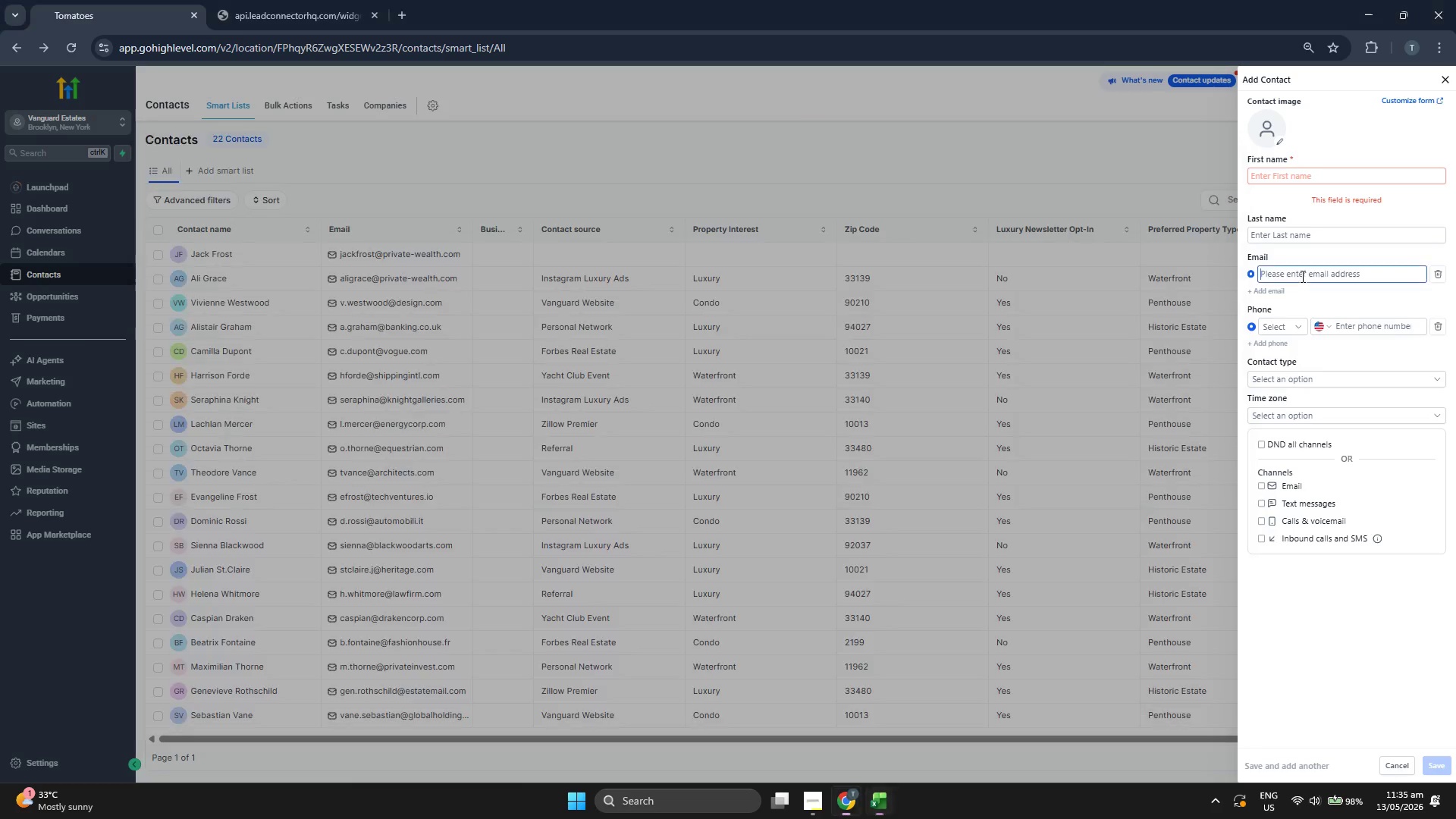 
key(Control+ControlLeft)
 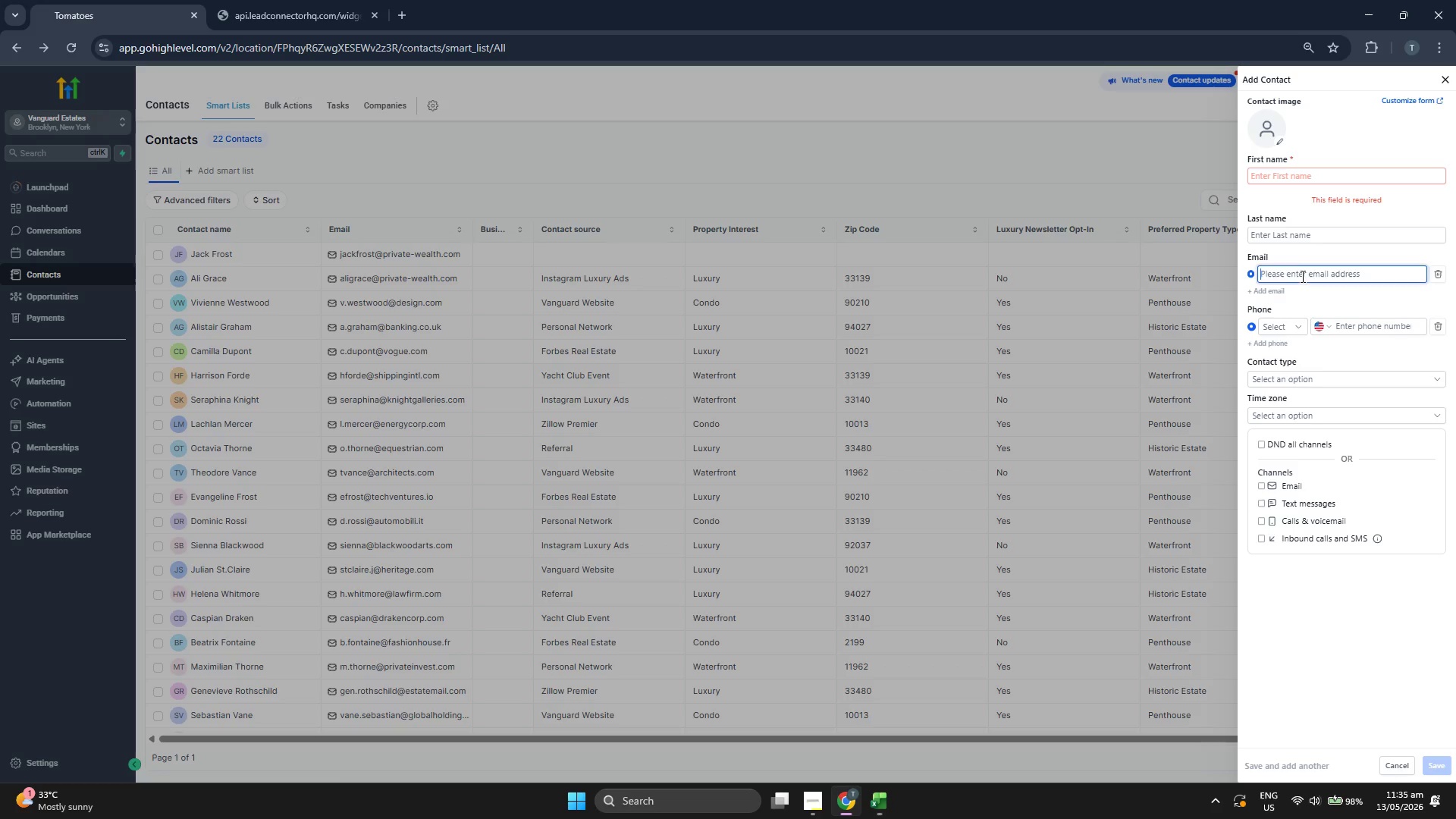 
key(Control+V)
 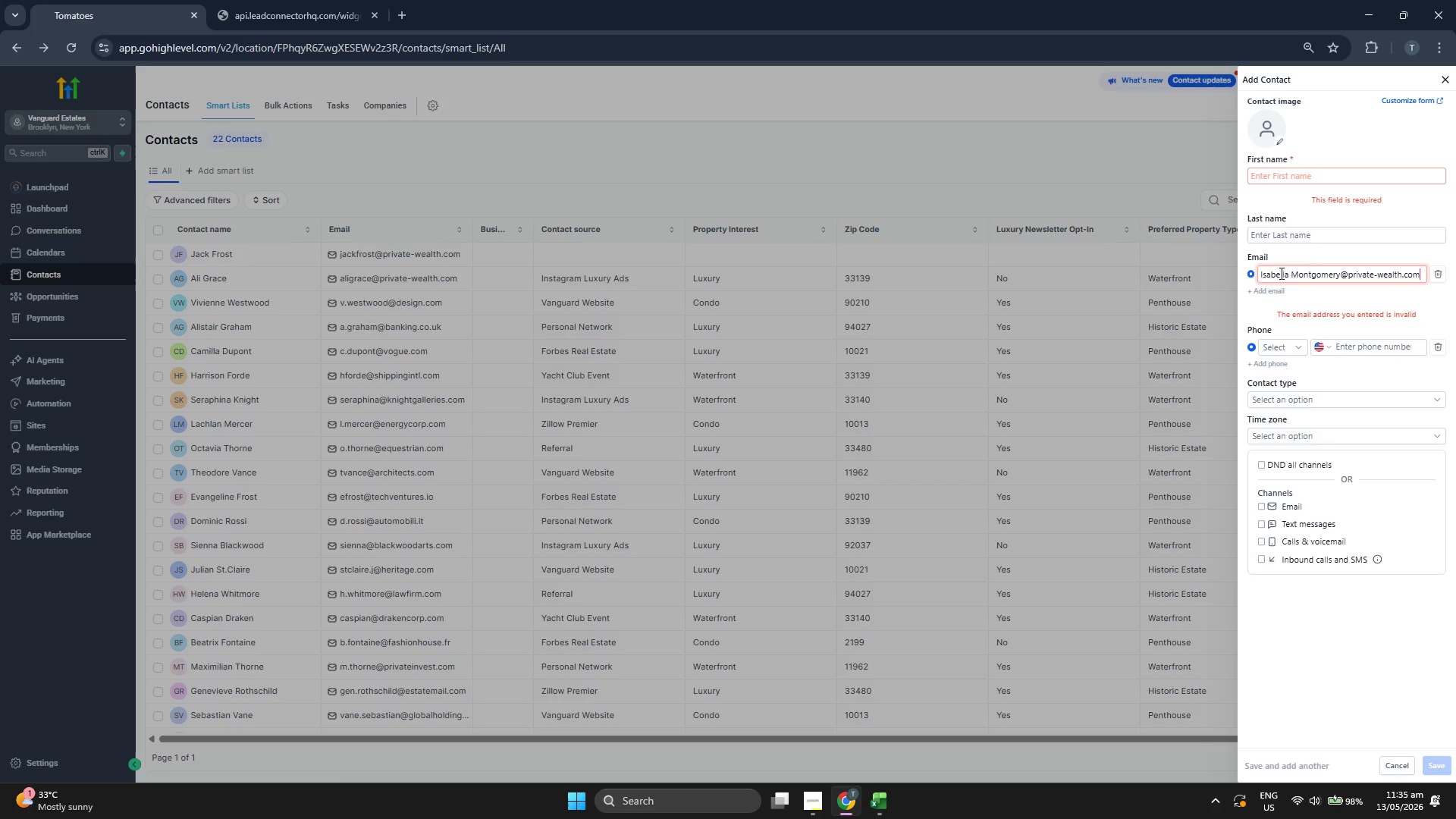 
left_click([1270, 275])
 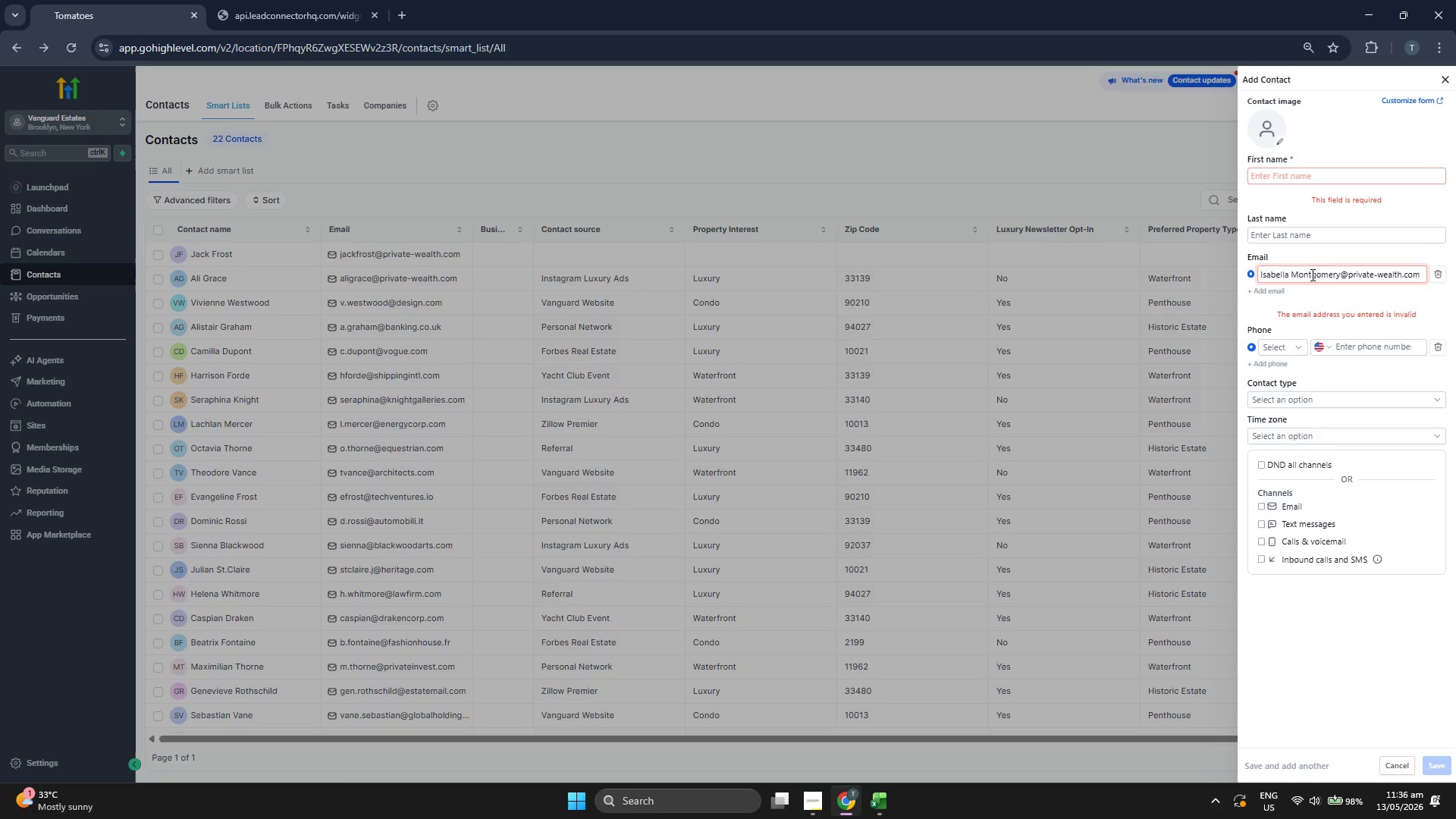 
key(Backspace)
 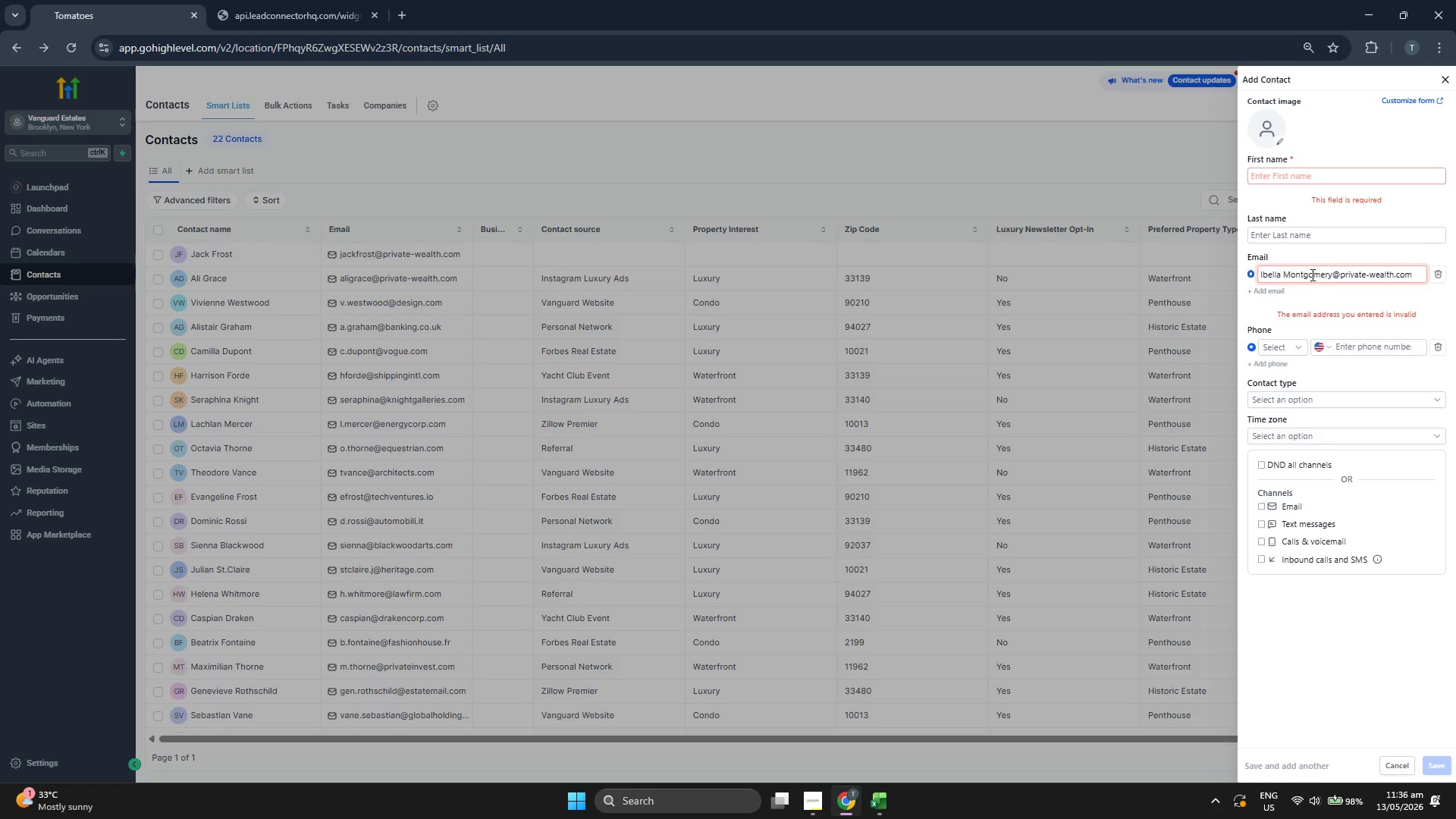 
key(Backspace)
 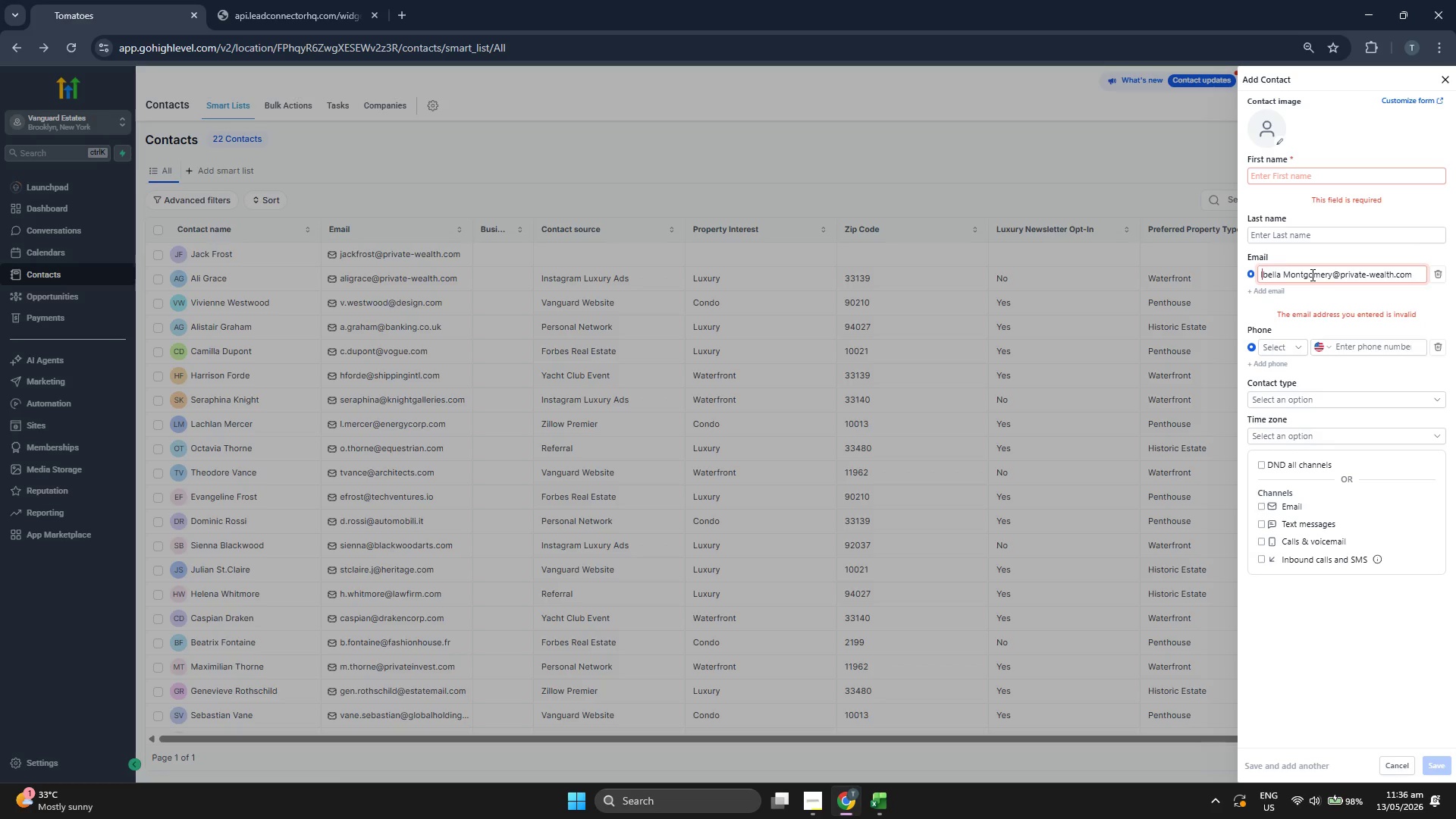 
key(Backspace)
 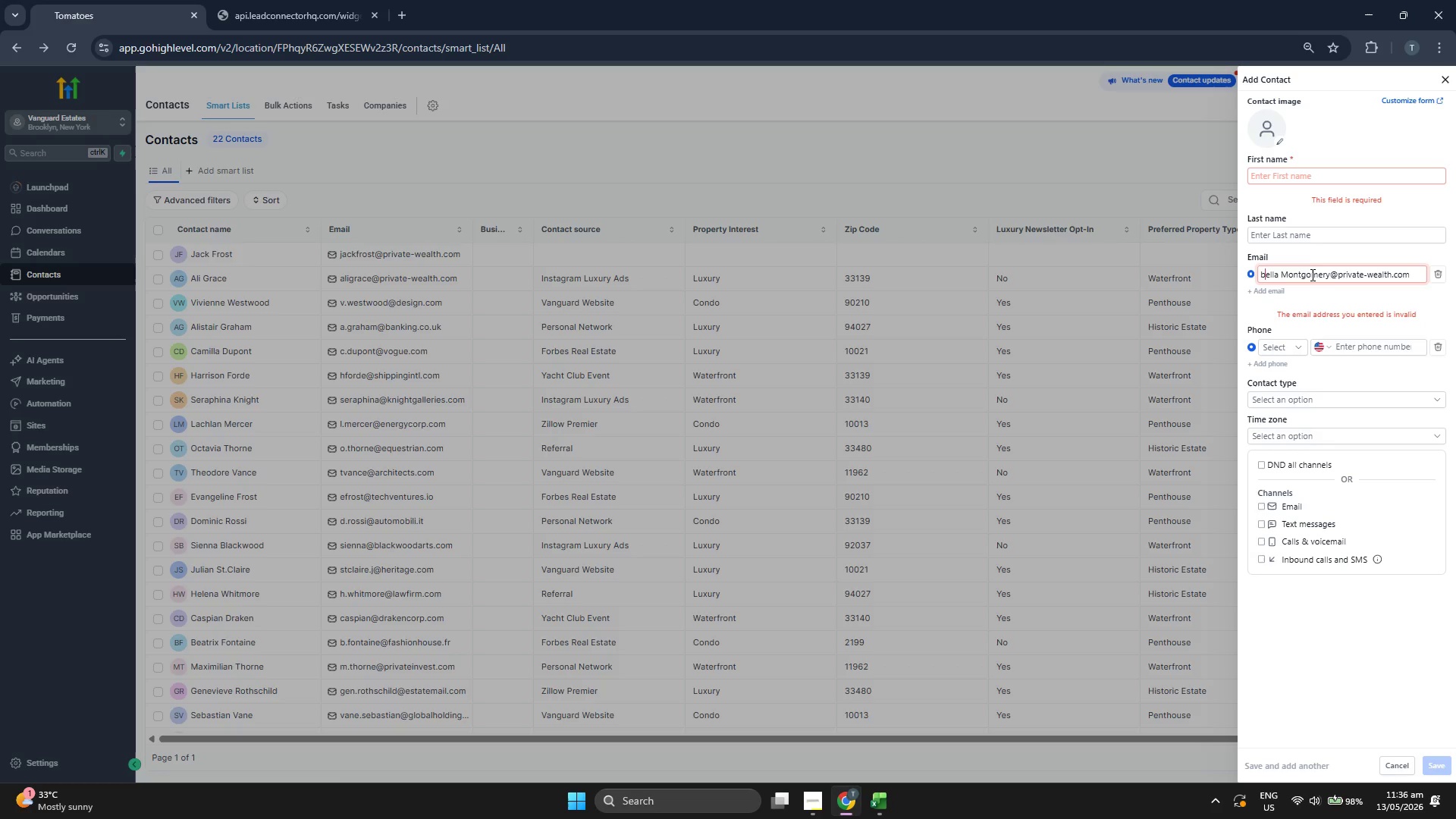 
key(ArrowRight)
 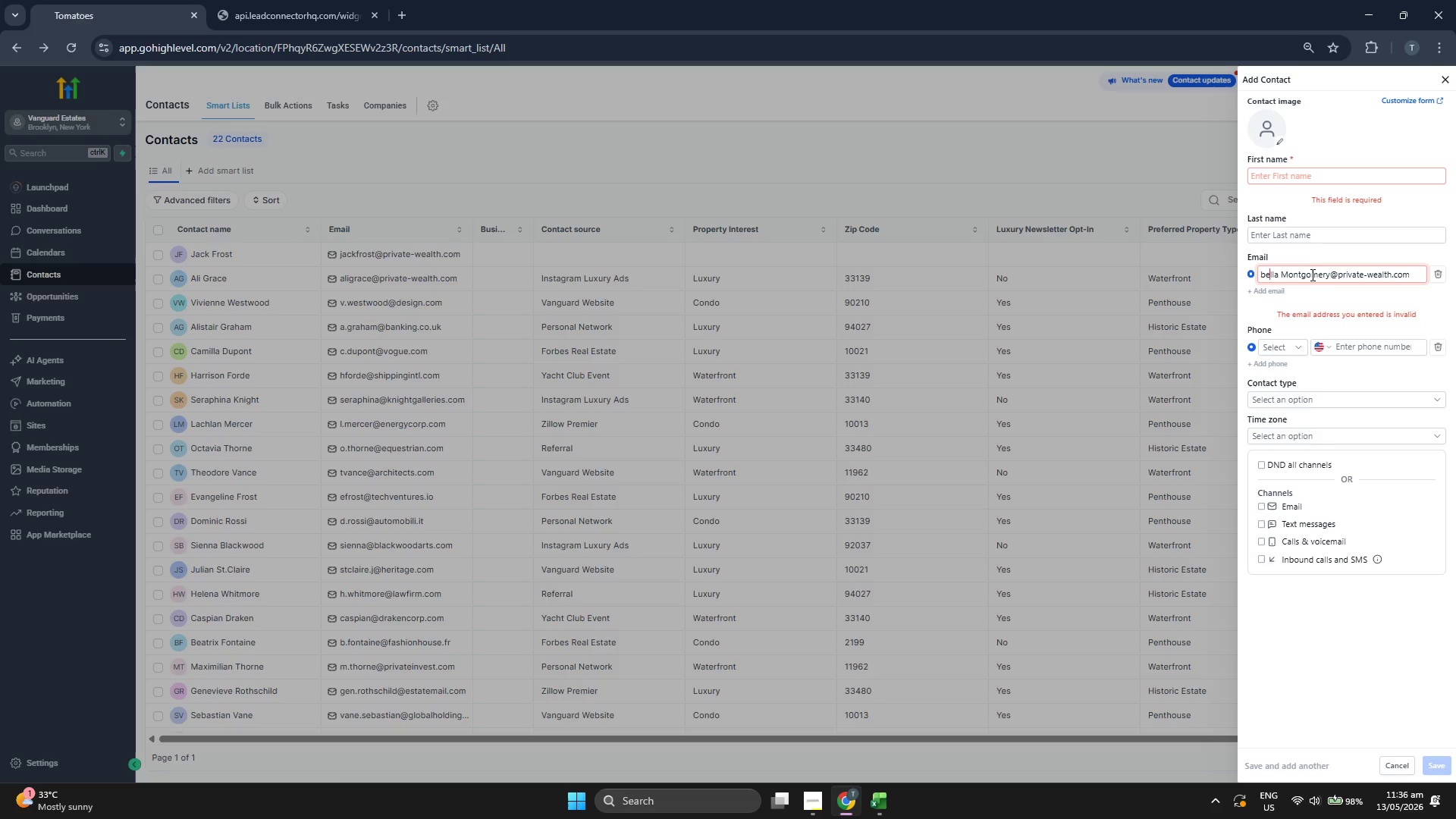 
key(ArrowRight)
 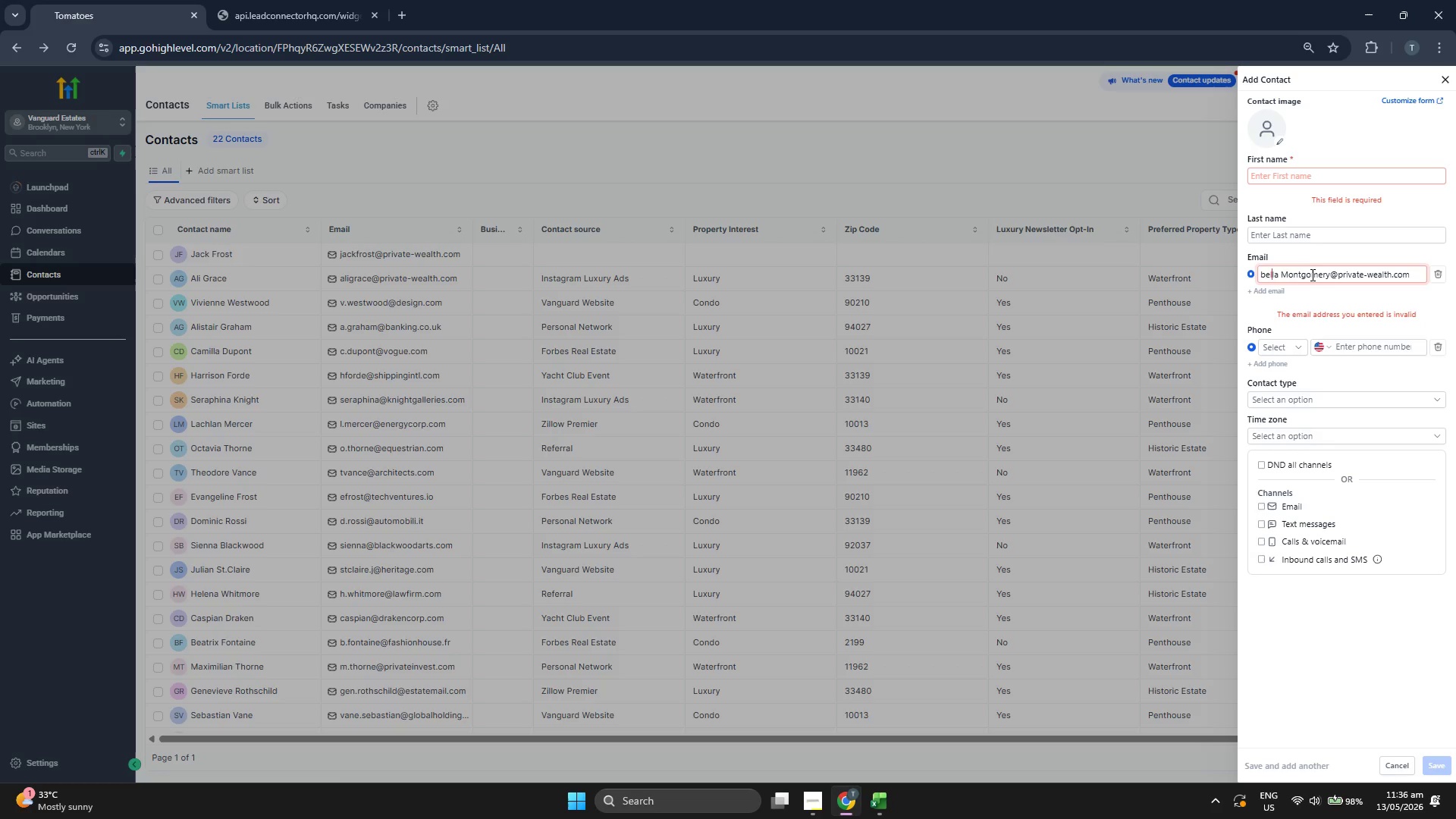 
key(ArrowRight)
 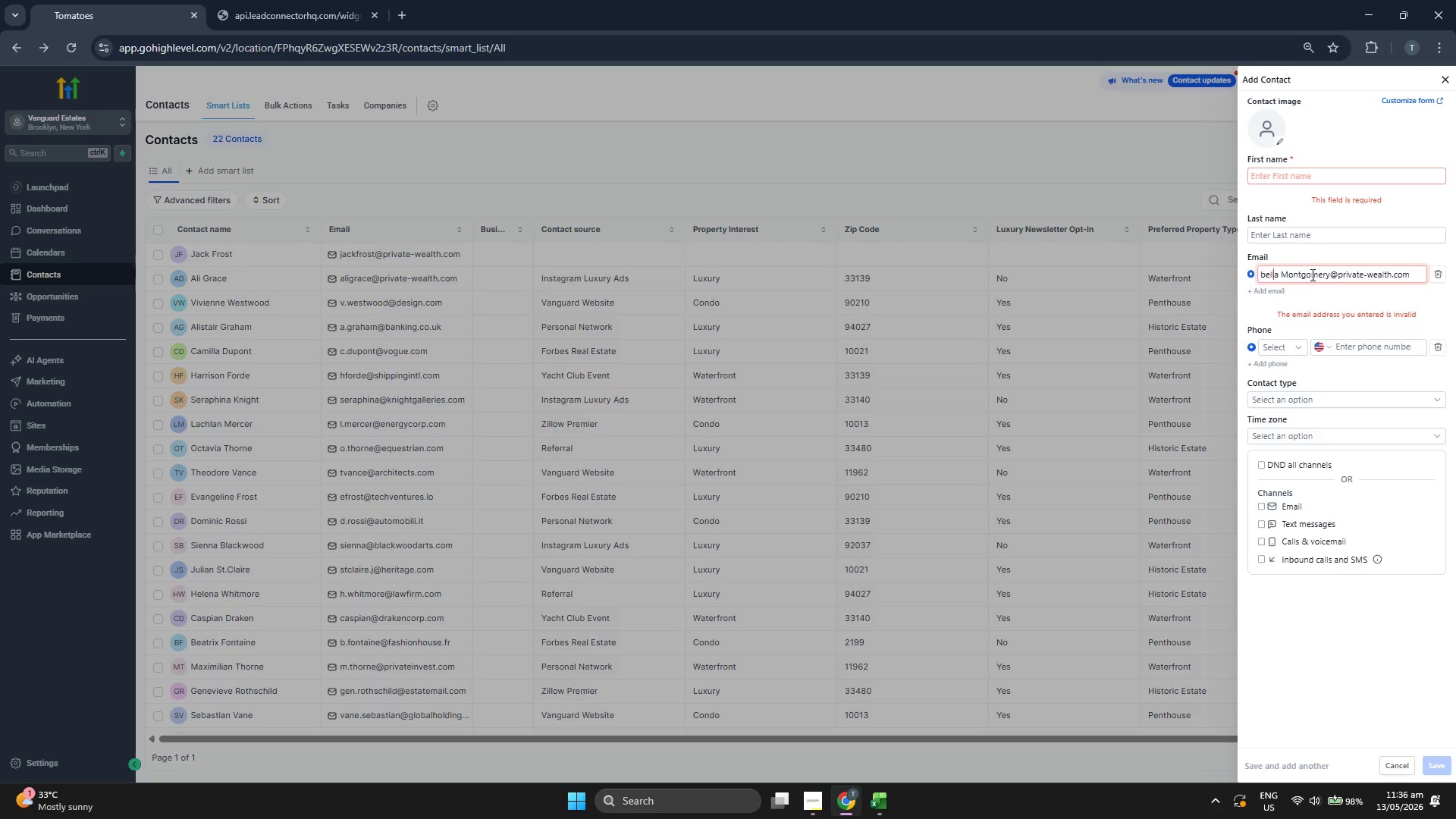 
key(ArrowRight)
 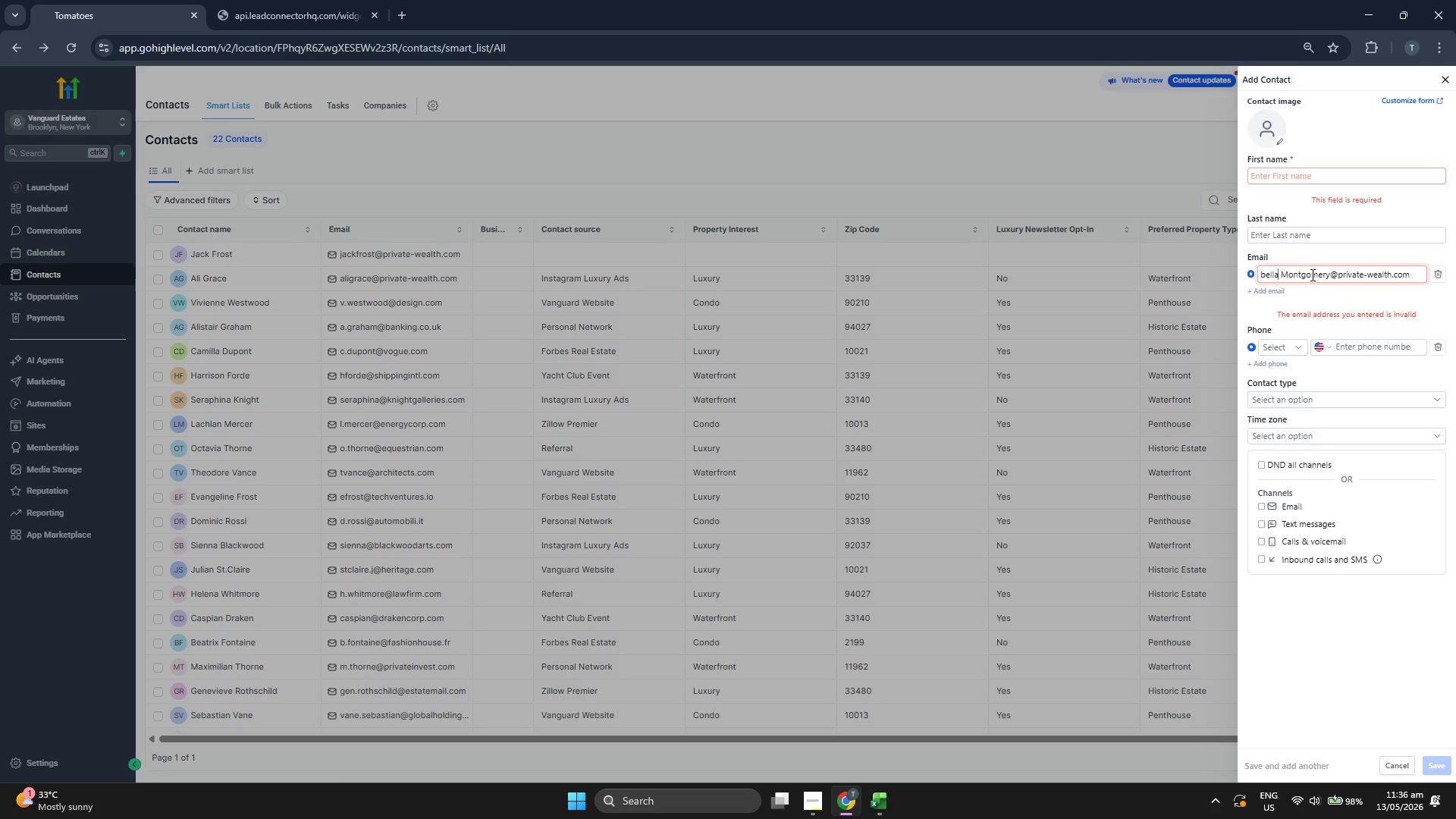 
key(ArrowRight)
 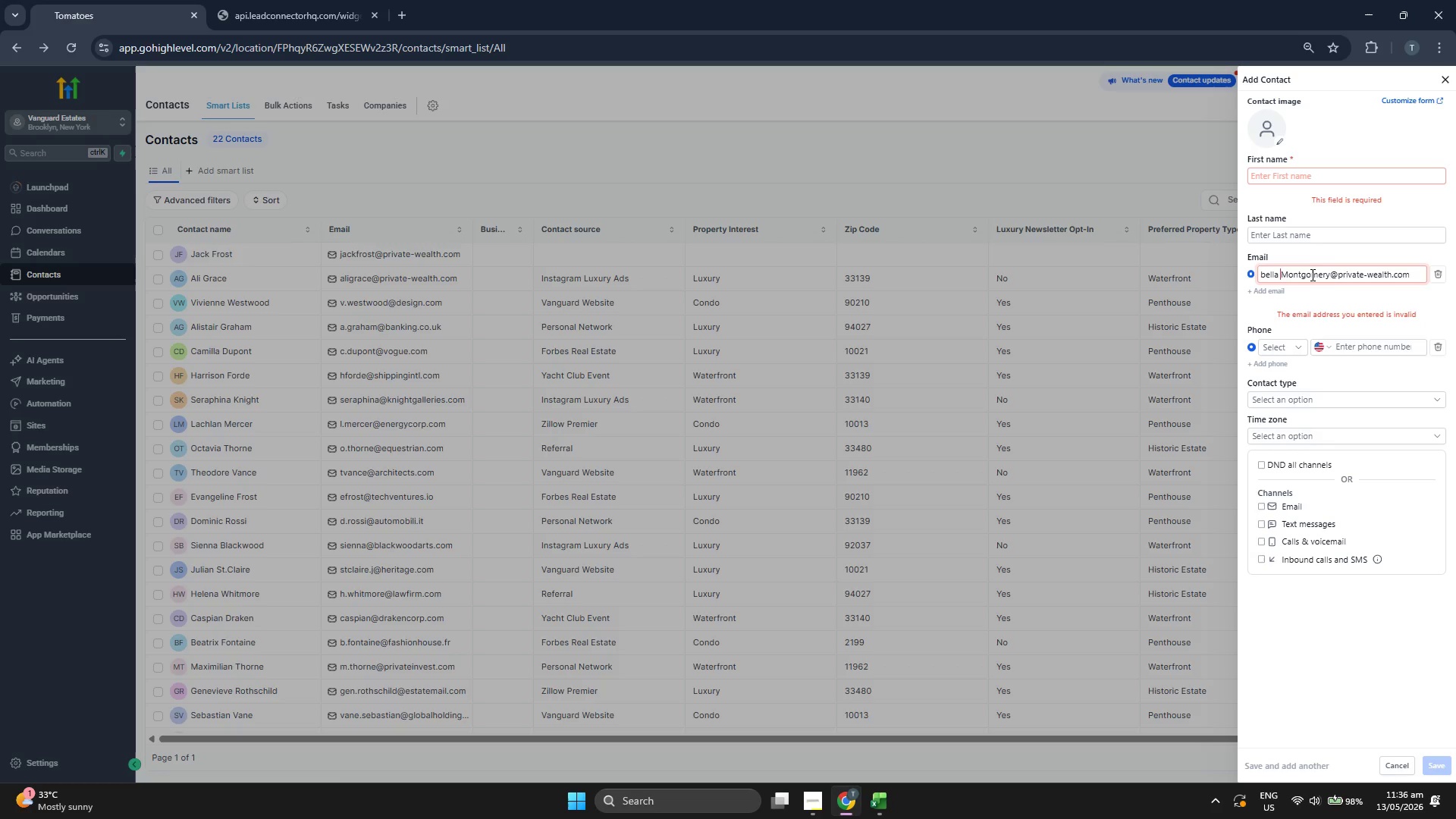 
key(ArrowRight)
 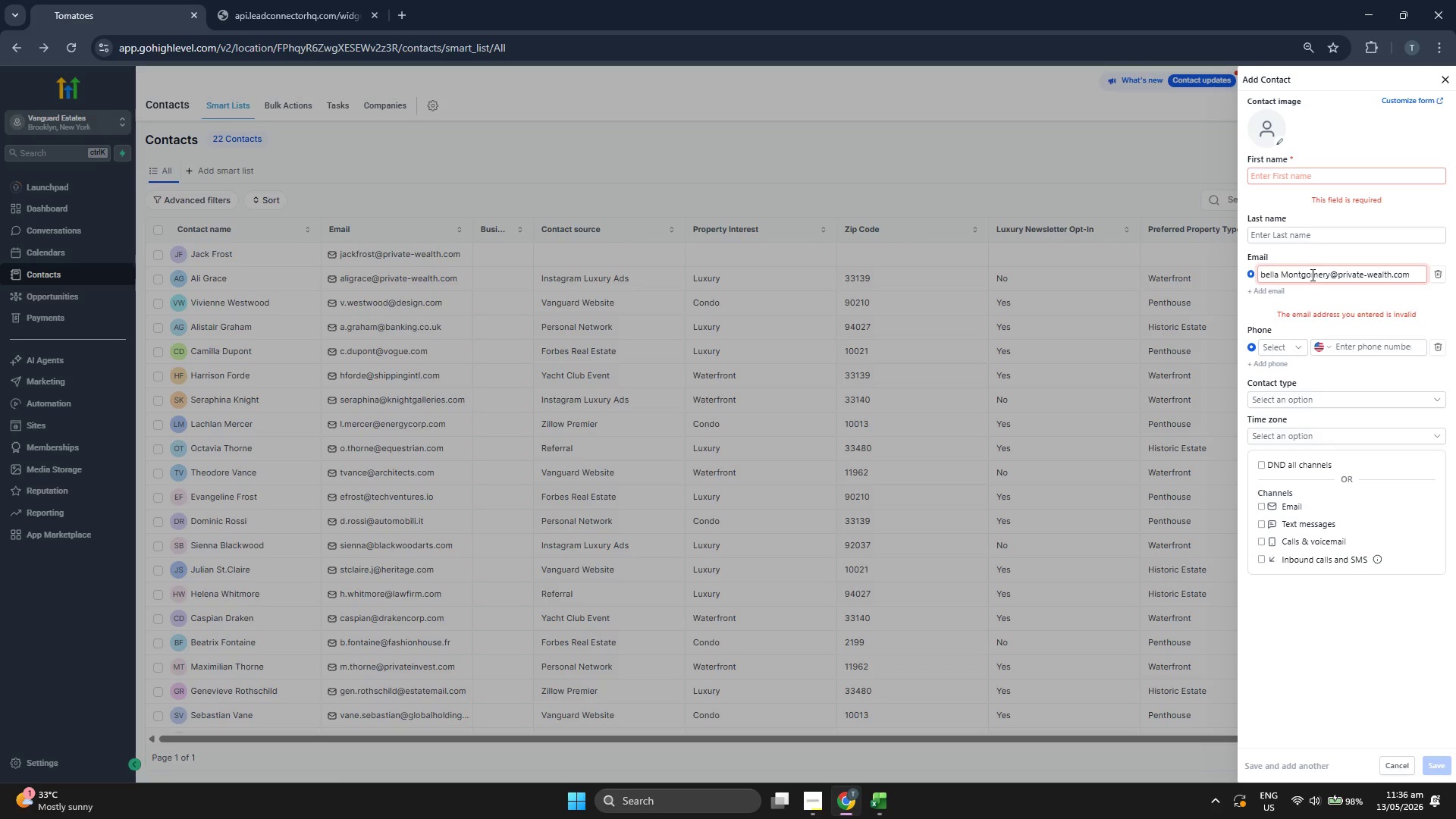 
key(Backspace)
 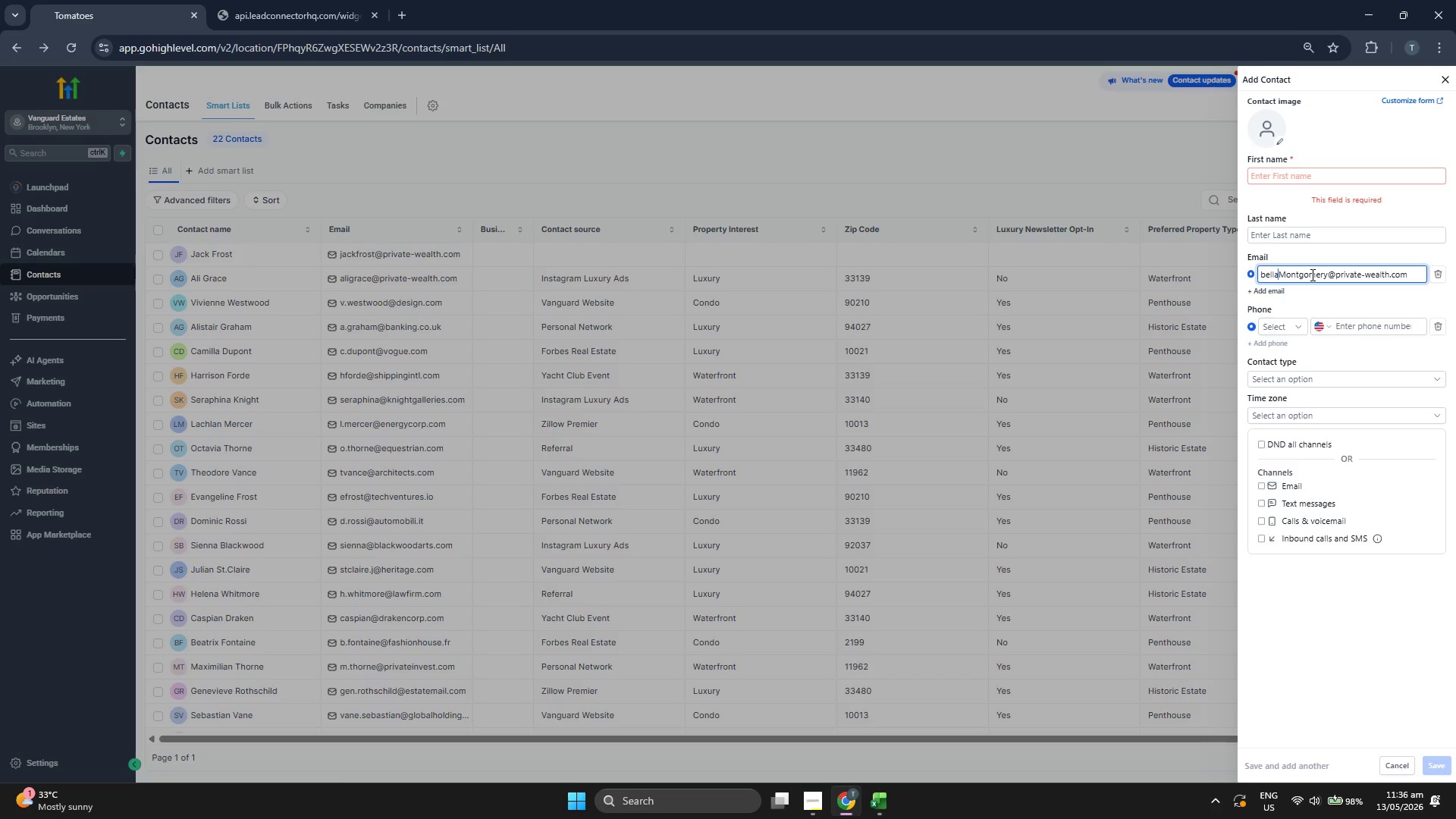 
key(ArrowRight)
 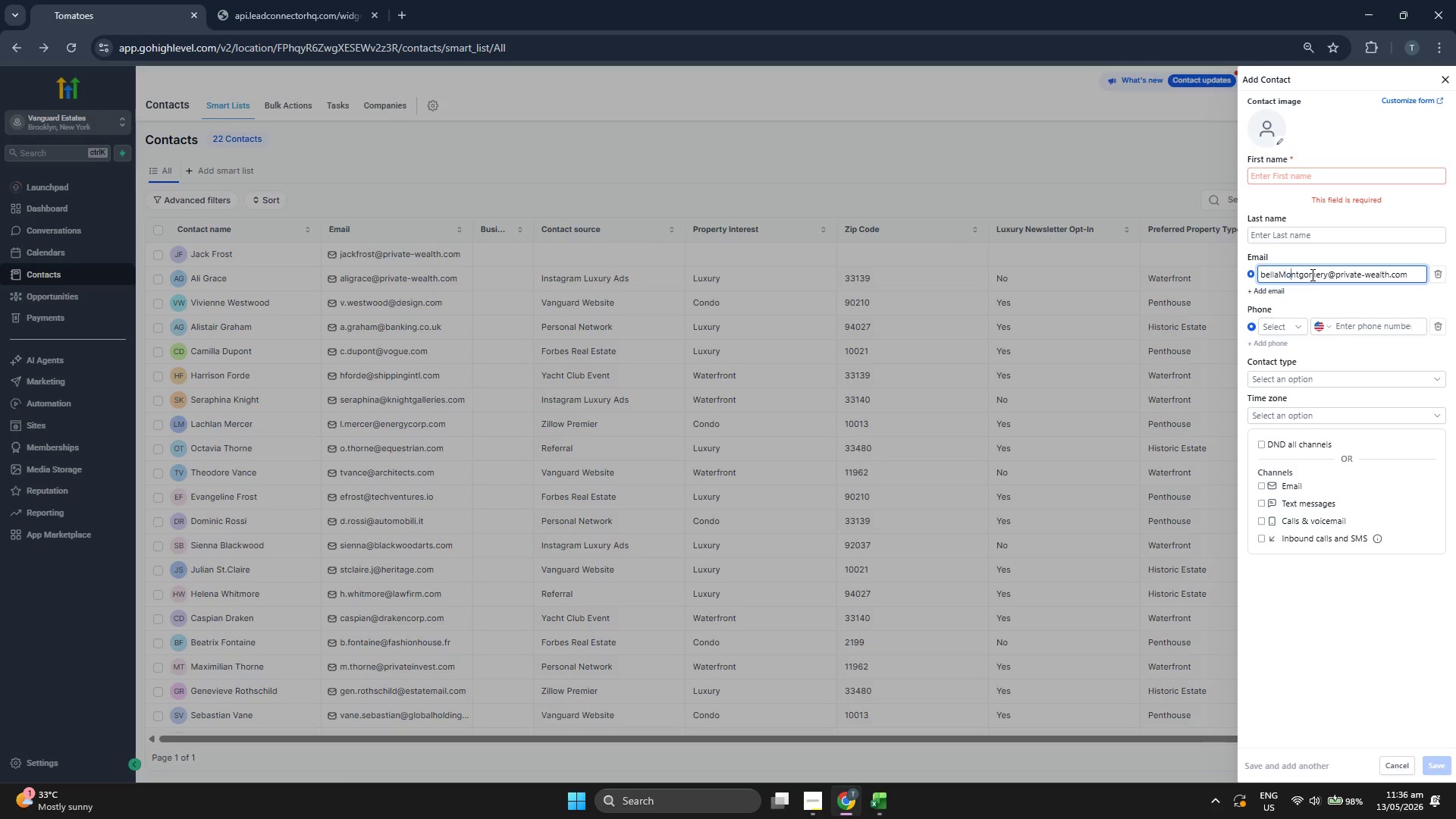 
key(ArrowRight)
 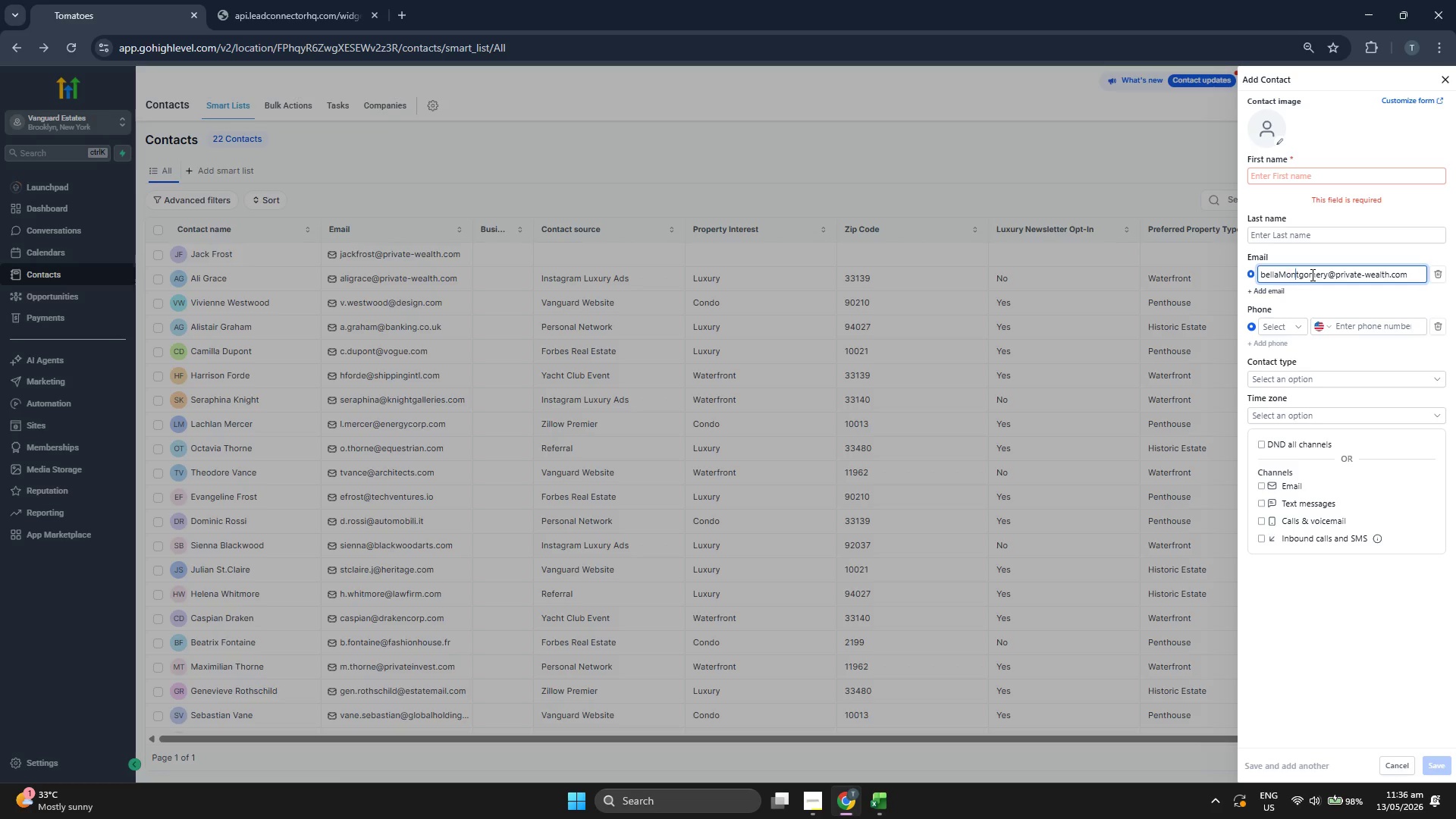 
key(ArrowRight)
 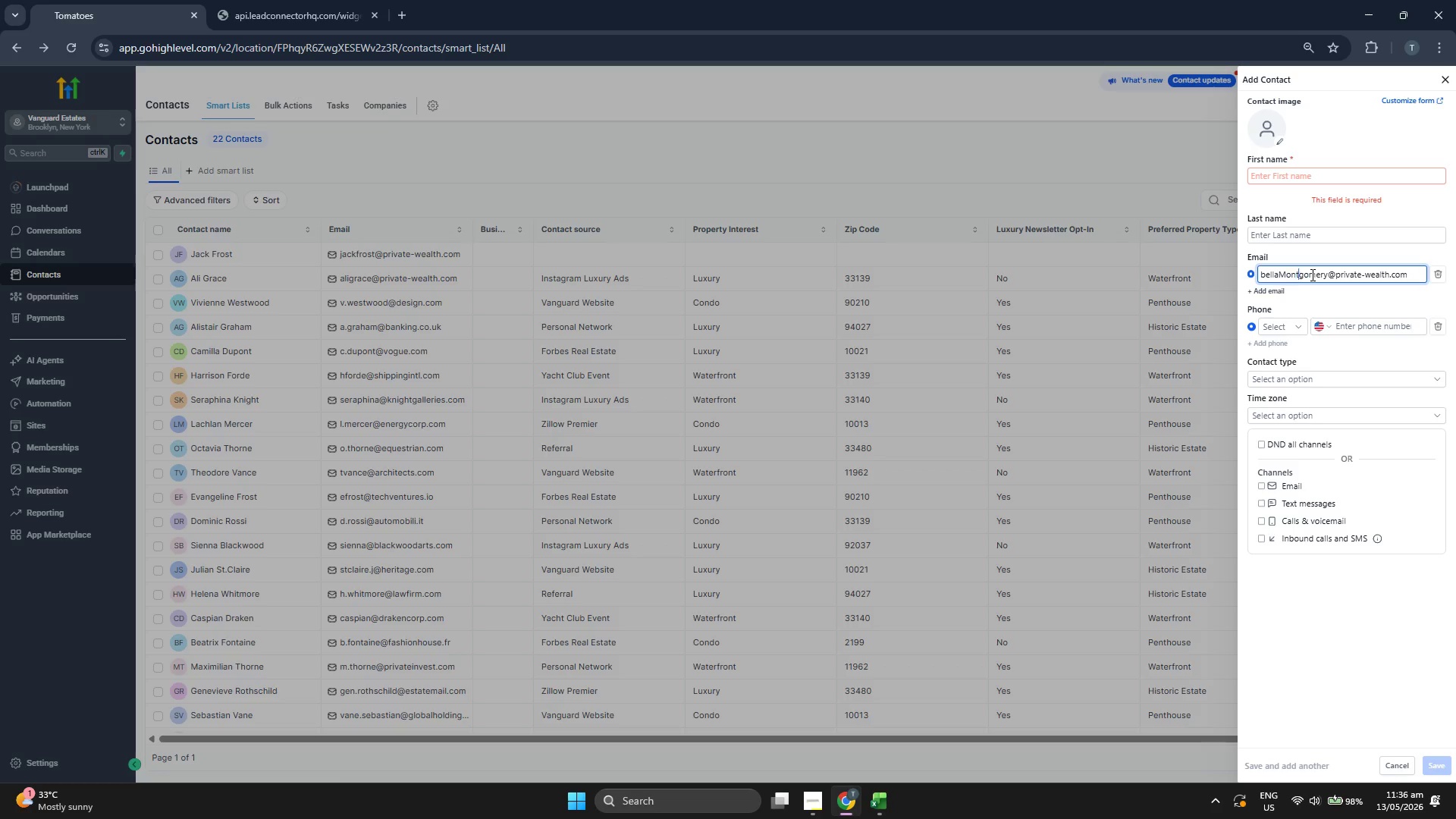 
key(ArrowRight)
 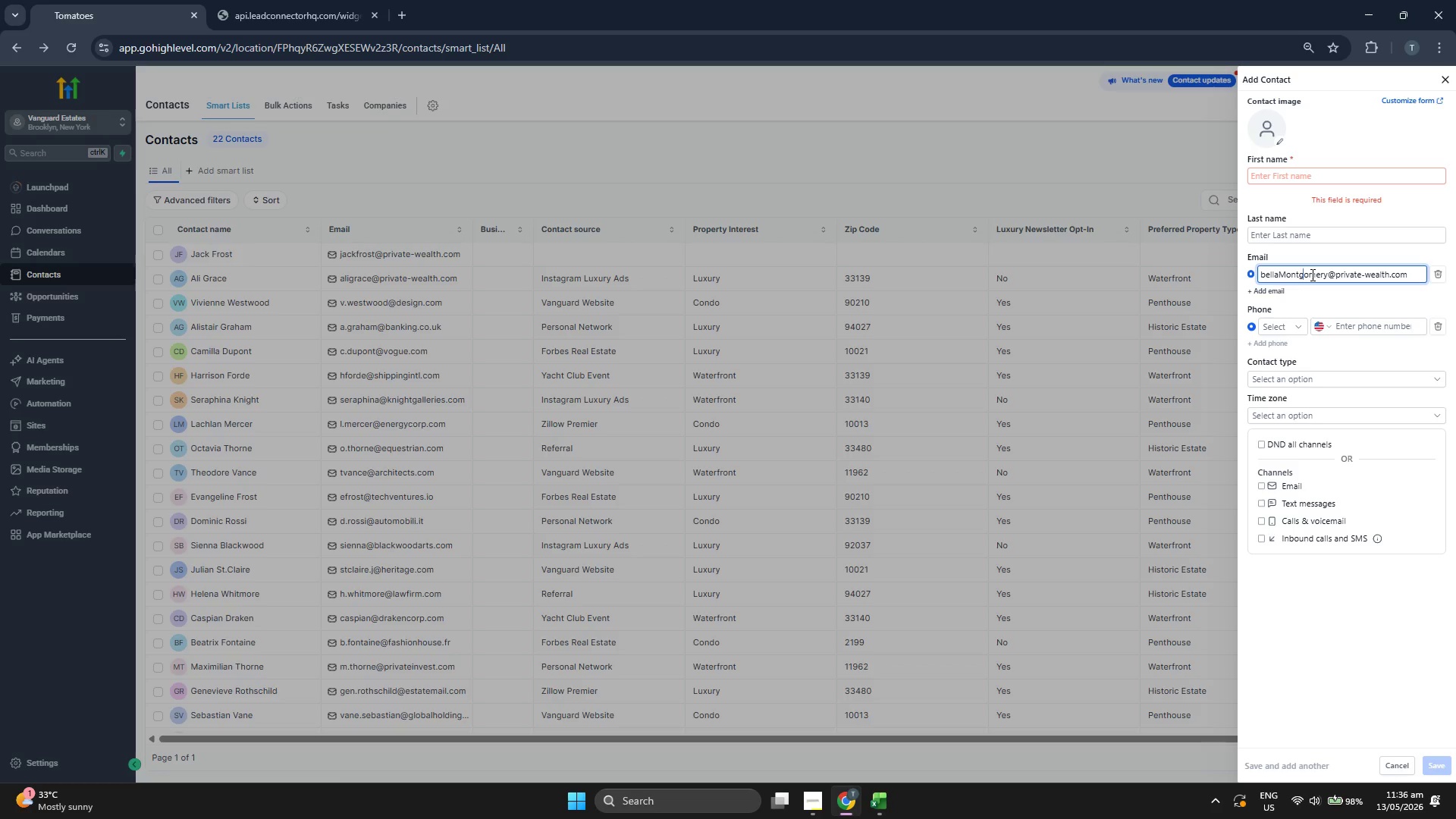 
key(ArrowRight)
 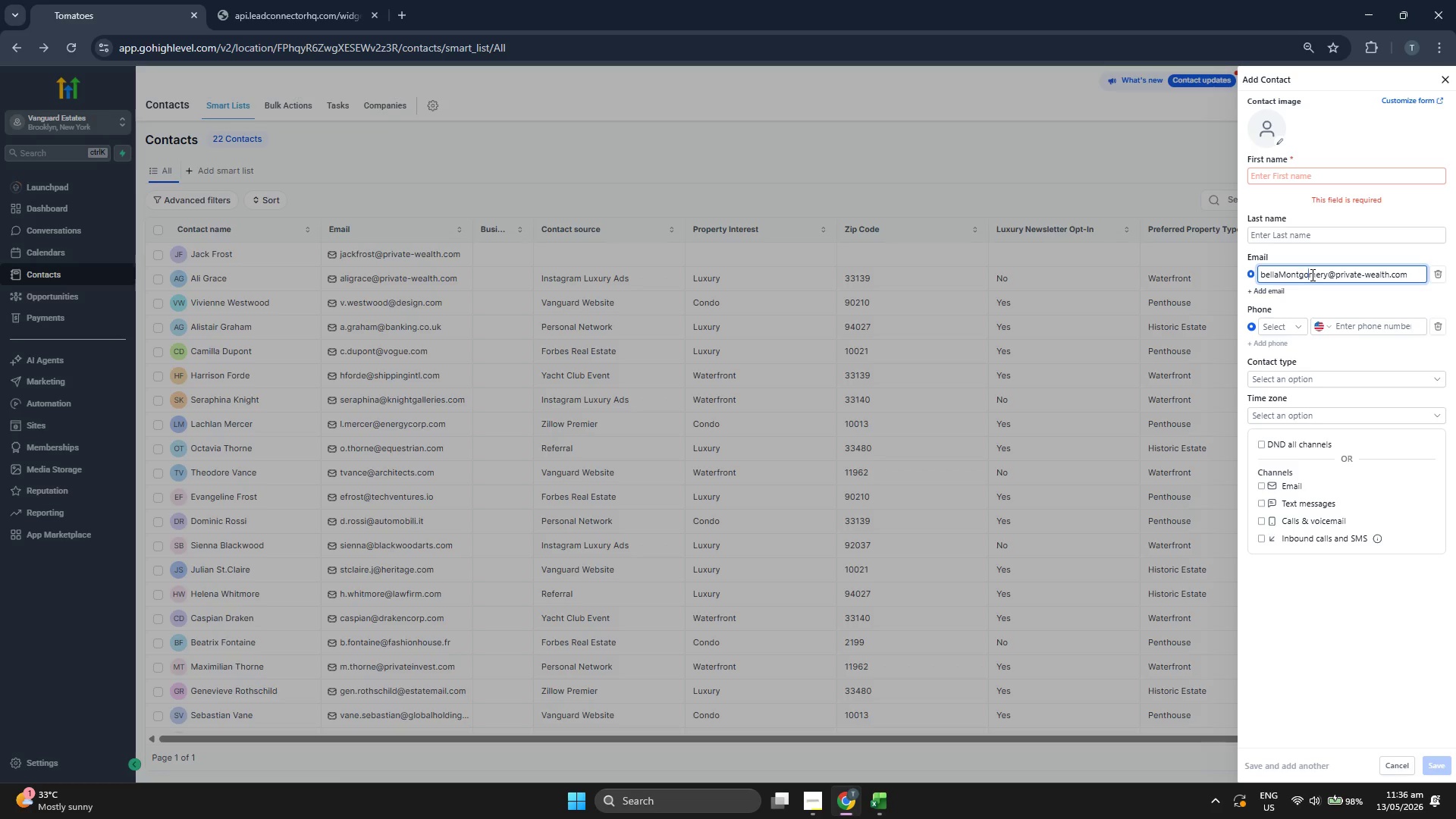 
key(ArrowRight)
 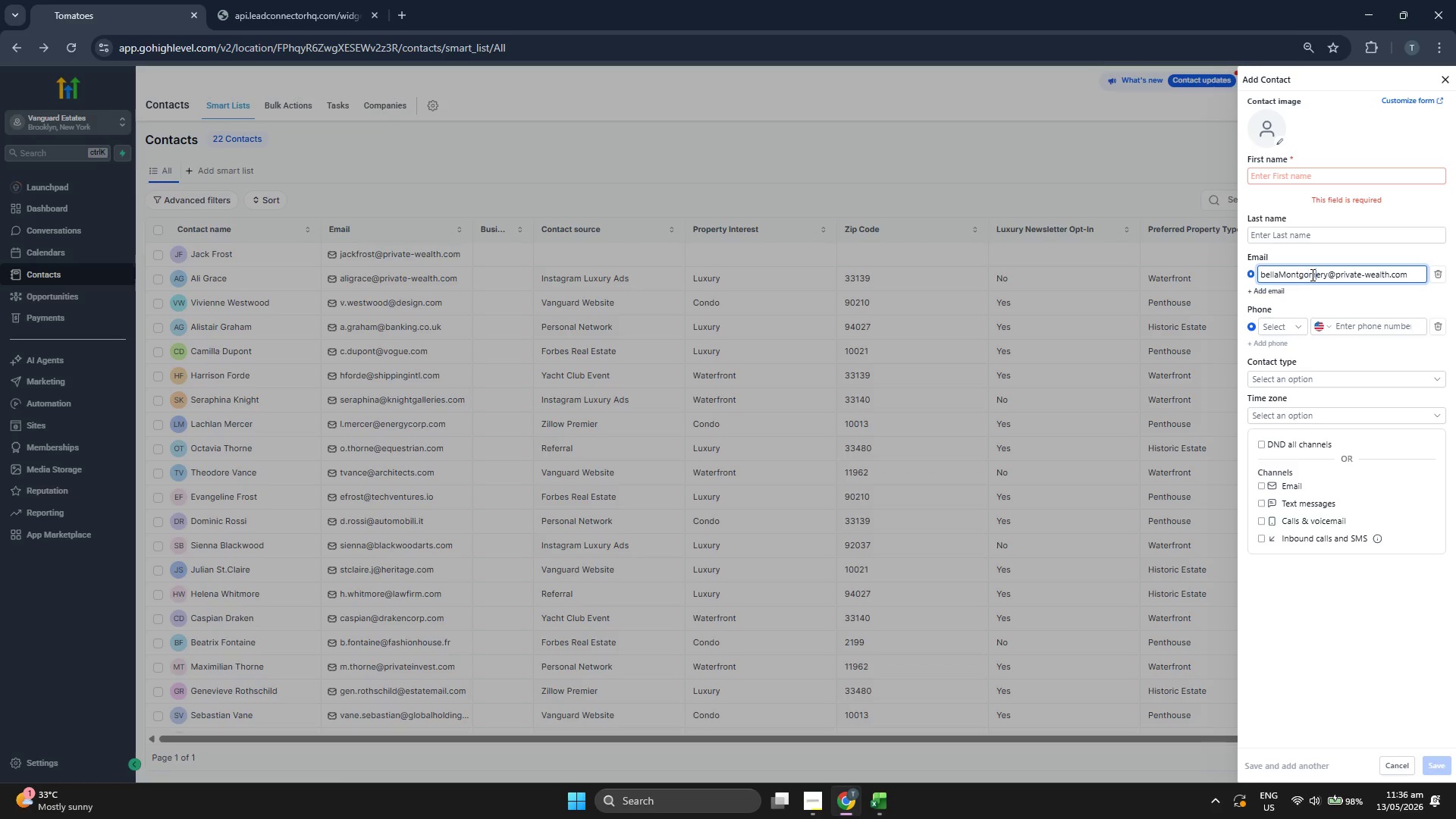 
key(ArrowRight)
 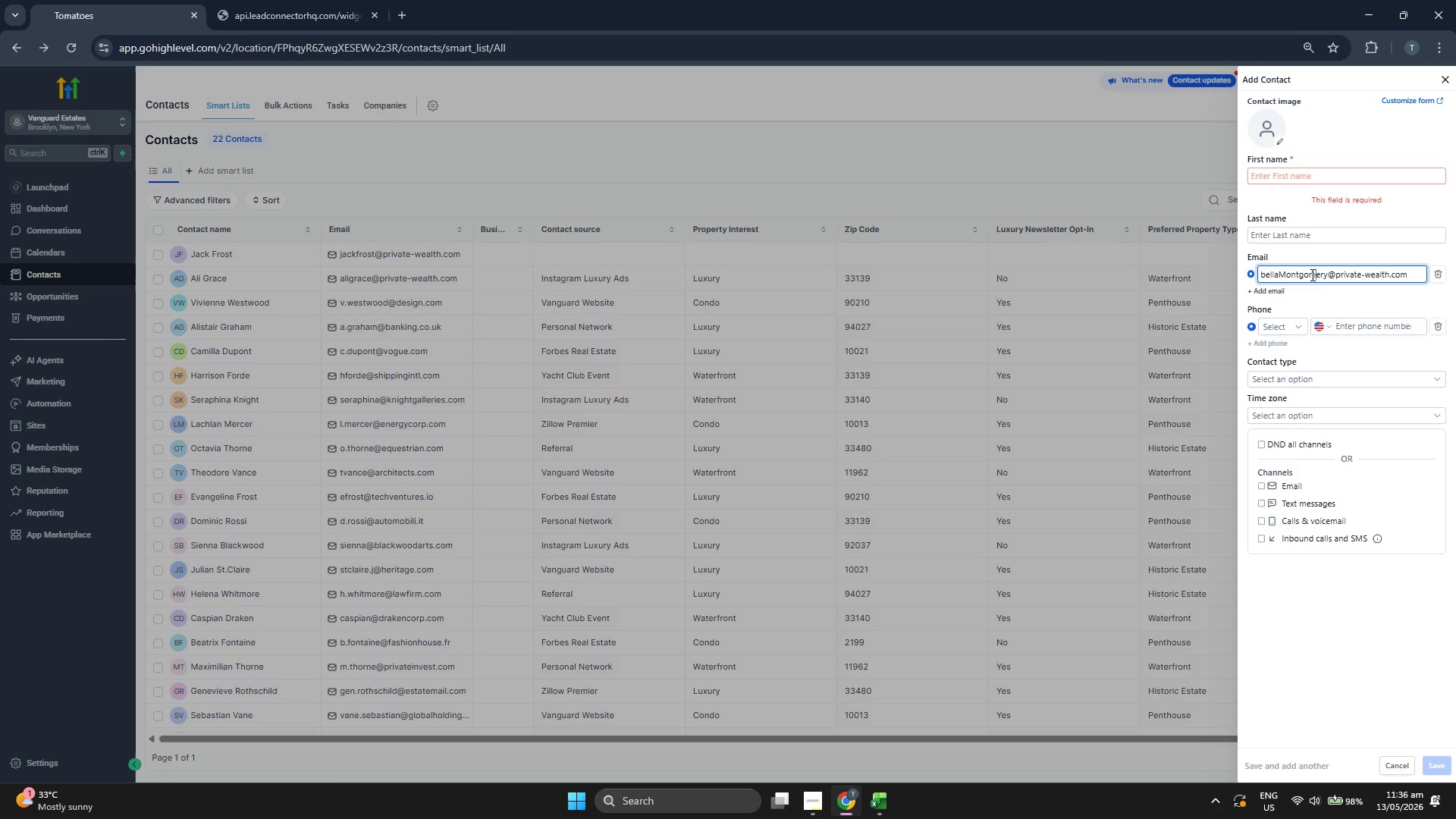 
key(ArrowRight)
 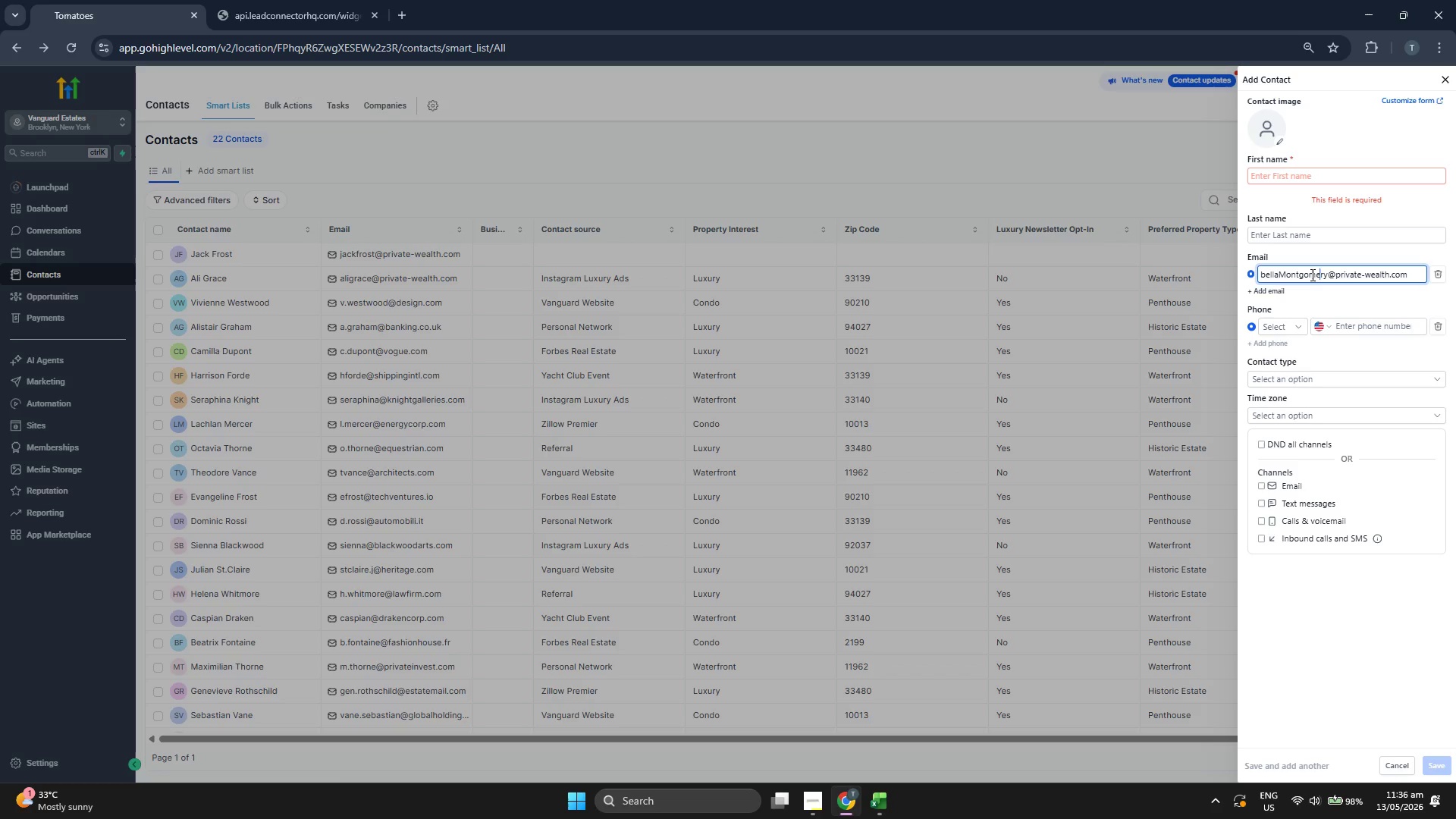 
key(ArrowRight)
 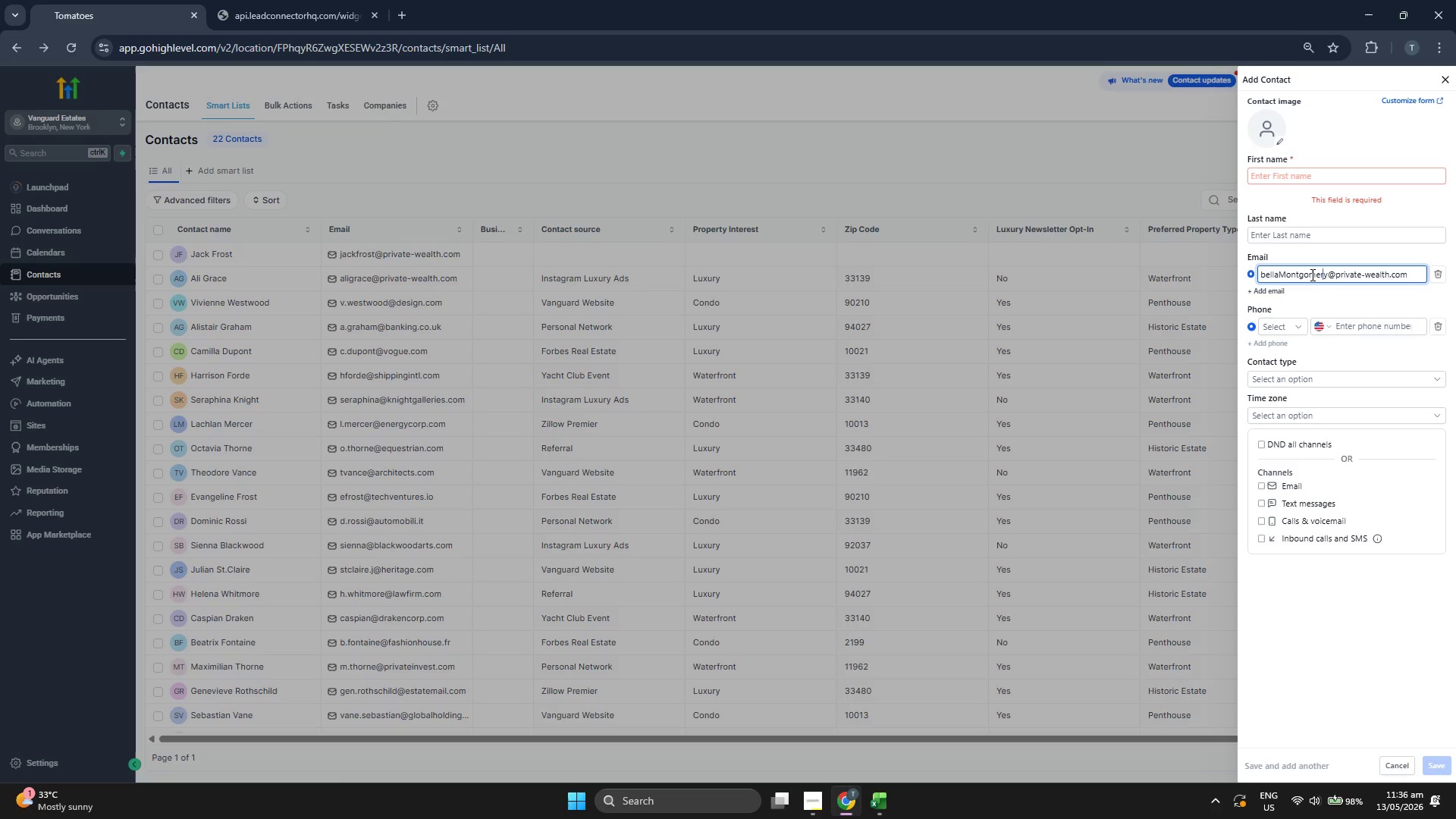 
key(ArrowRight)
 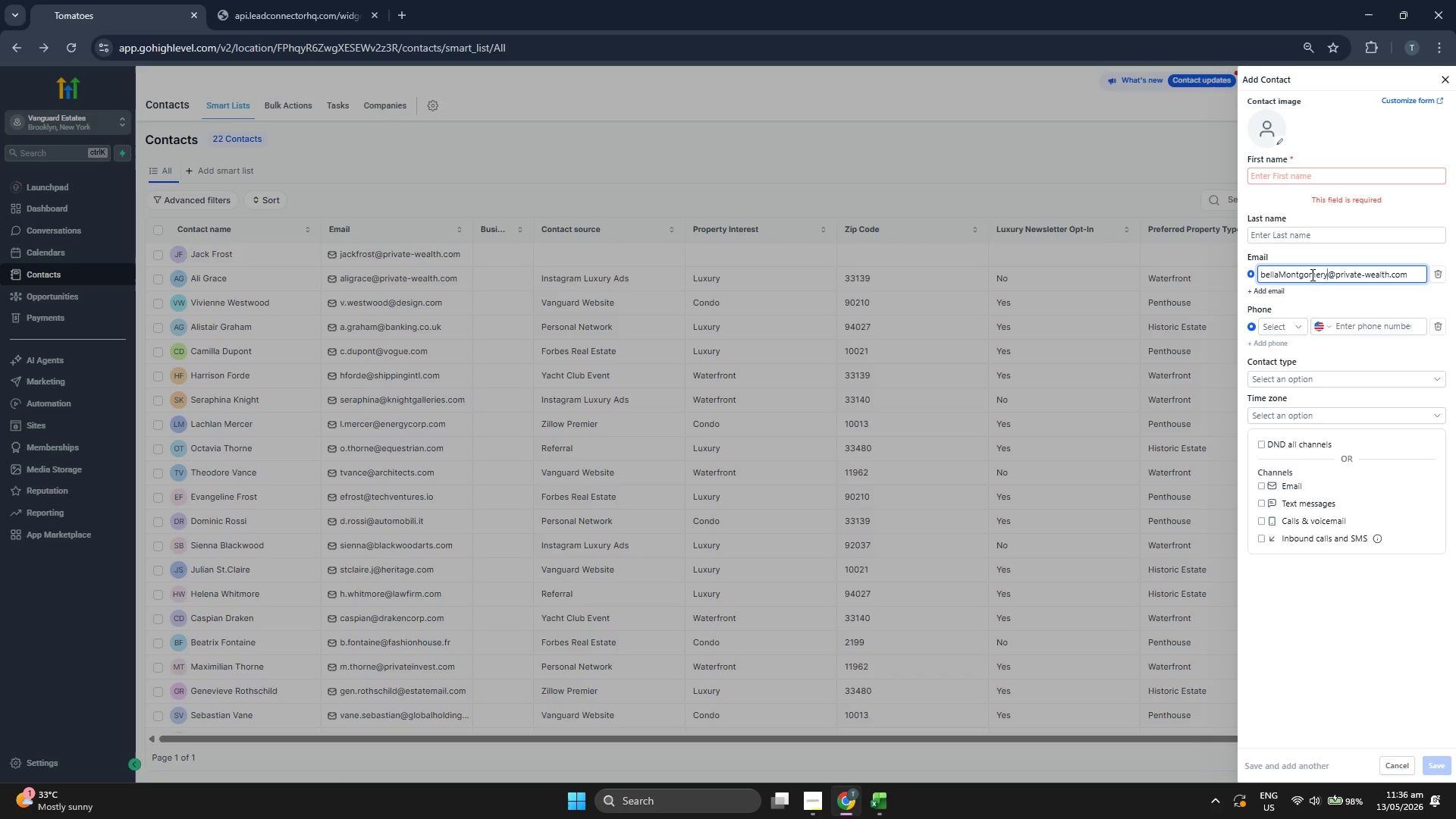 
key(Backspace)
key(Backspace)
key(Backspace)
key(Backspace)
key(Backspace)
key(Backspace)
key(Backspace)
key(Backspace)
key(Backspace)
key(Backspace)
type(ed)
key(Backspace)
key(Backspace)
type(collins)
 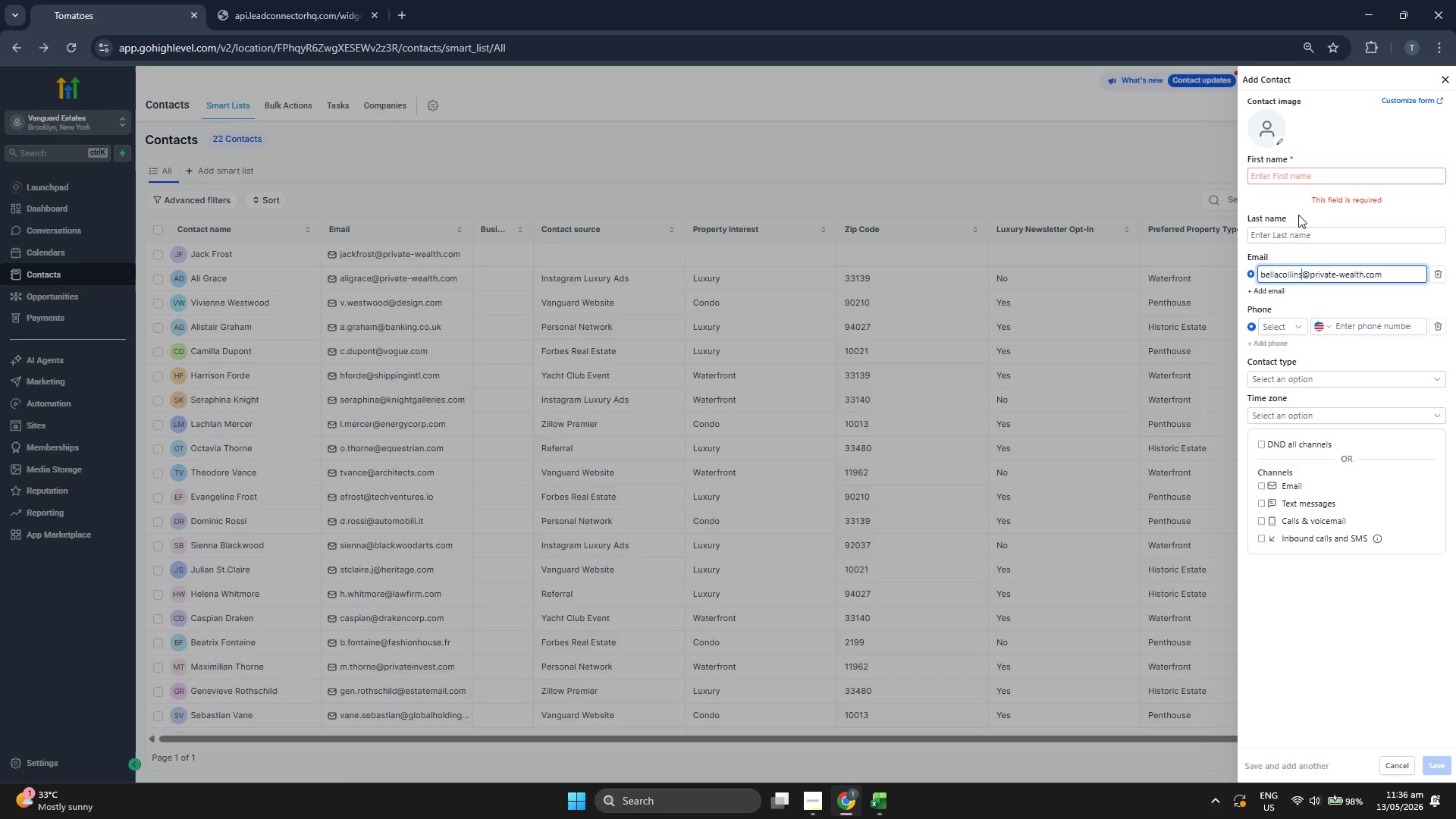 
left_click([1299, 174])
 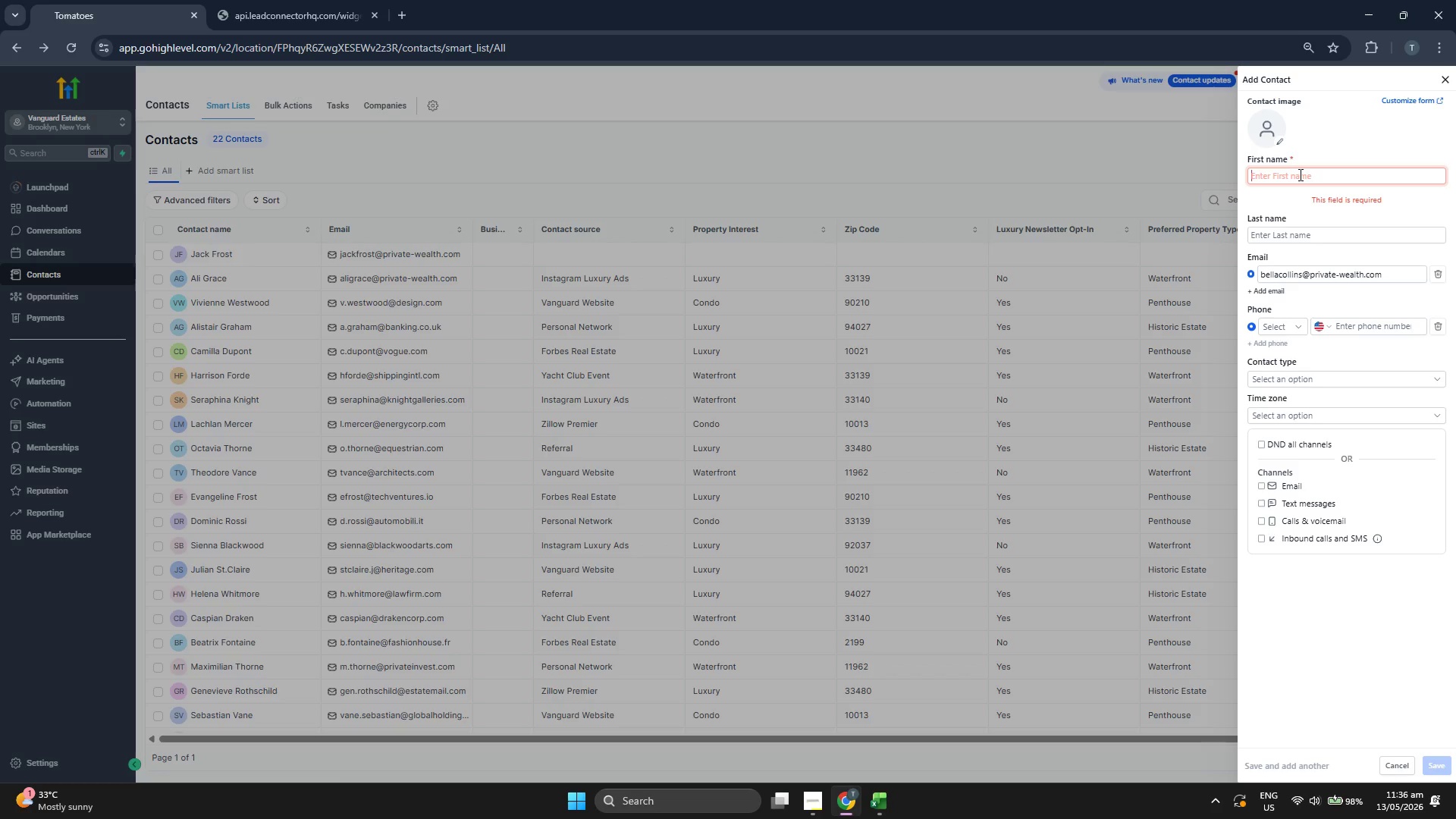 
type(Bella)
key(Tab)
type(Collins)
 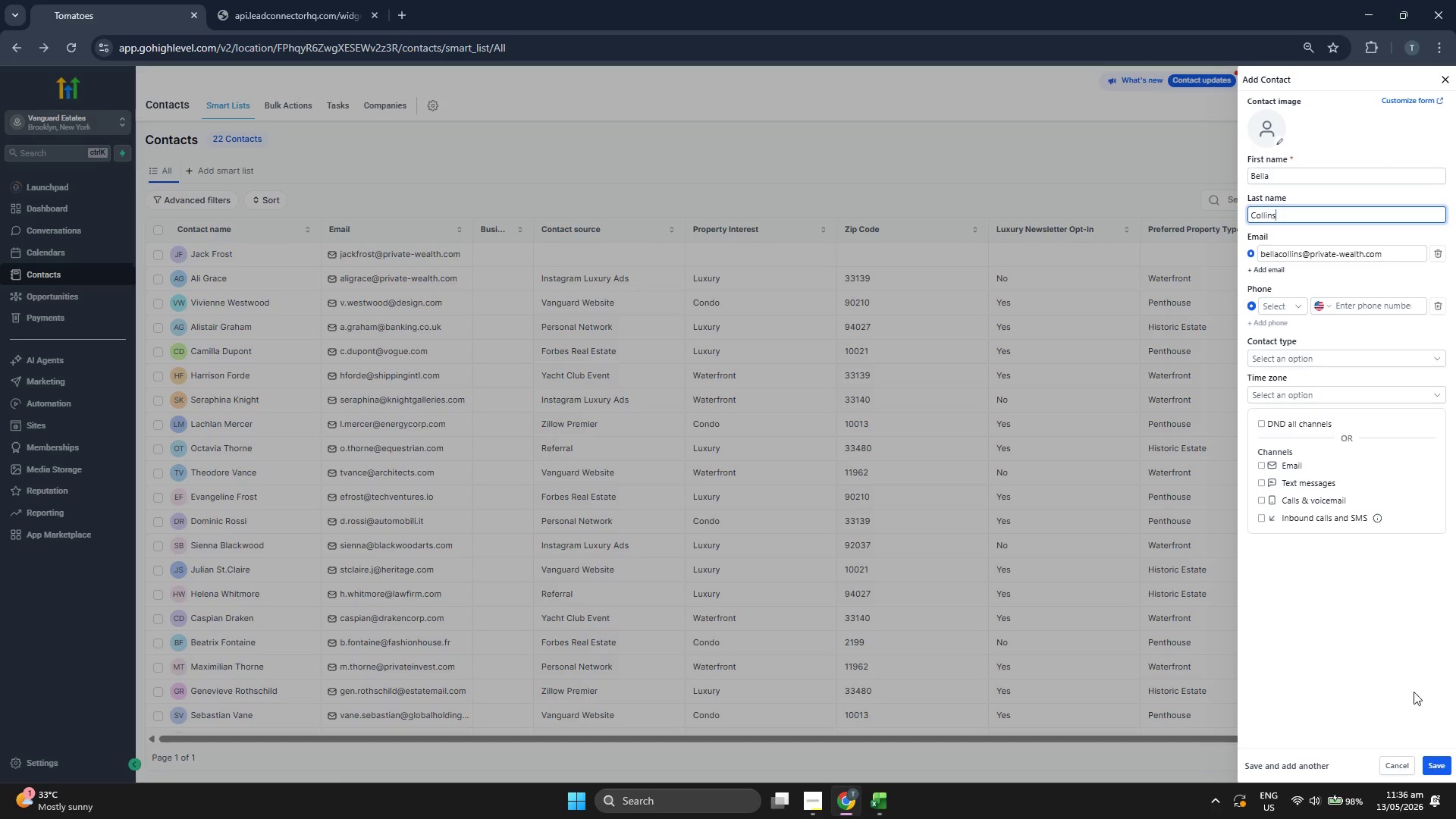 
left_click([1431, 759])
 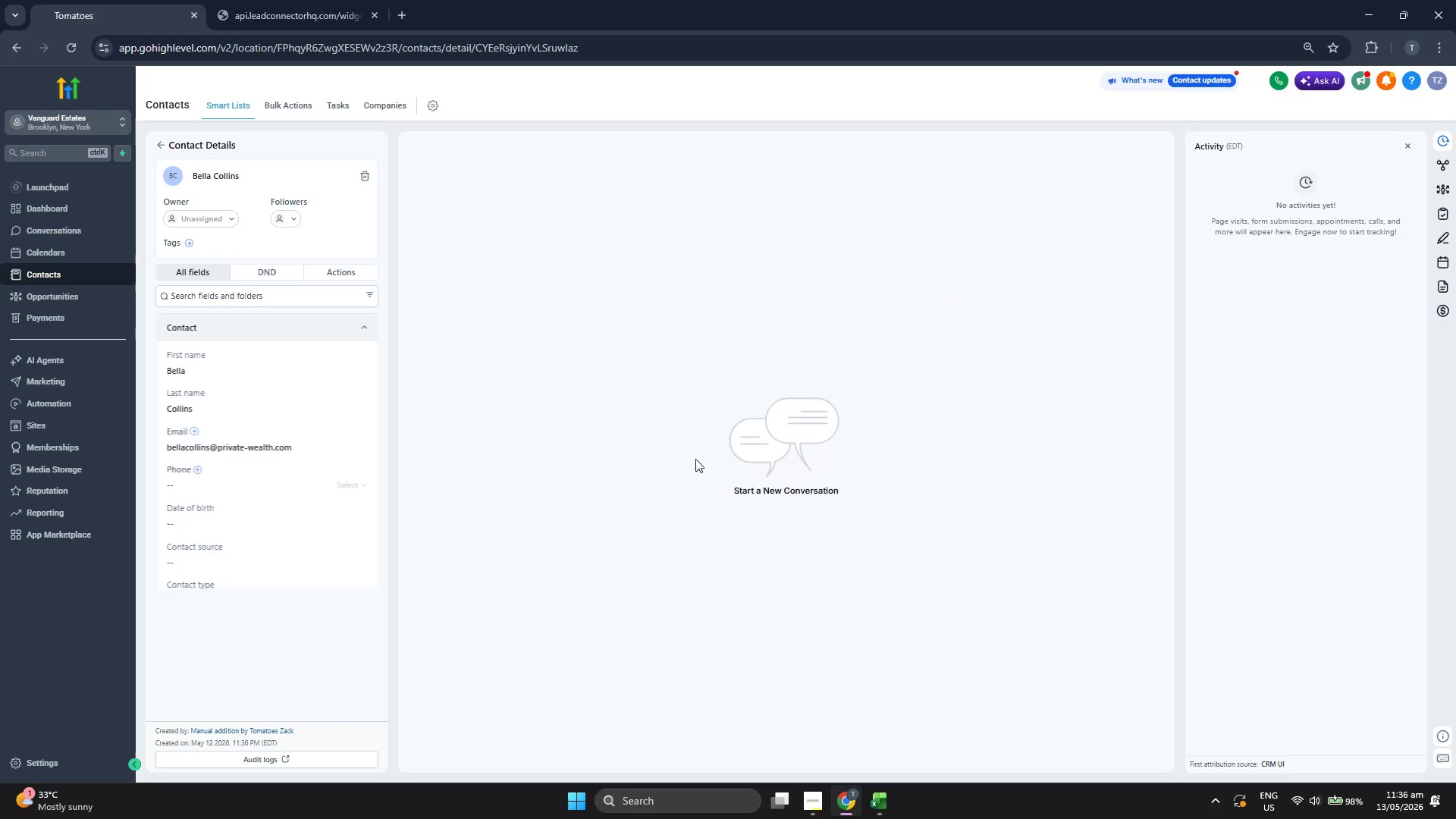 
scroll: coordinate [302, 366], scroll_direction: down, amount: 2.0
 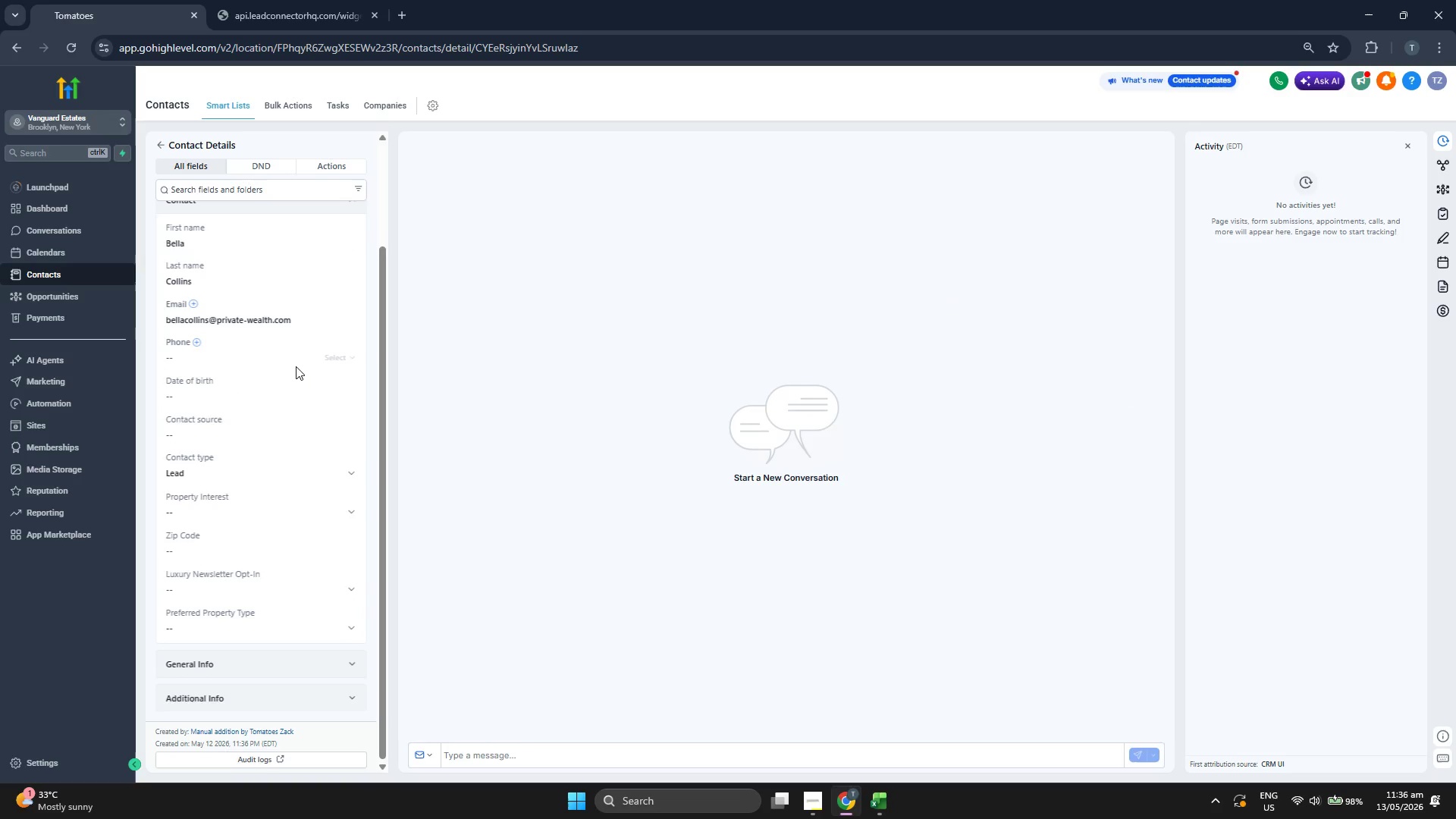 
scroll: coordinate [294, 370], scroll_direction: up, amount: 1.0
 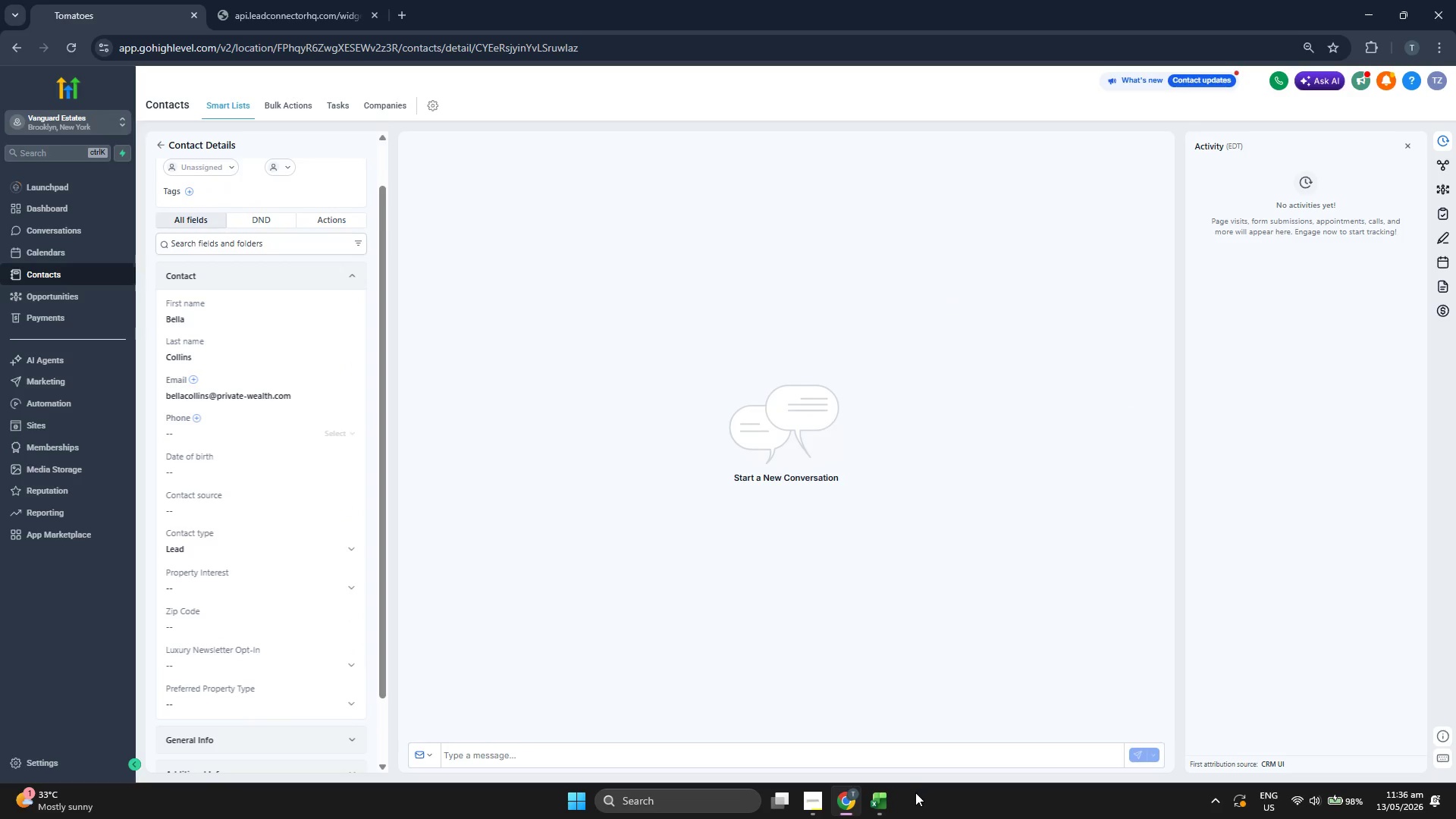 
left_click([890, 802])
 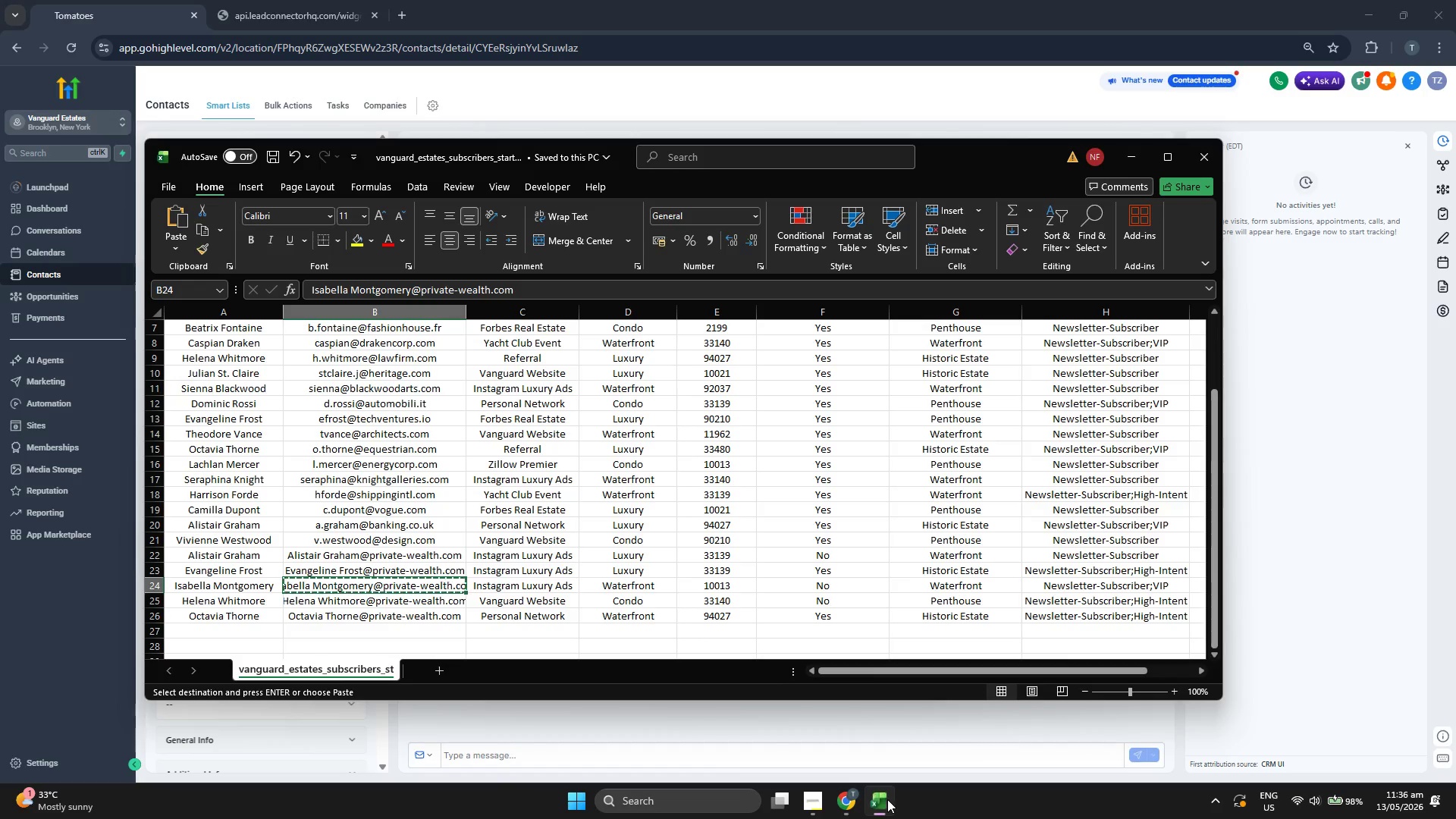 
key(ArrowRight)
 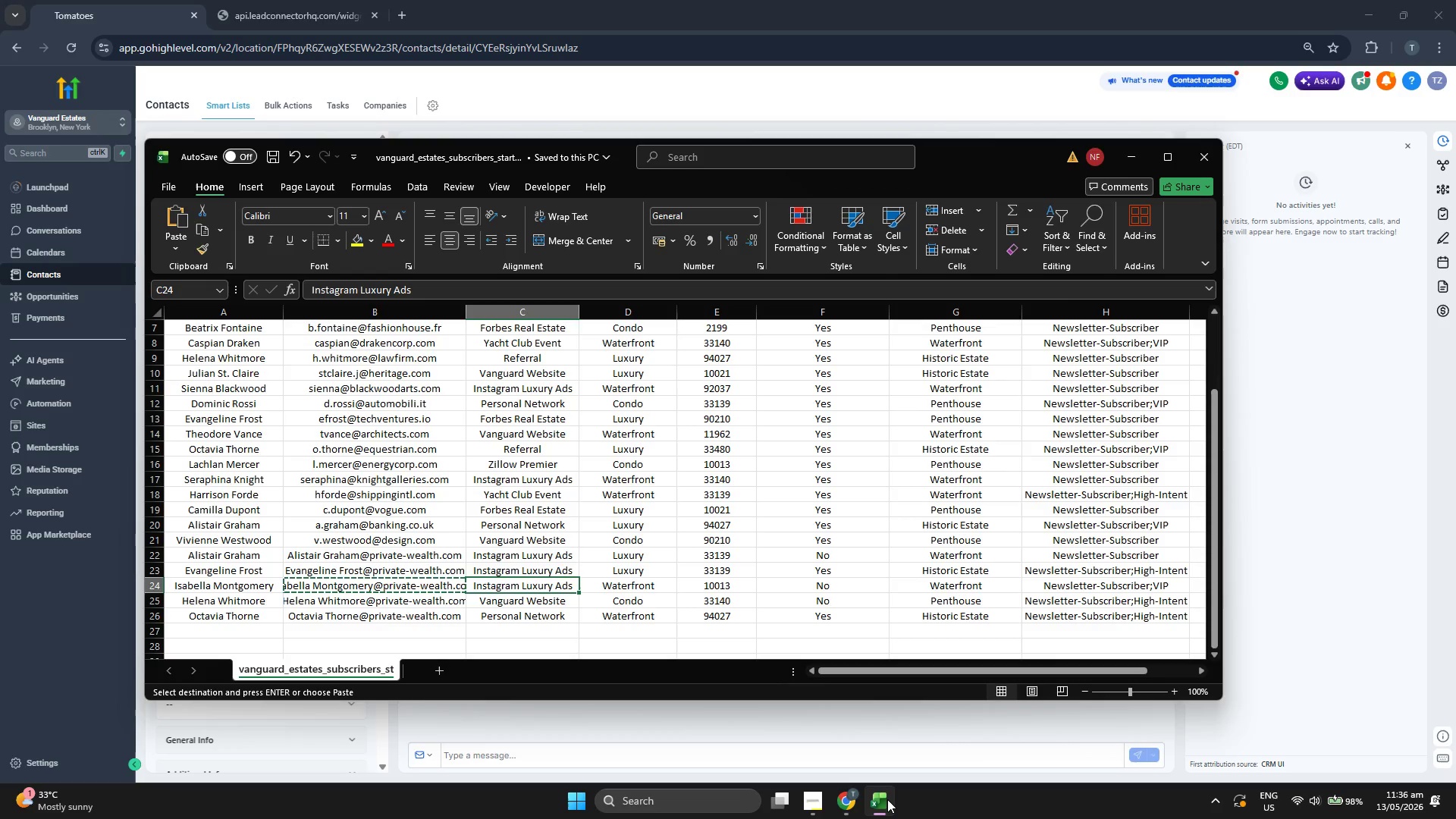 
key(Control+ControlLeft)
 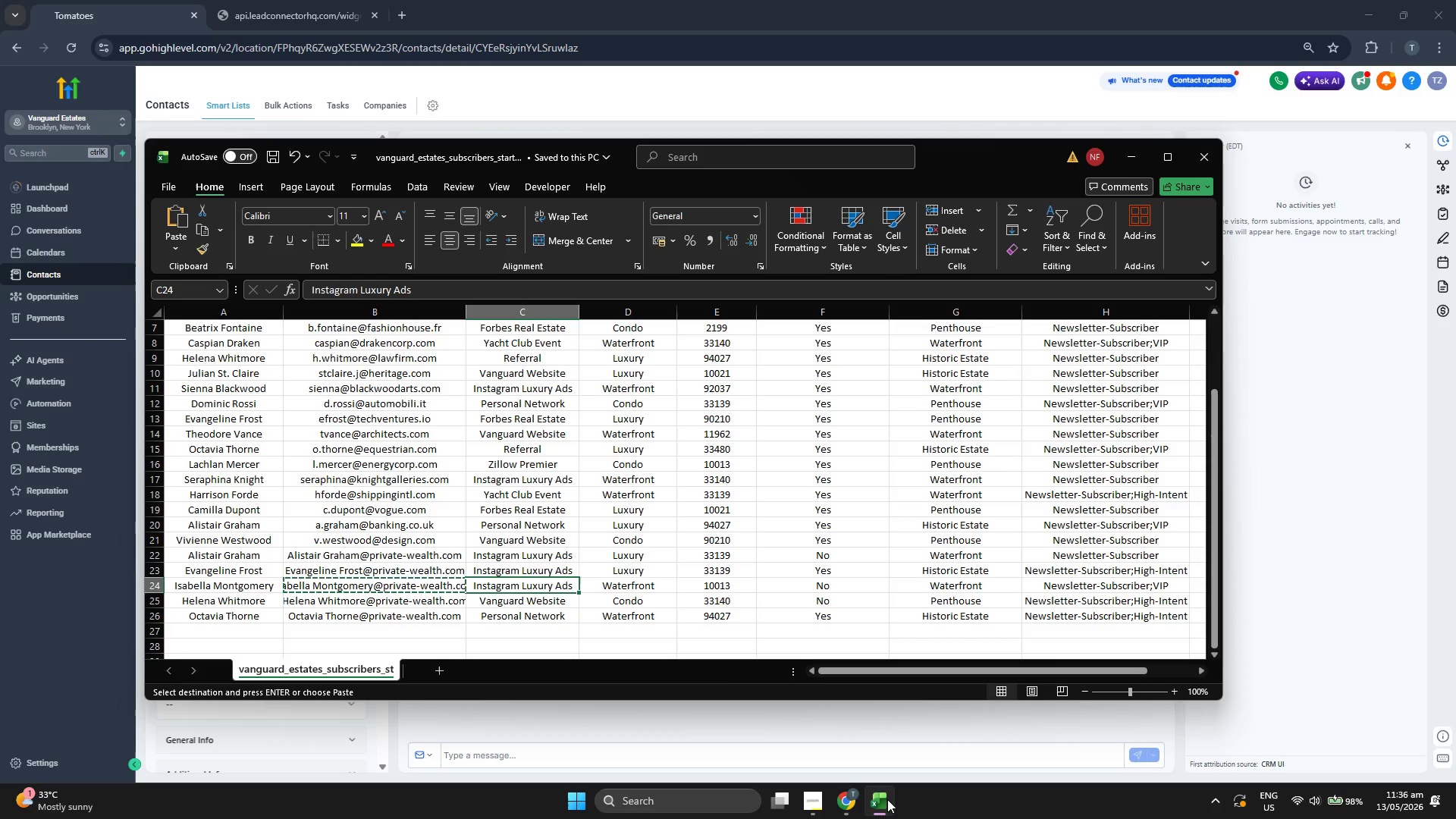 
key(Control+C)
 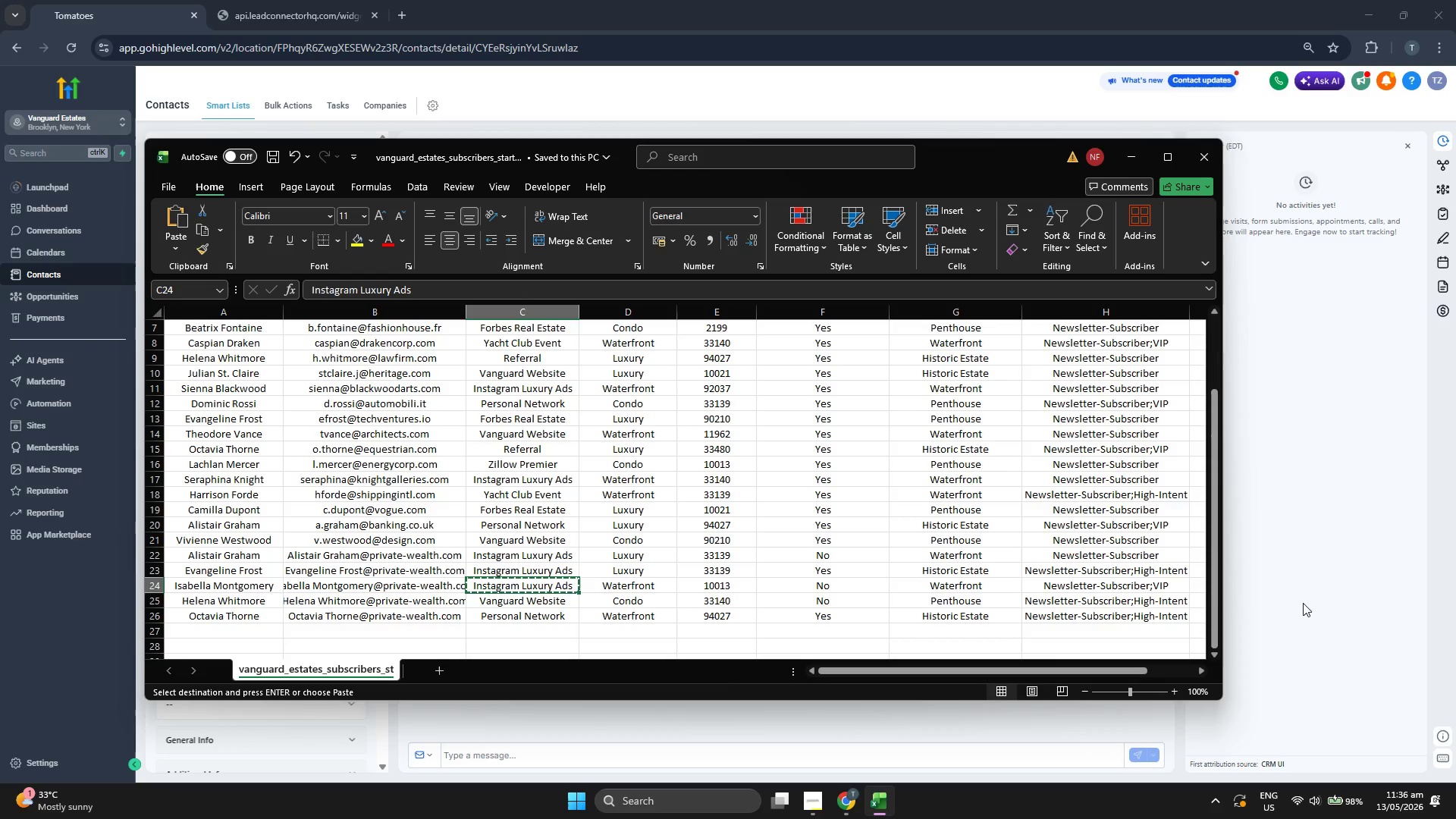 
left_click([1303, 603])
 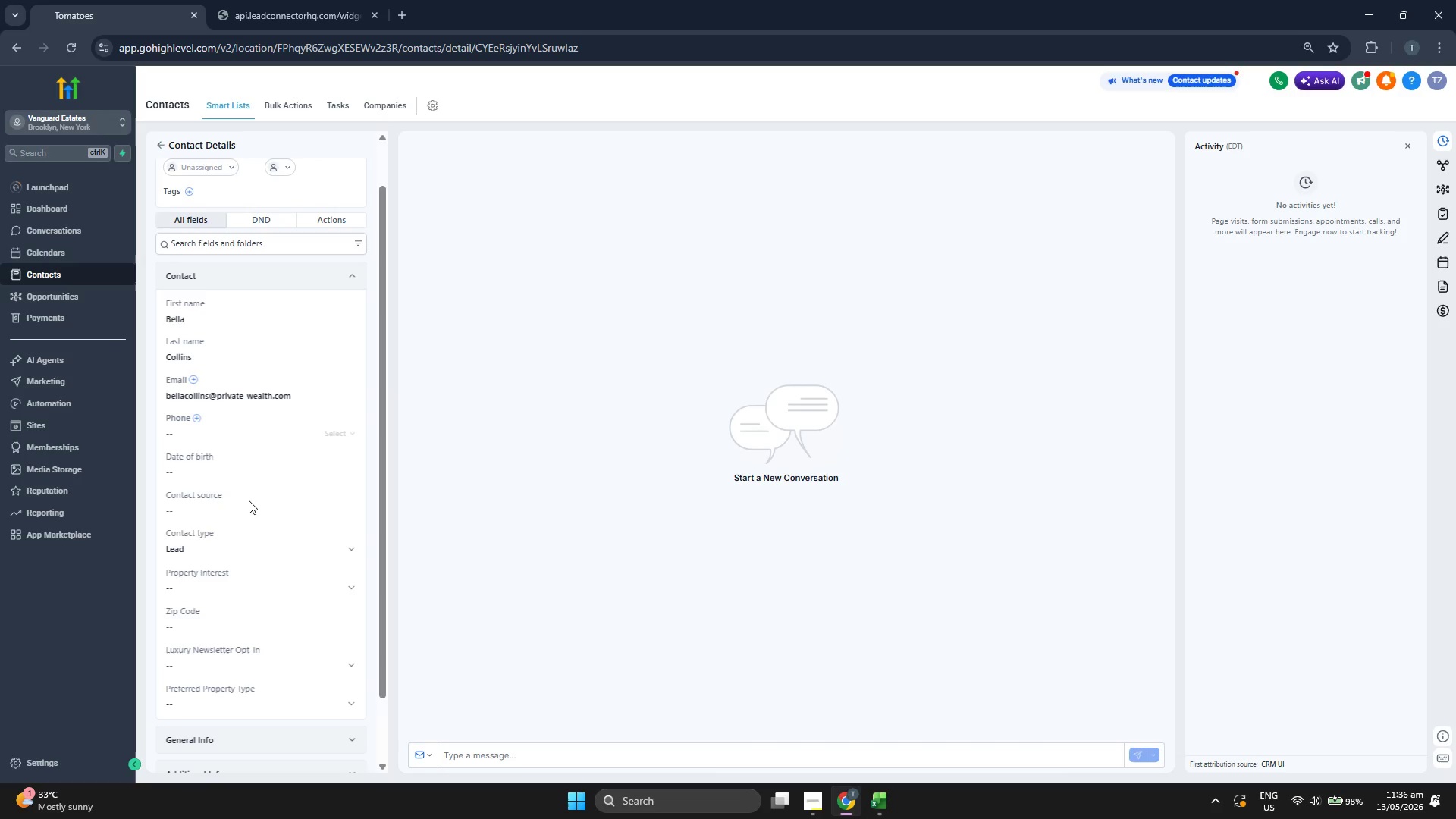 
left_click([249, 510])
 